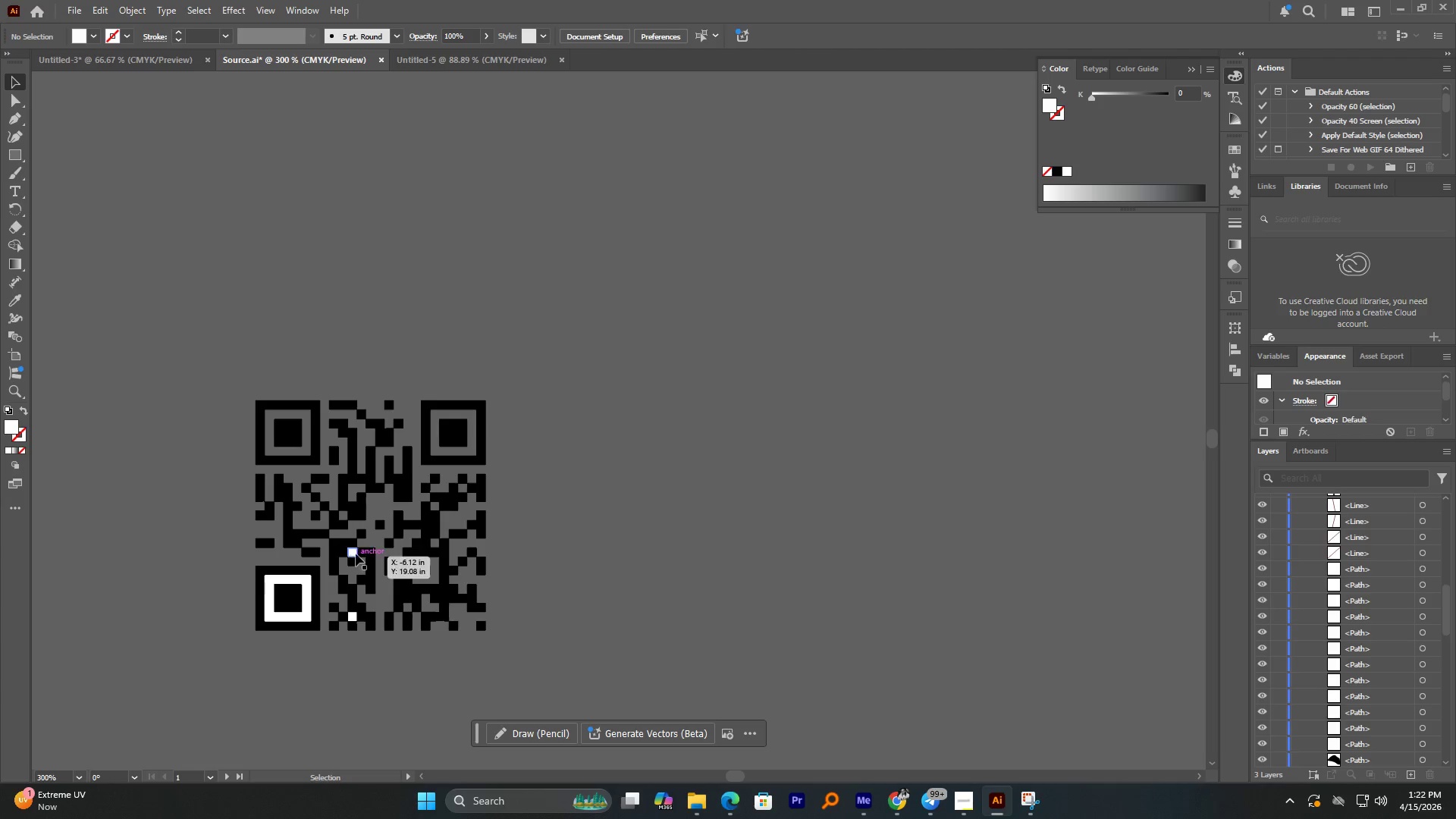 
left_click([355, 553])
 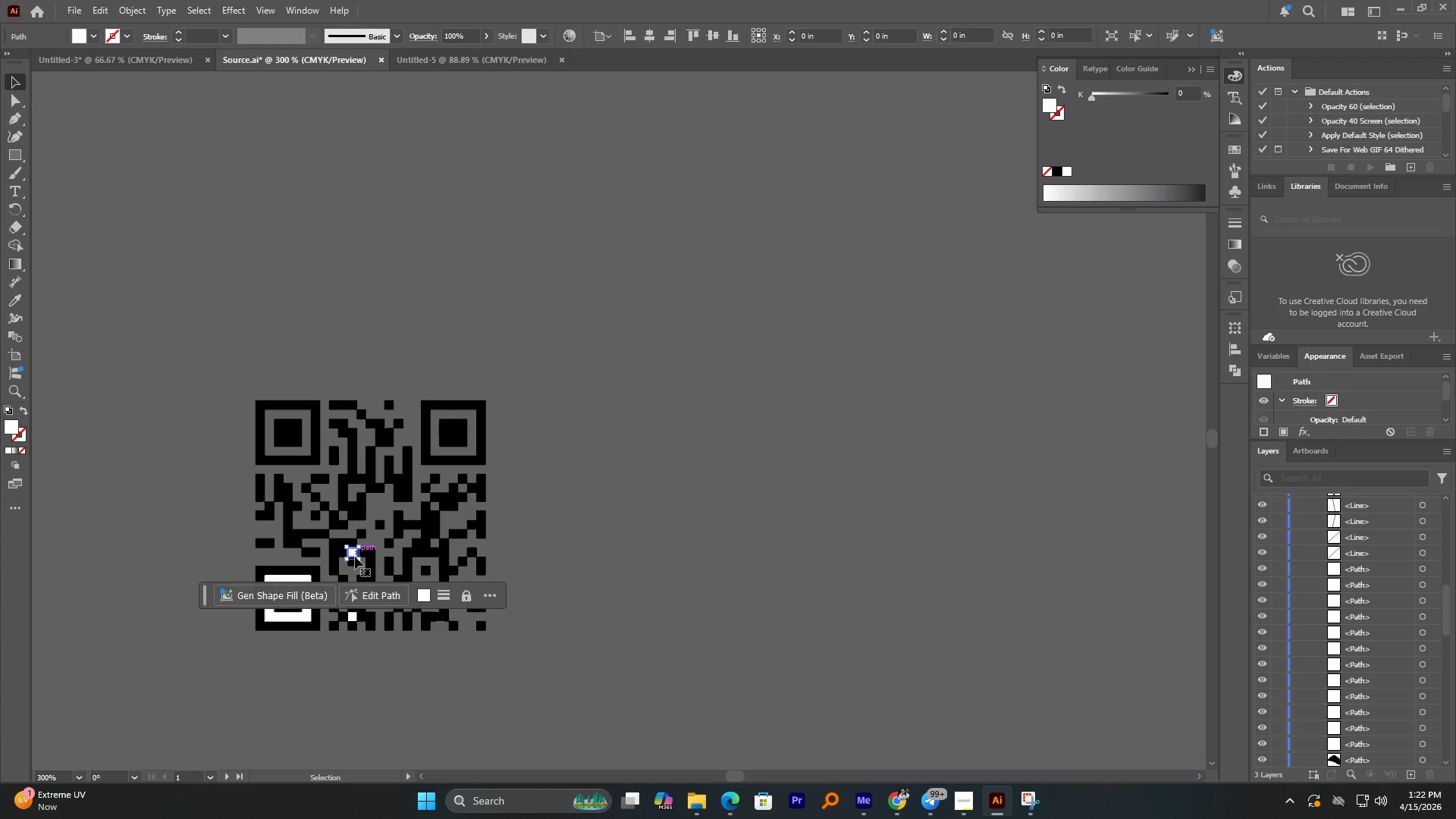 
key(Delete)
 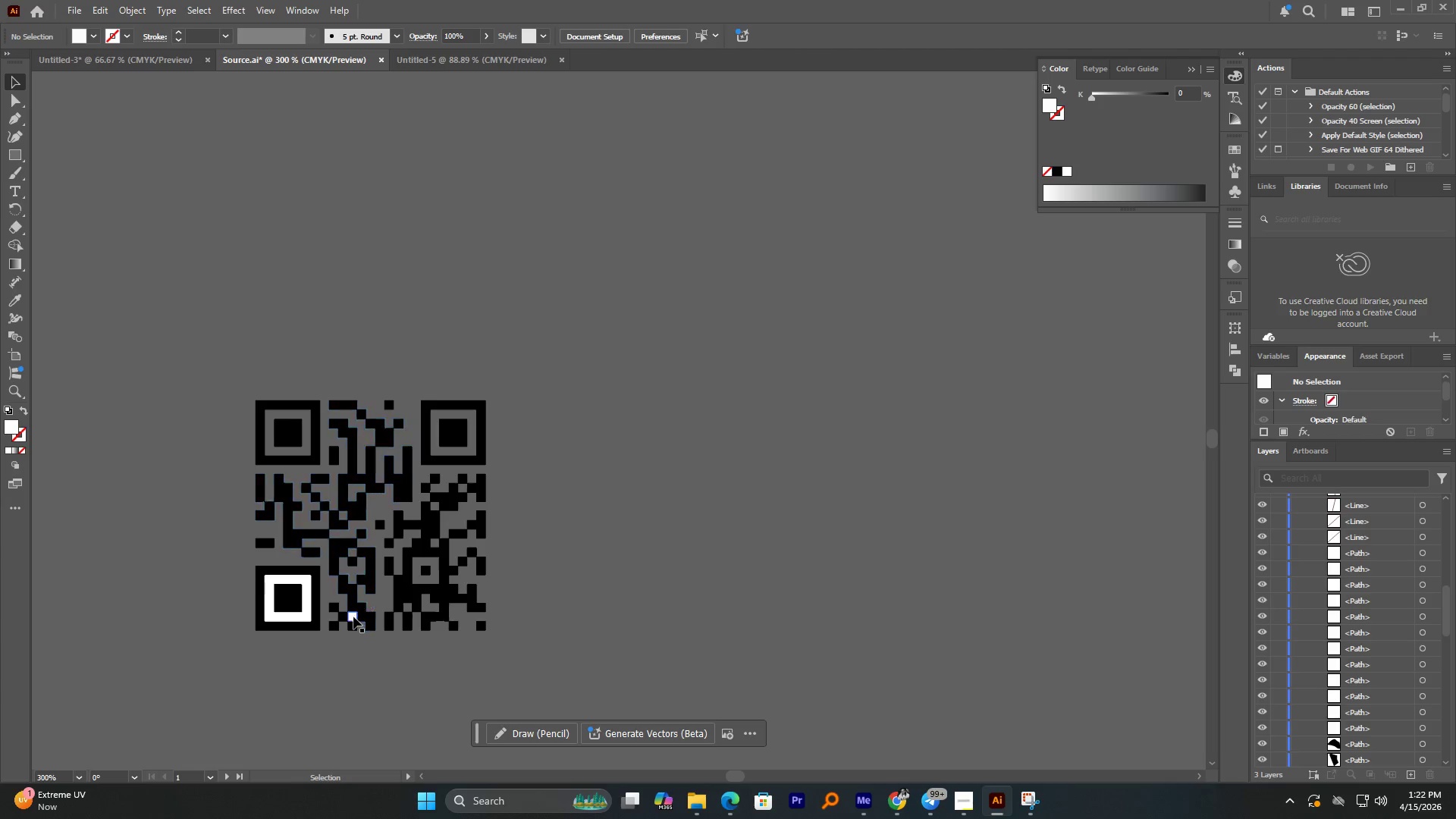 
left_click([353, 617])
 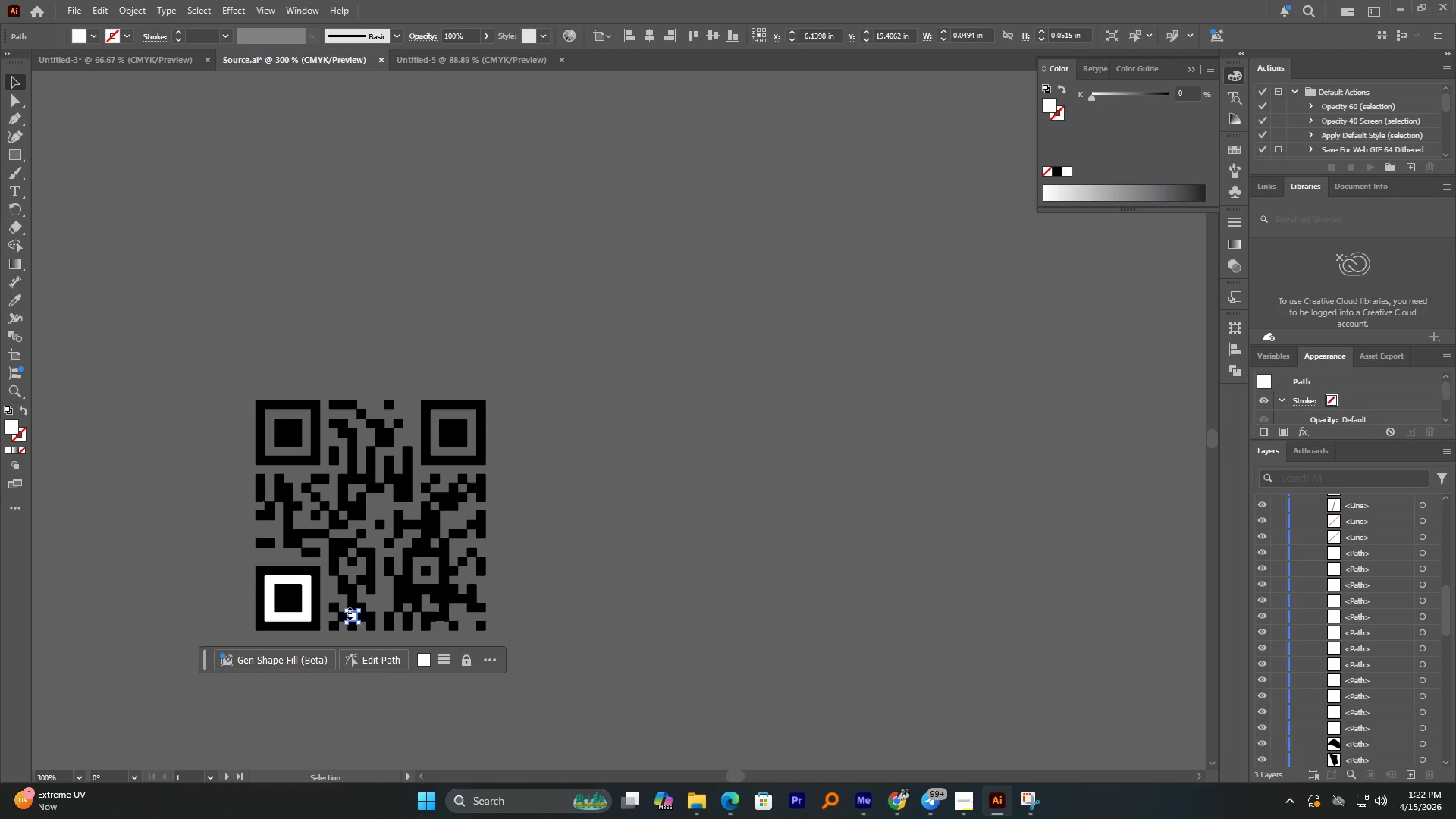 
key(Delete)
 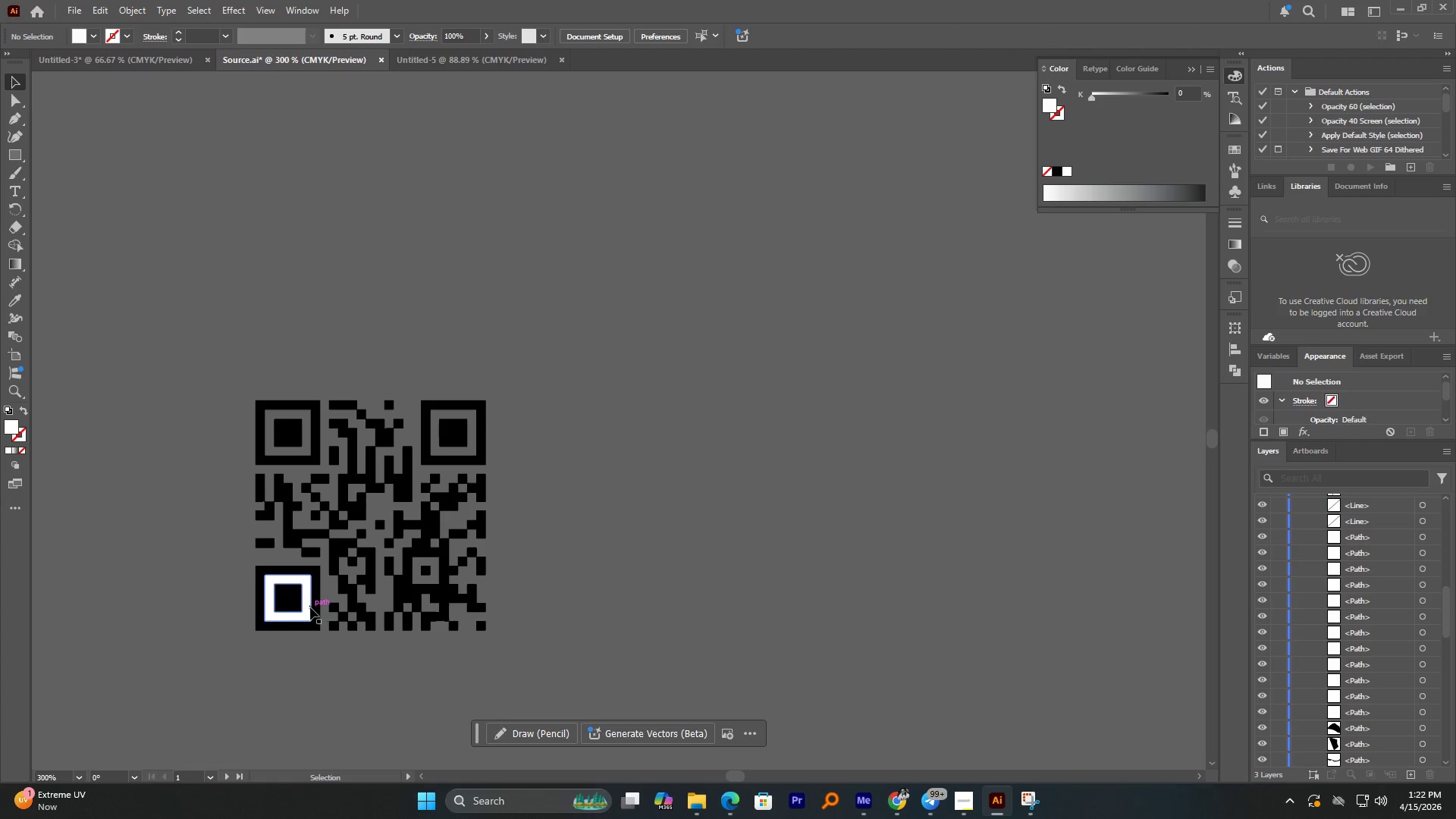 
left_click([309, 607])
 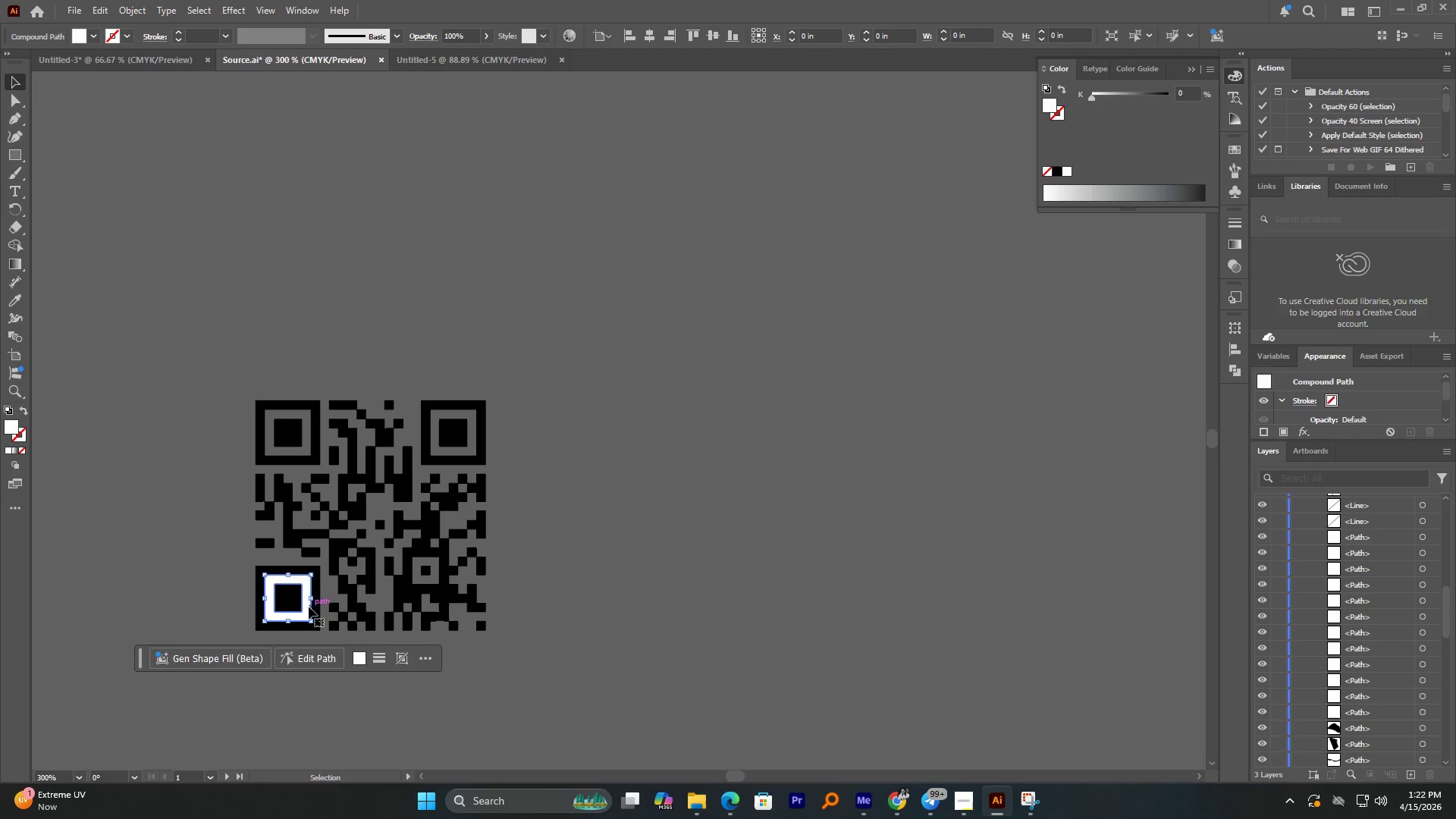 
key(Delete)
 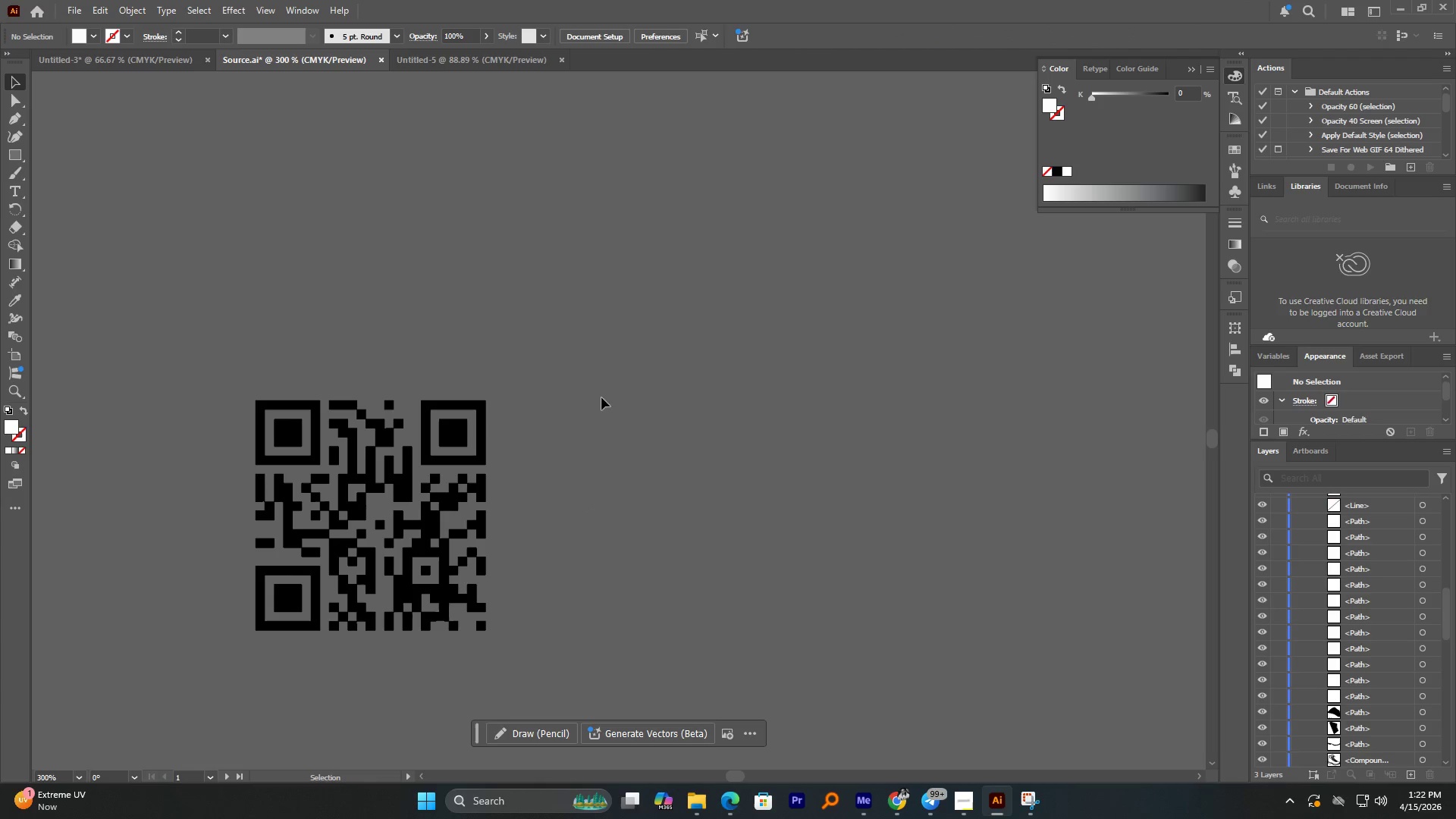 
left_click_drag(start_coordinate=[570, 358], to_coordinate=[183, 629])
 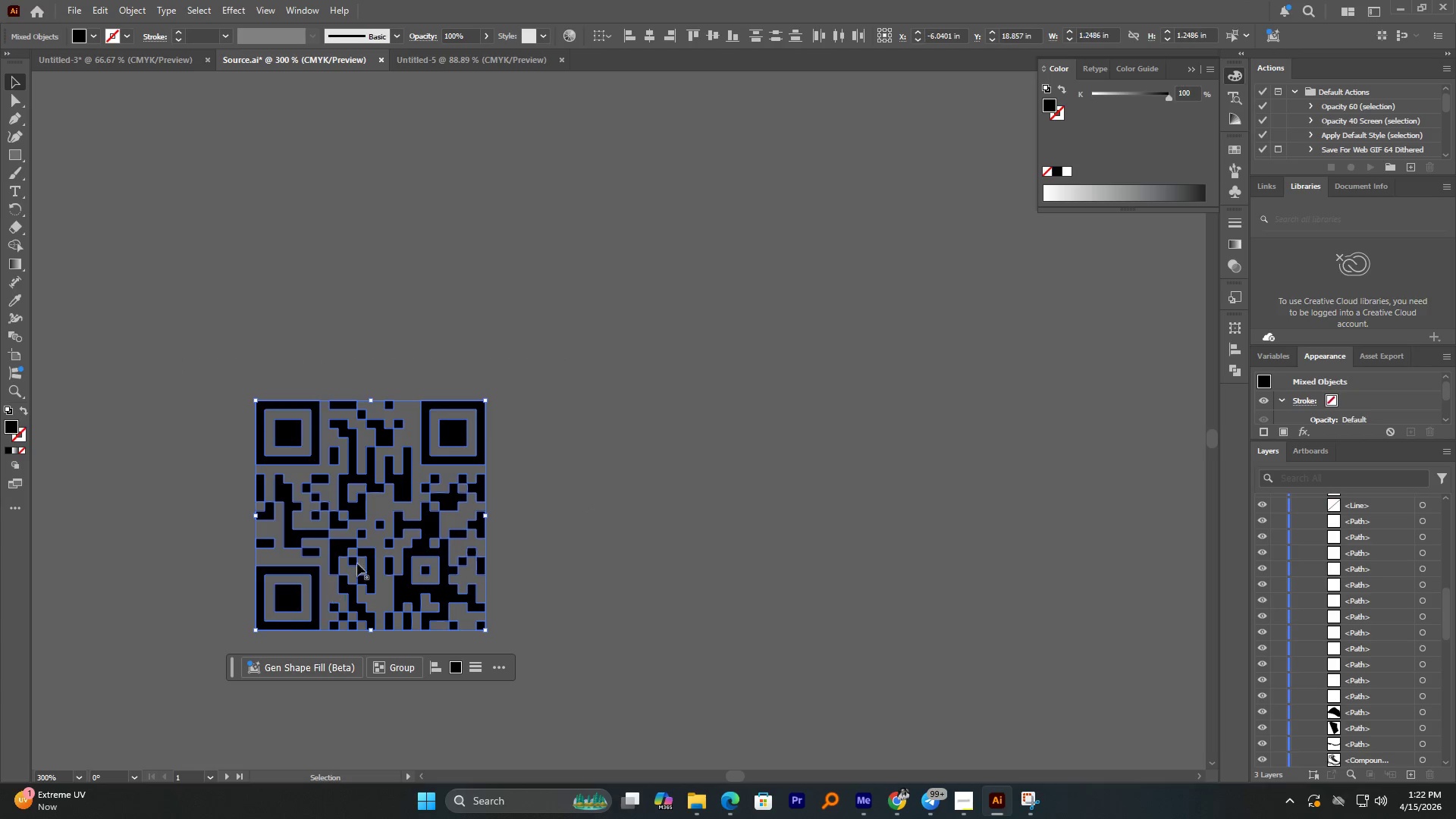 
right_click([364, 557])
 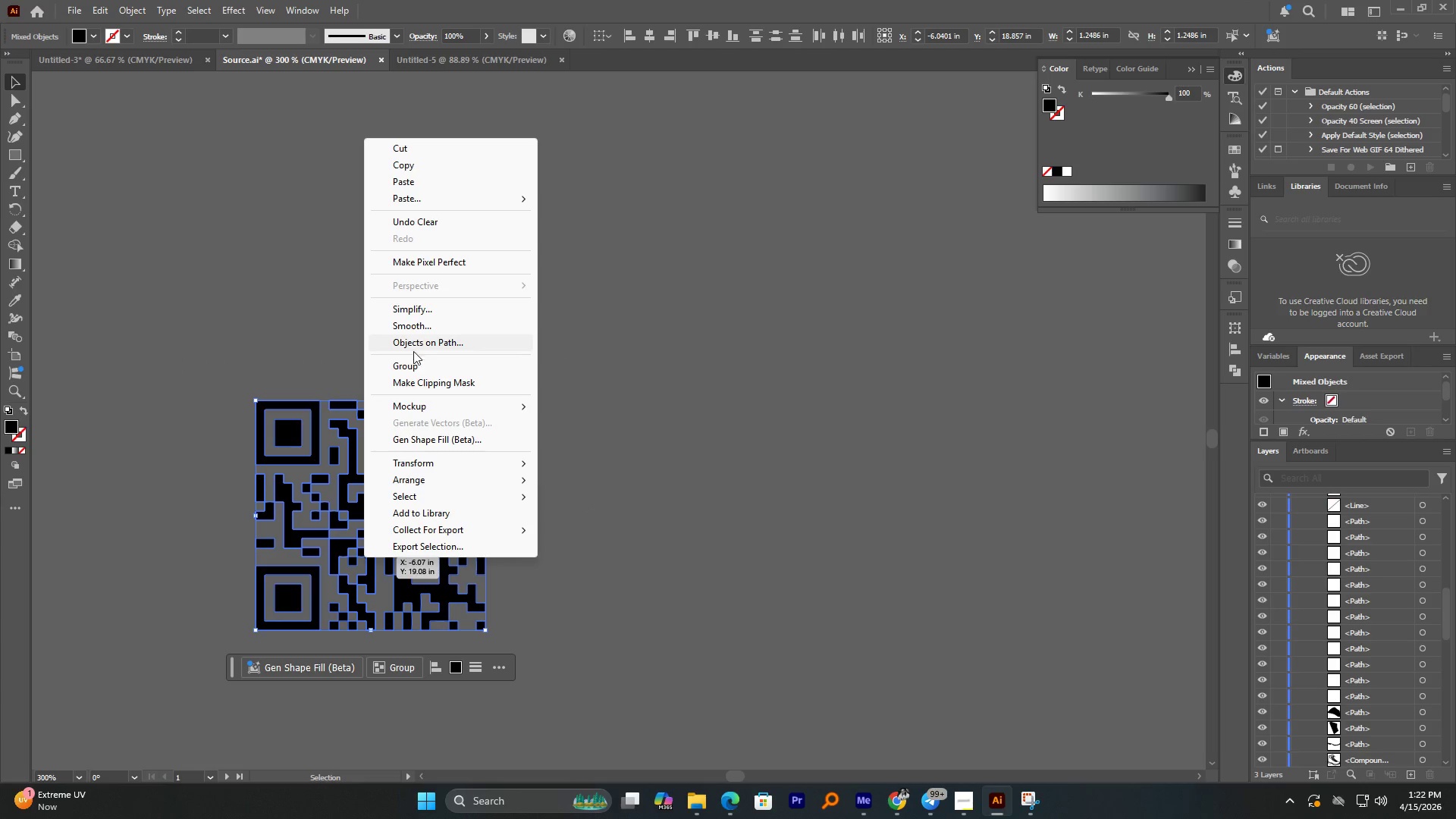 
left_click([410, 364])
 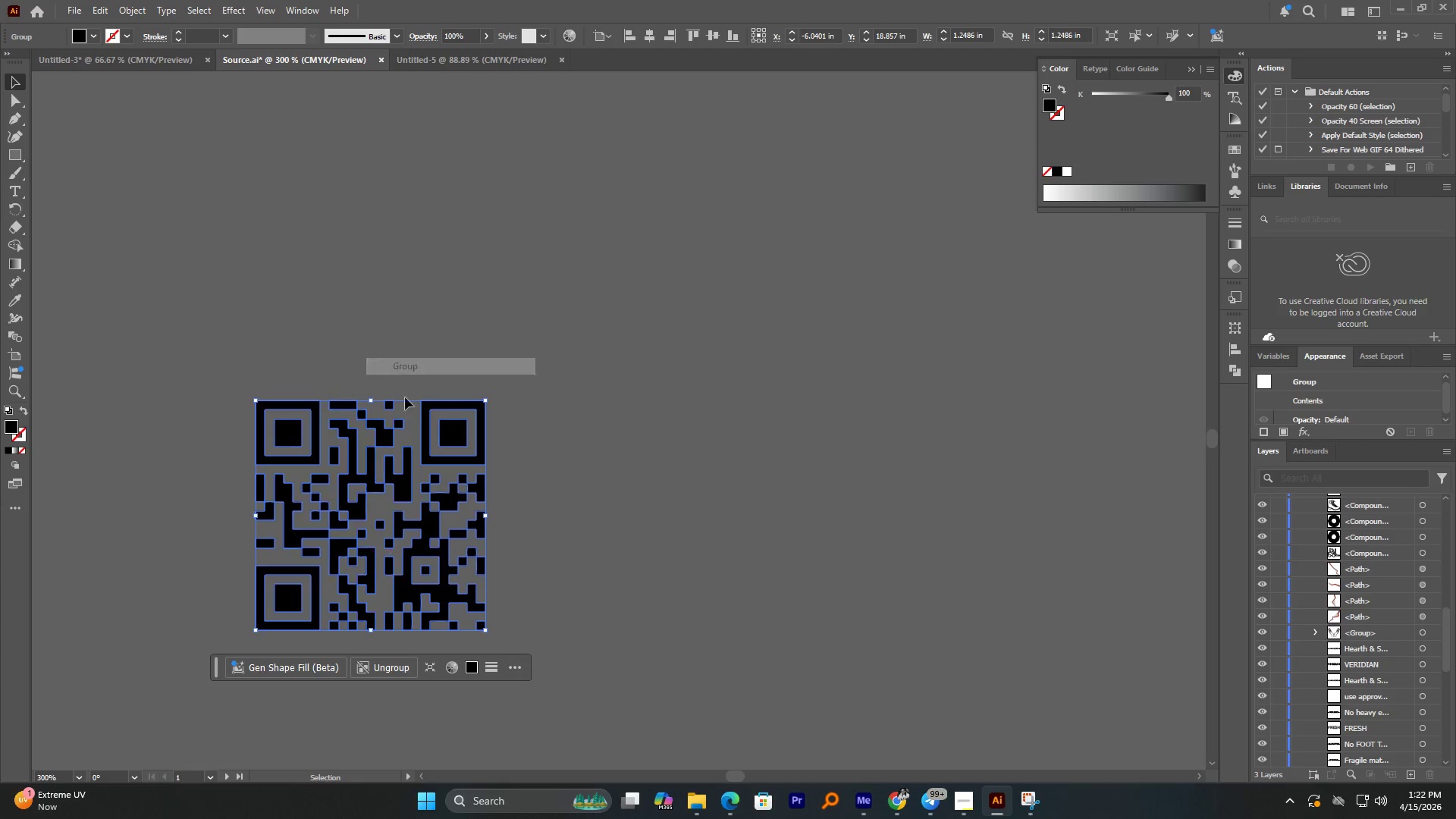 
hold_key(key=AltLeft, duration=0.73)
scroll: coordinate [394, 413], scroll_direction: down, amount: 4.0
 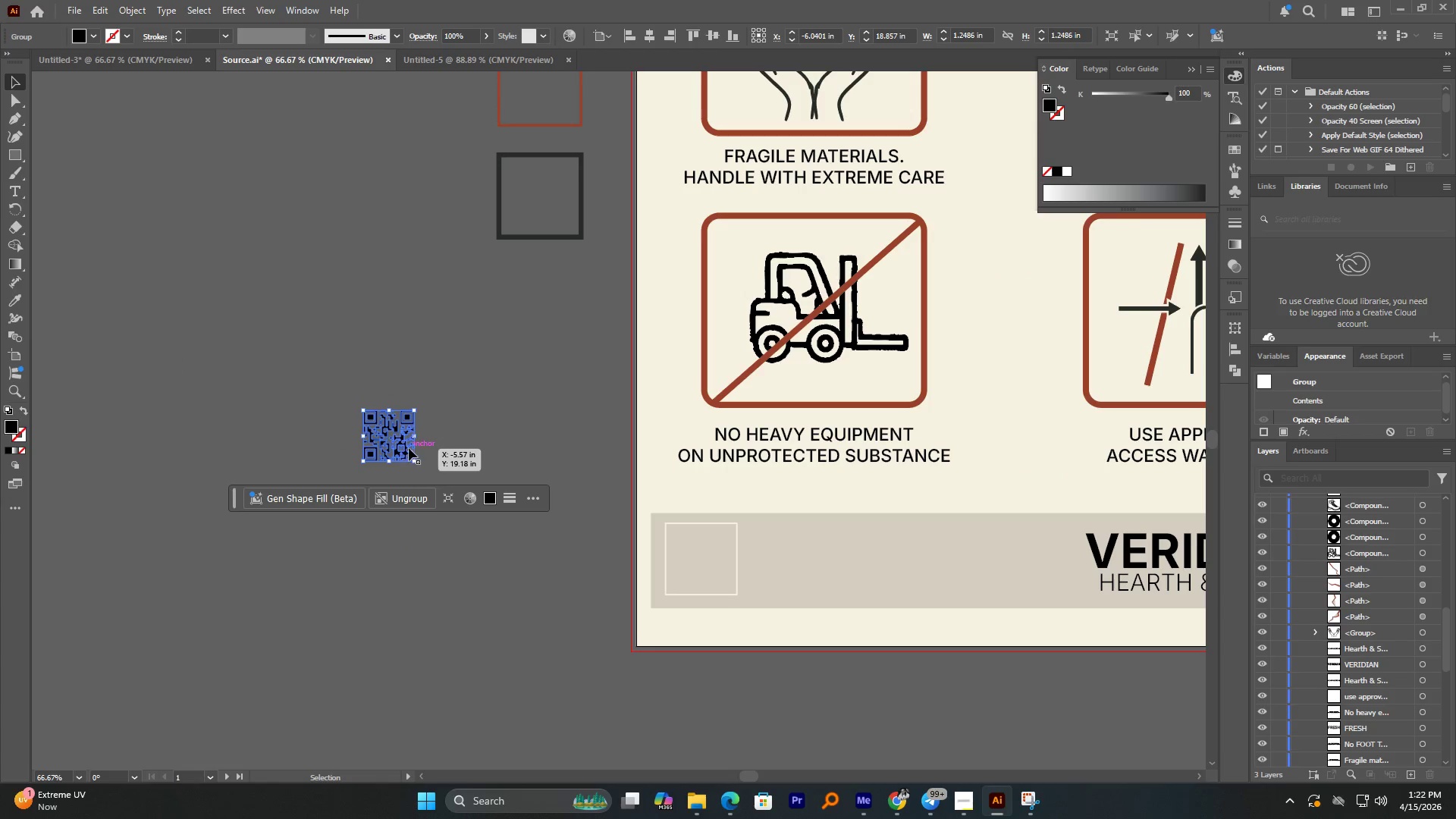 
left_click_drag(start_coordinate=[397, 448], to_coordinate=[709, 573])
 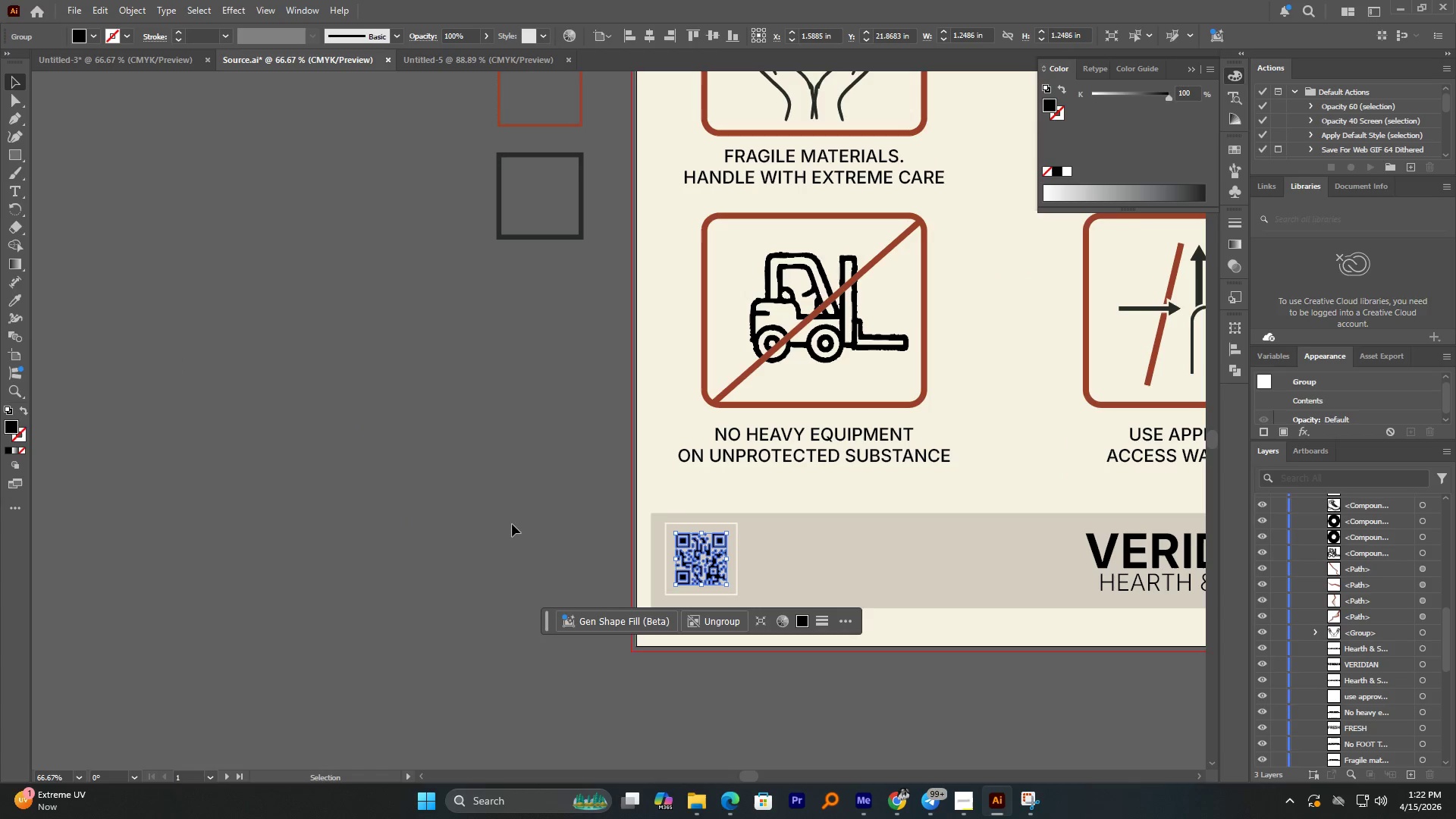 
left_click([512, 524])
 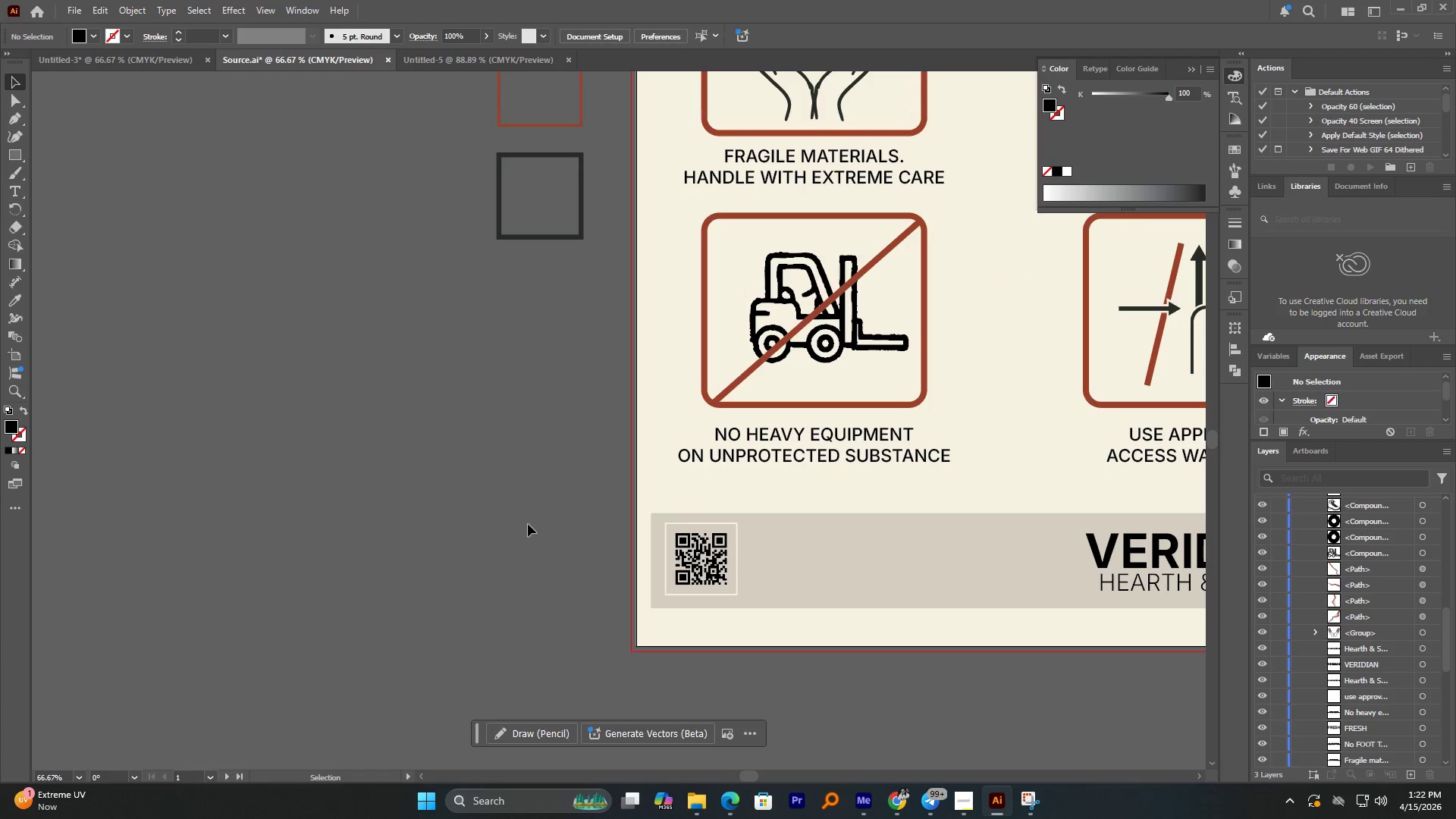 
hold_key(key=AltLeft, duration=2.39)
scroll: coordinate [393, 480], scroll_direction: up, amount: 2.0
 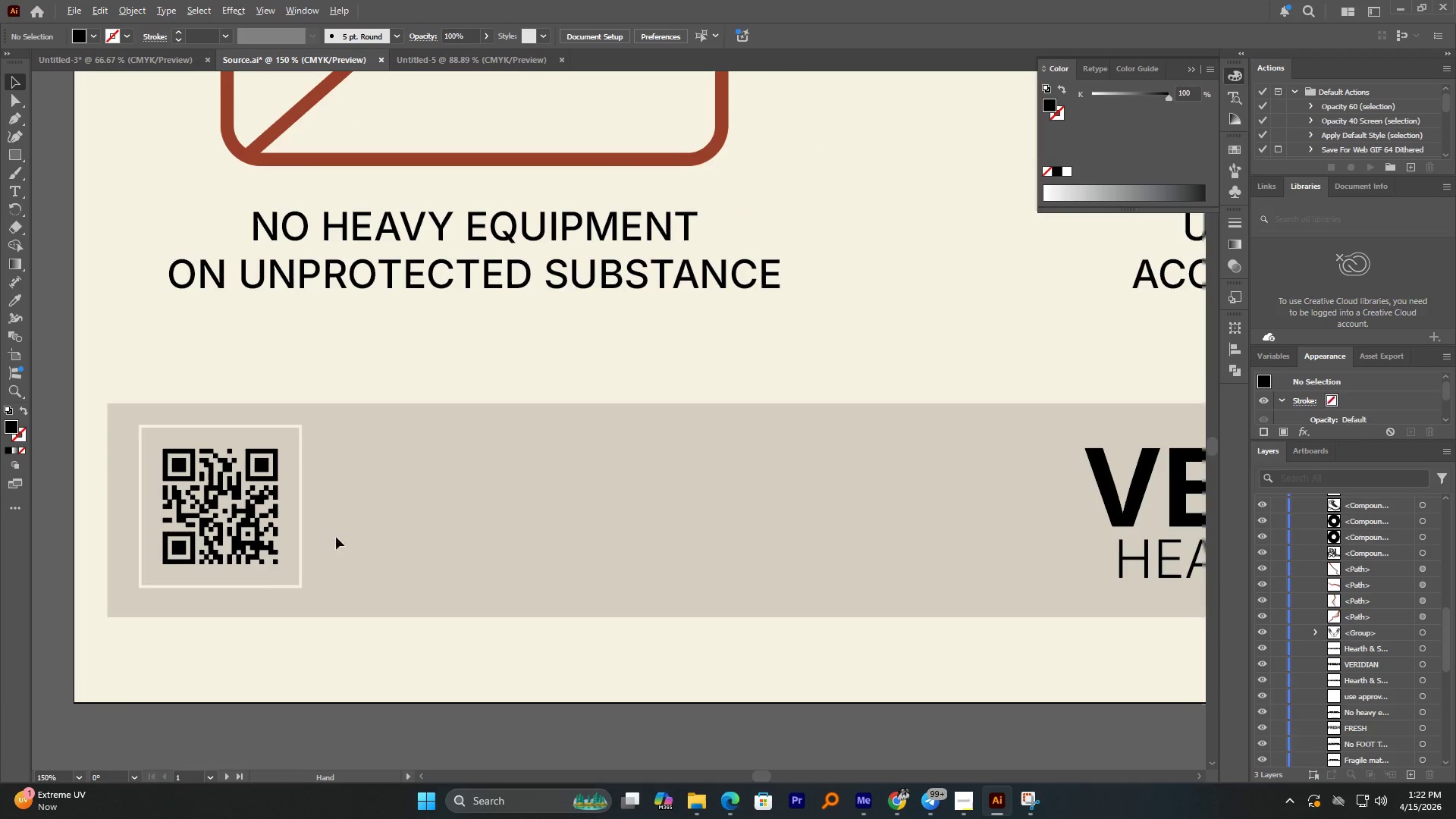 
scroll: coordinate [362, 504], scroll_direction: down, amount: 2.0
 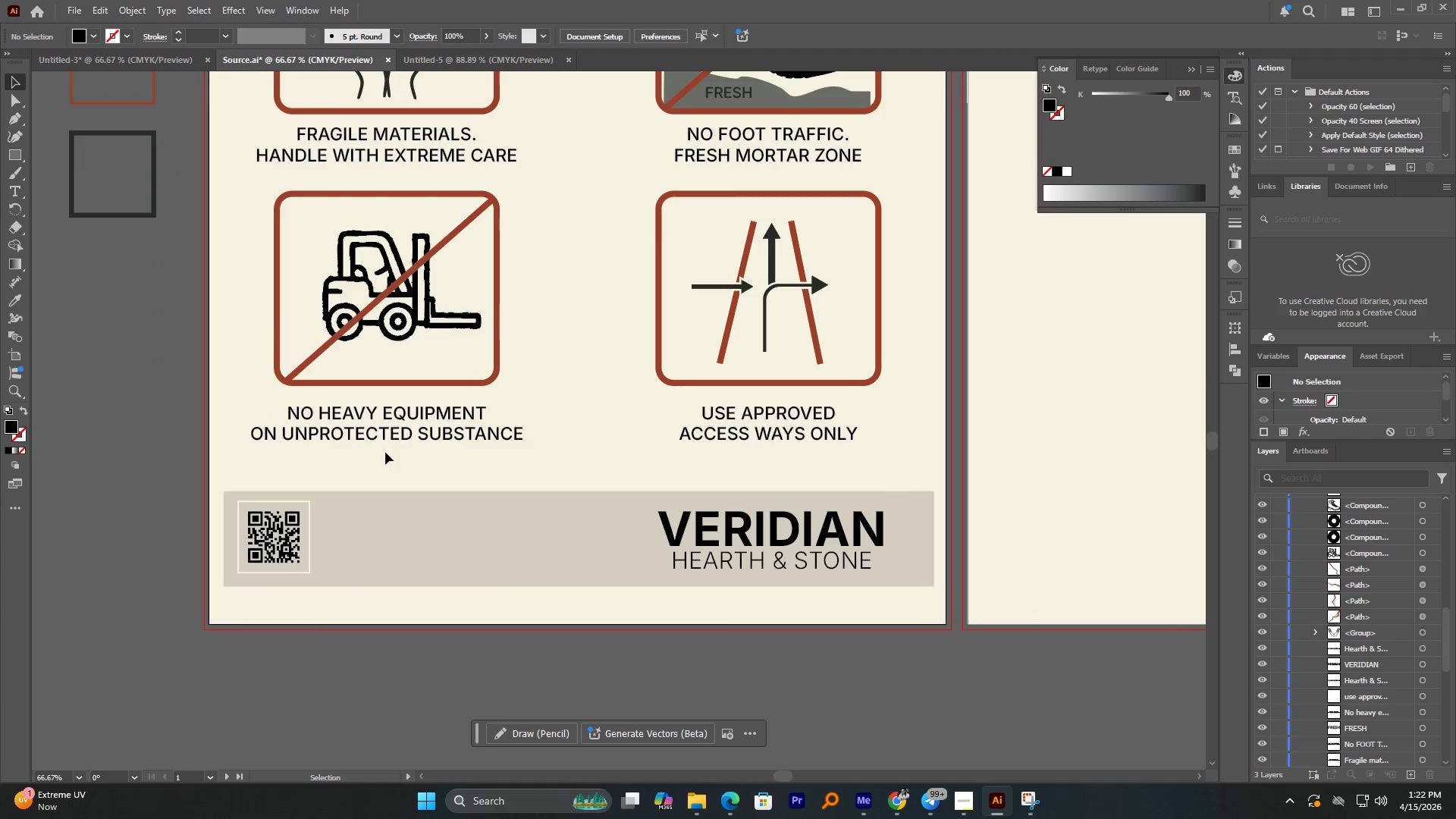 
hold_key(key=AltLeft, duration=1.48)
left_click_drag(start_coordinate=[399, 435], to_coordinate=[465, 551])
 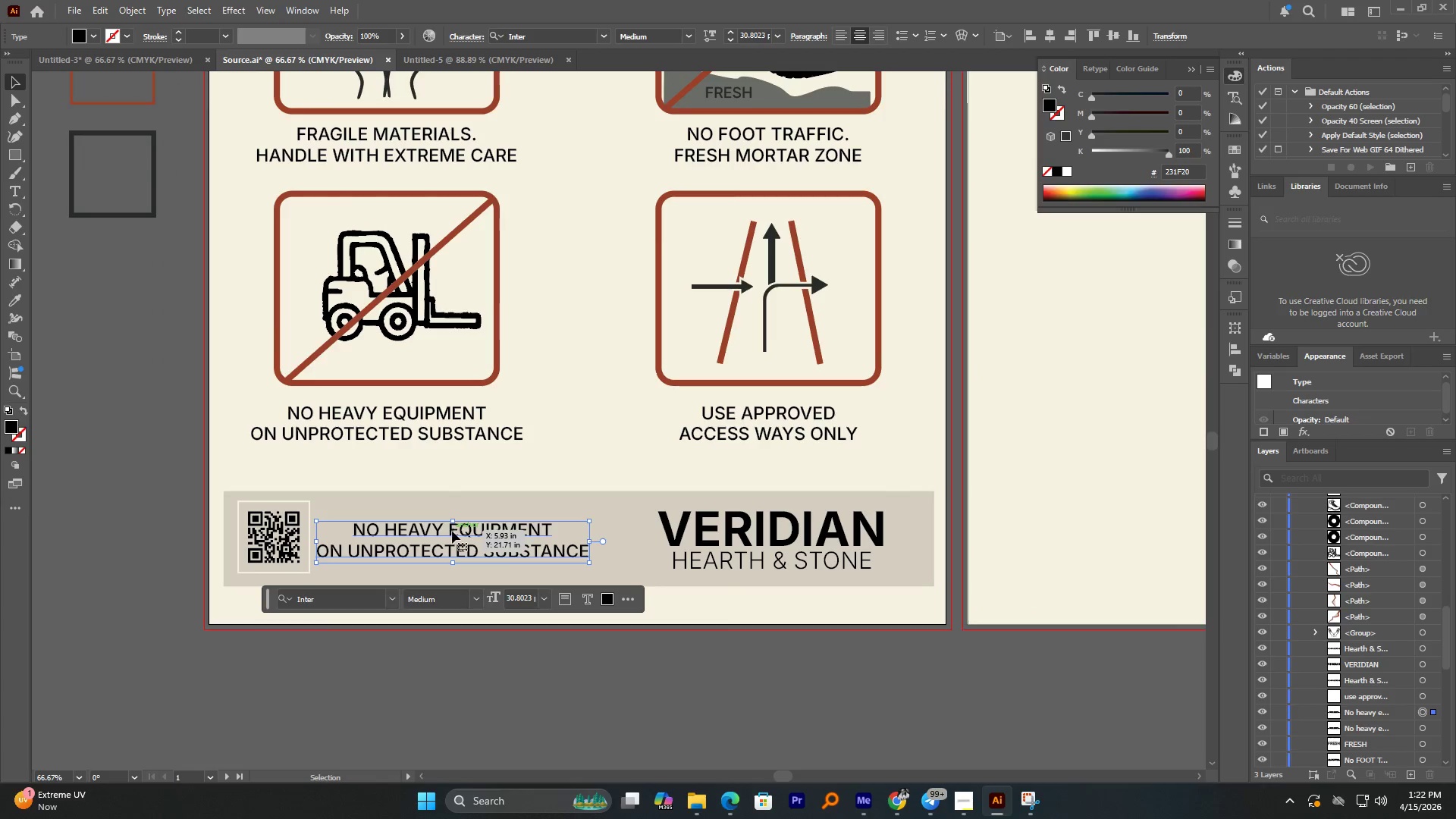 
left_click([452, 531])
 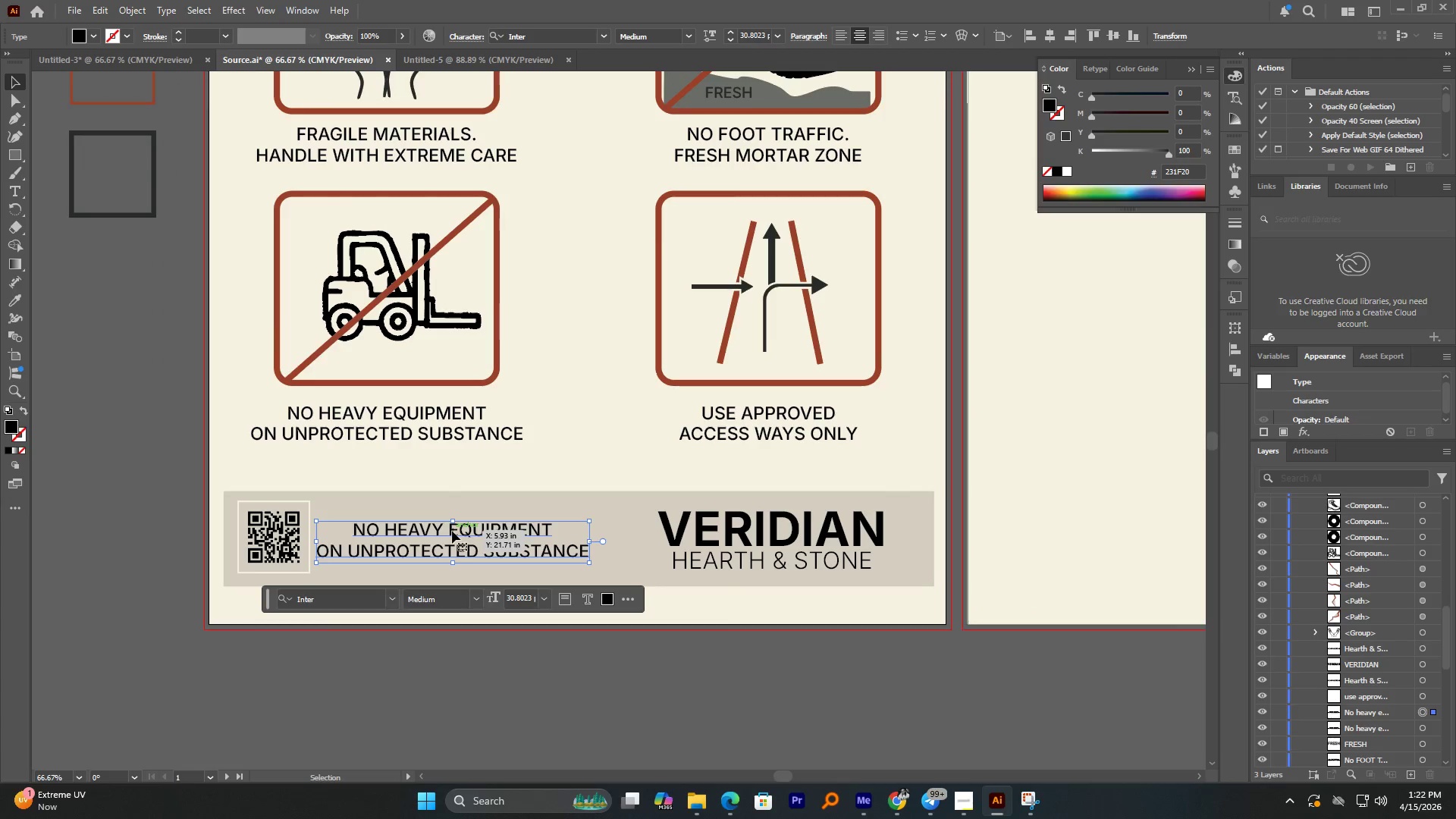 
left_click_drag(start_coordinate=[452, 531], to_coordinate=[16, 88])
 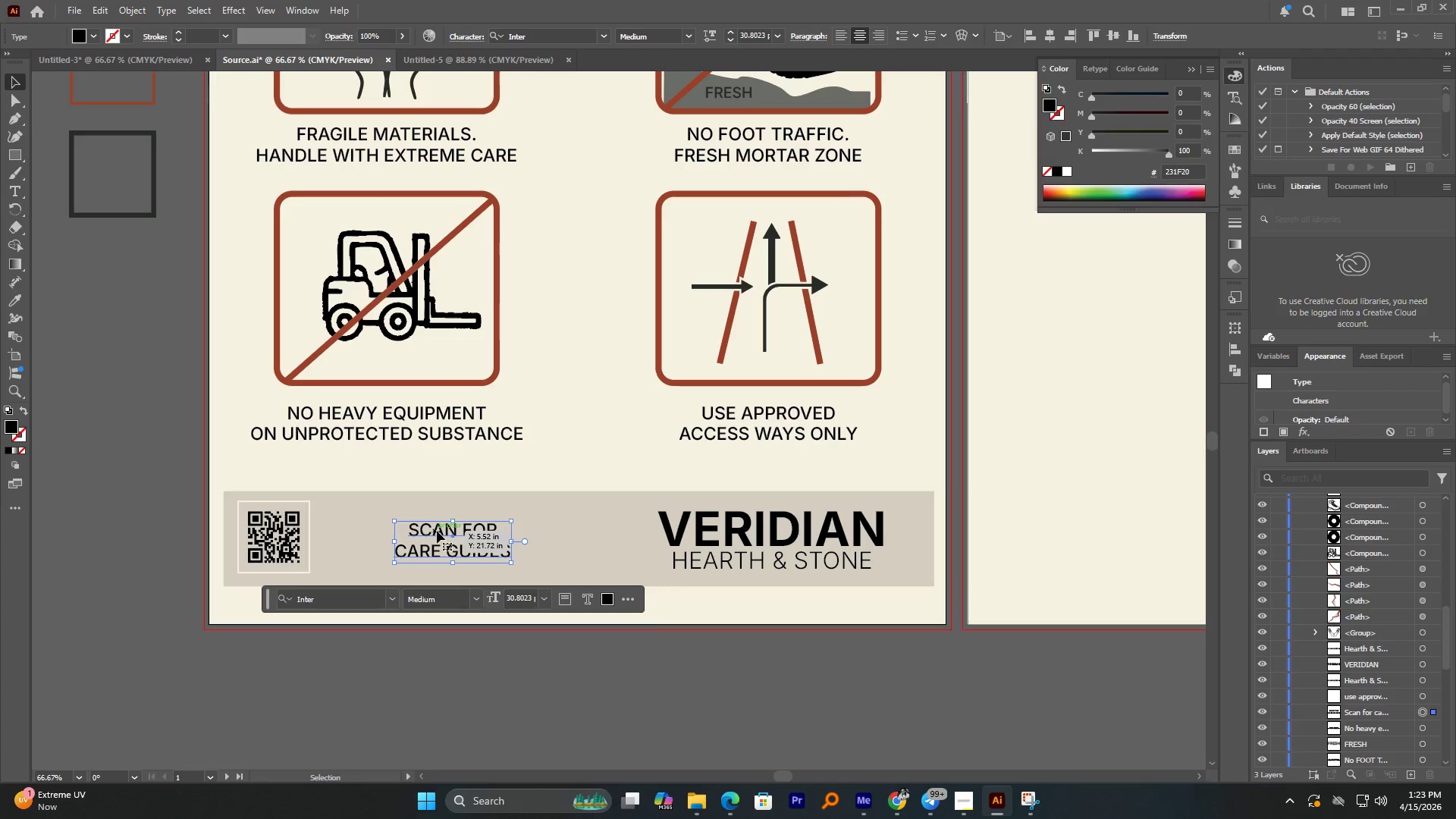 
key(Control+A)
 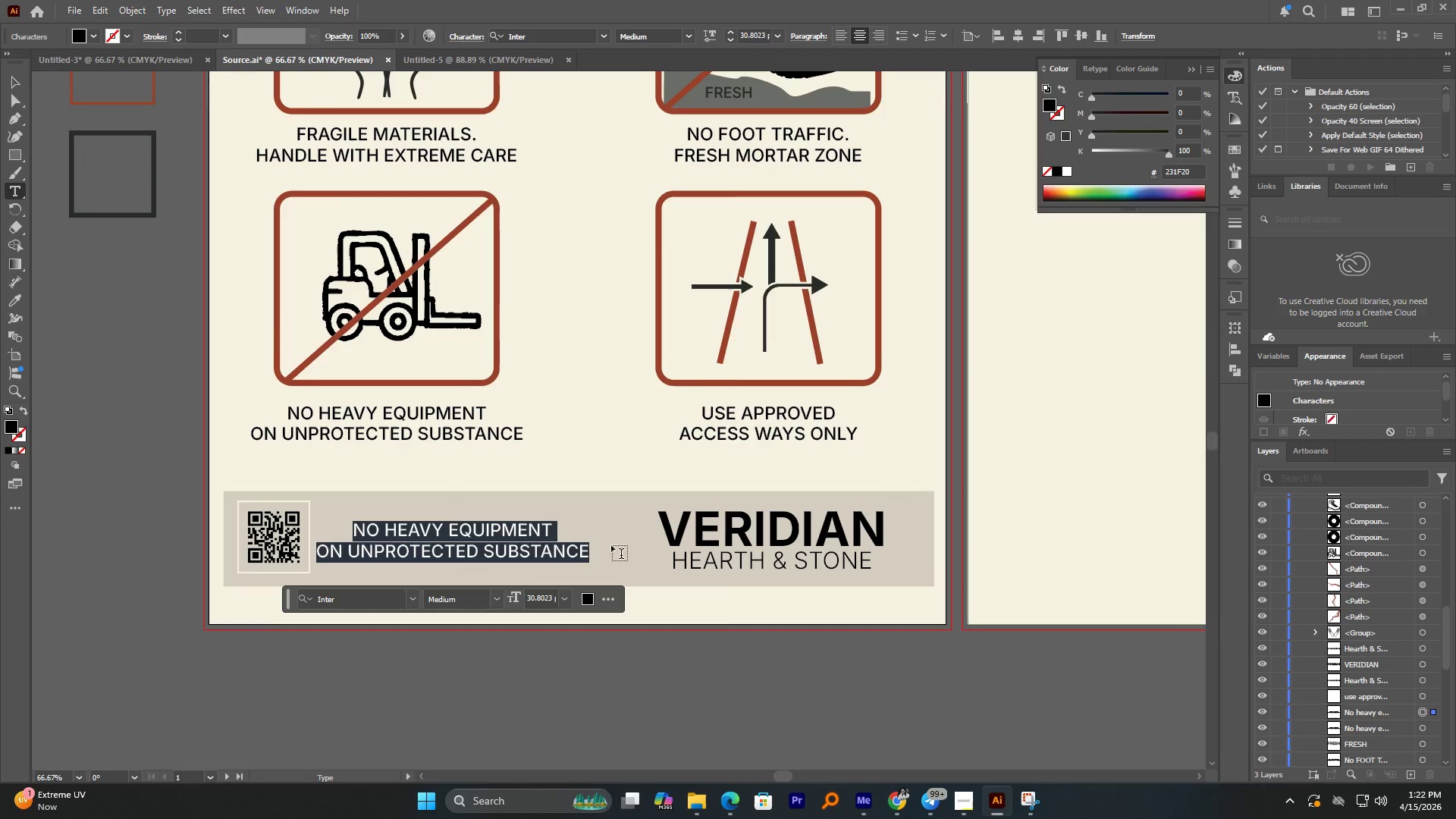 
type(SAN)
key(Backspace)
key(Backspace)
key(Backspace)
key(Backspace)
type(Scan)
 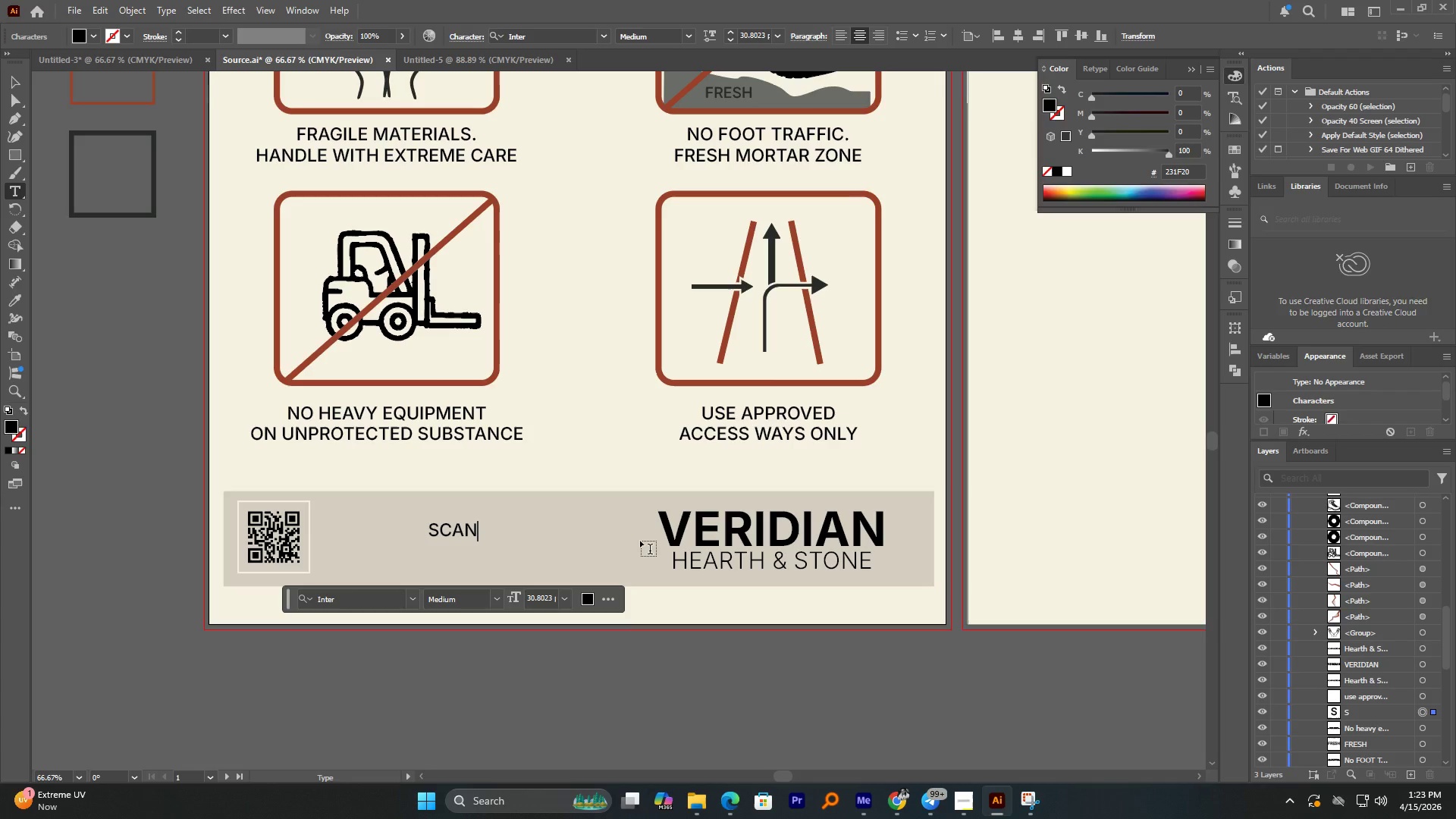 
hold_key(key=X, duration=0.48)
 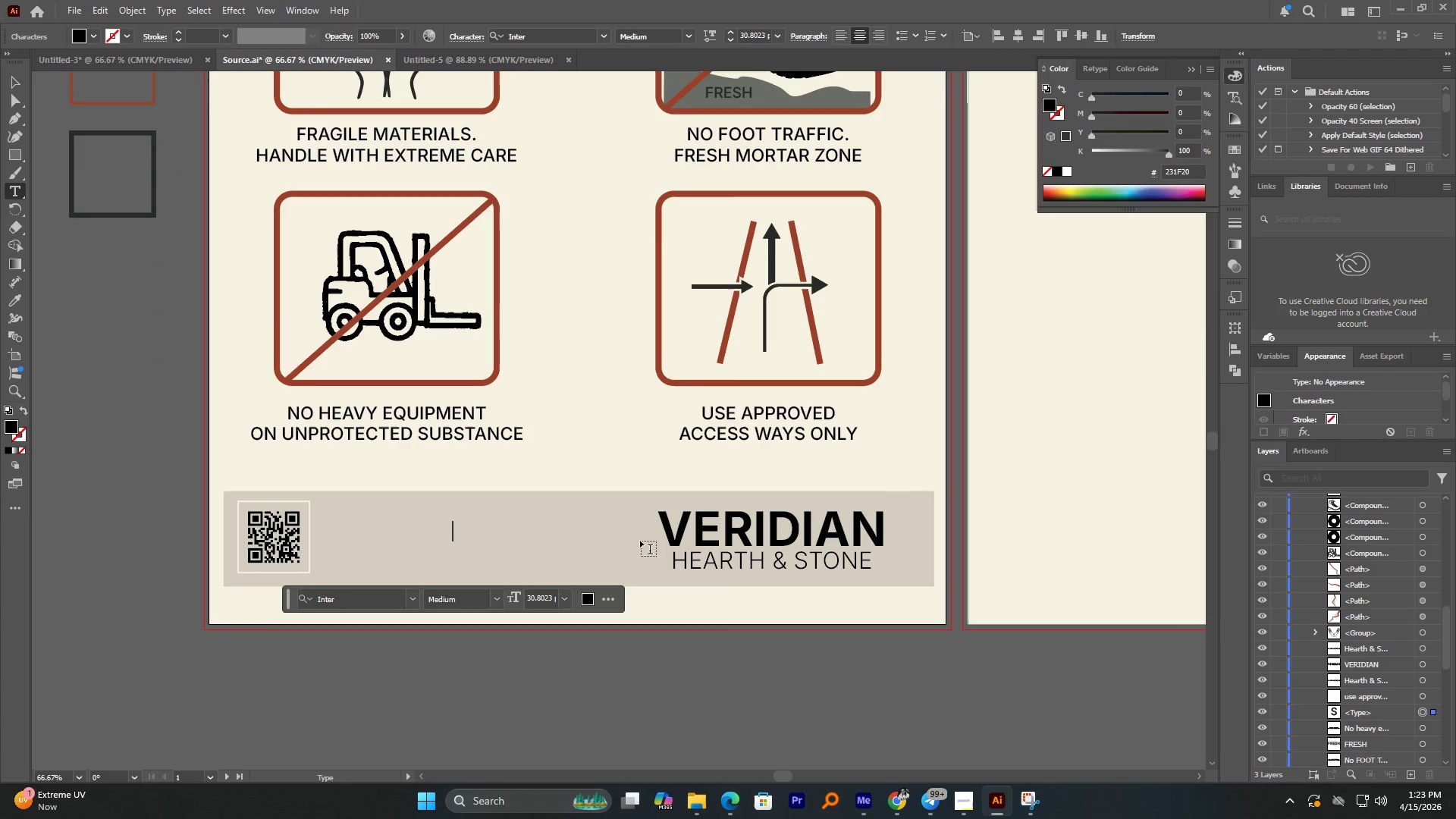 
type( fir )
key(Backspace)
key(Backspace)
key(Backspace)
type(or )
key(Backspace)
 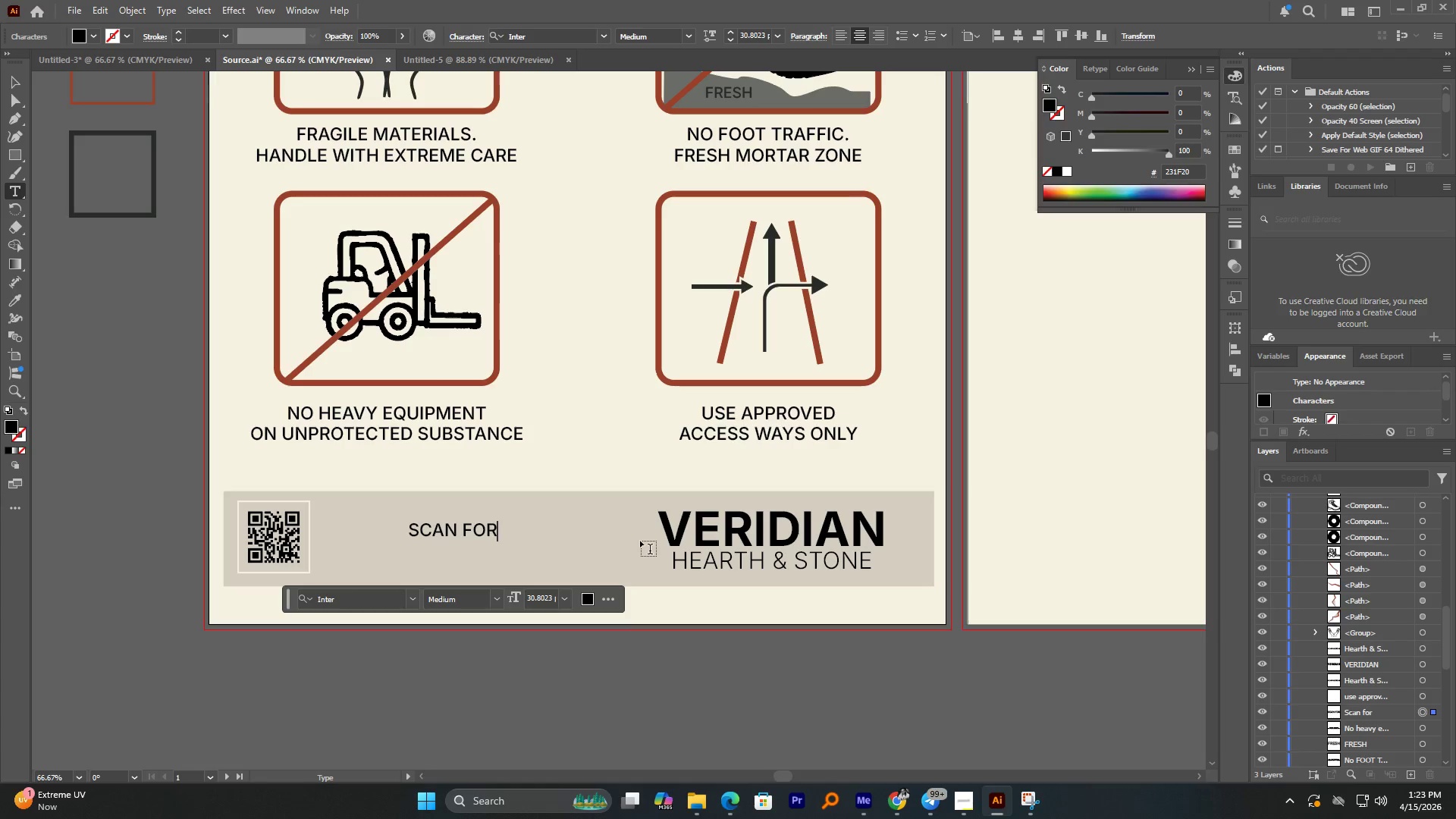 
key(Enter)
 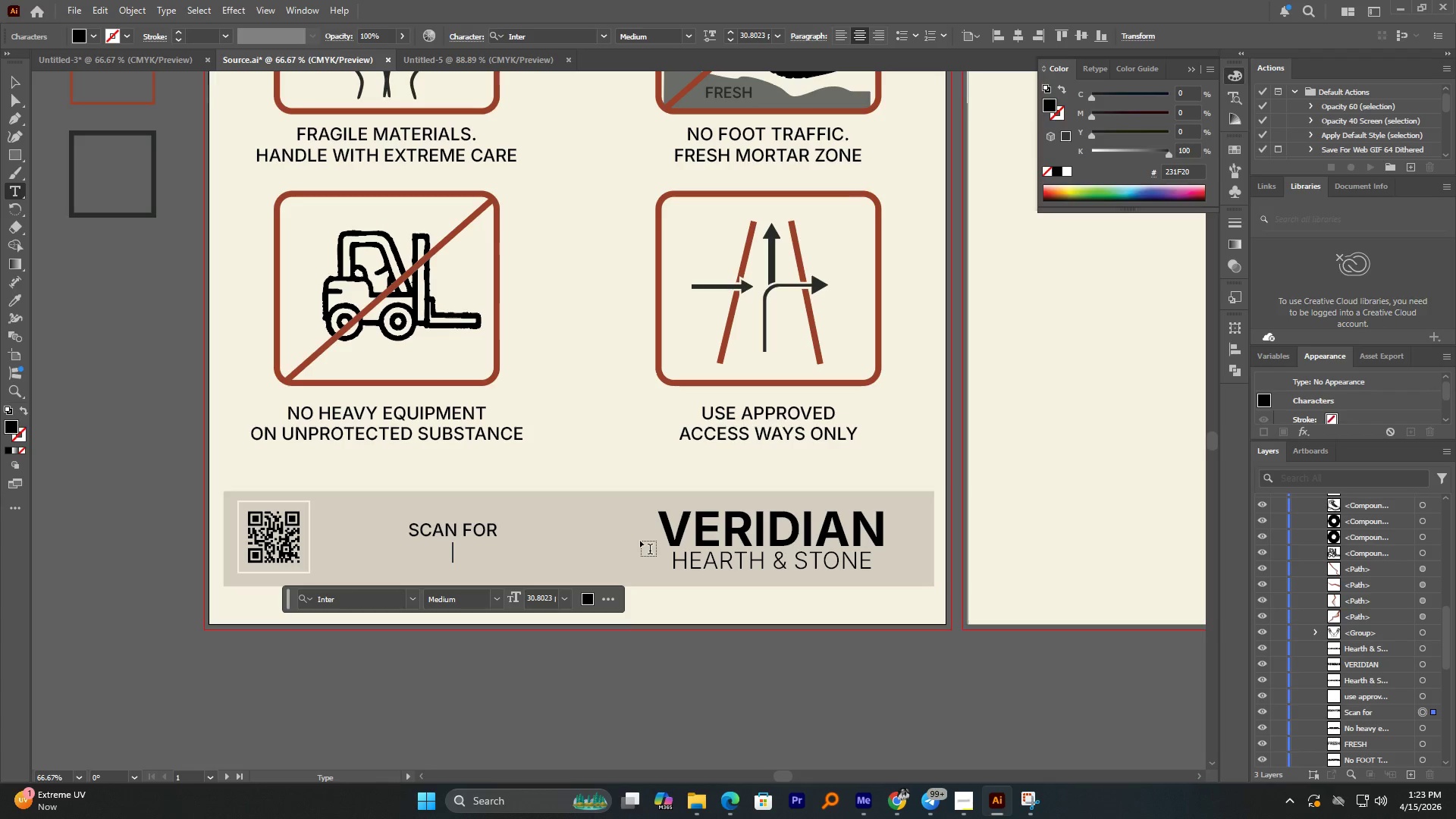 
type(care guides)
 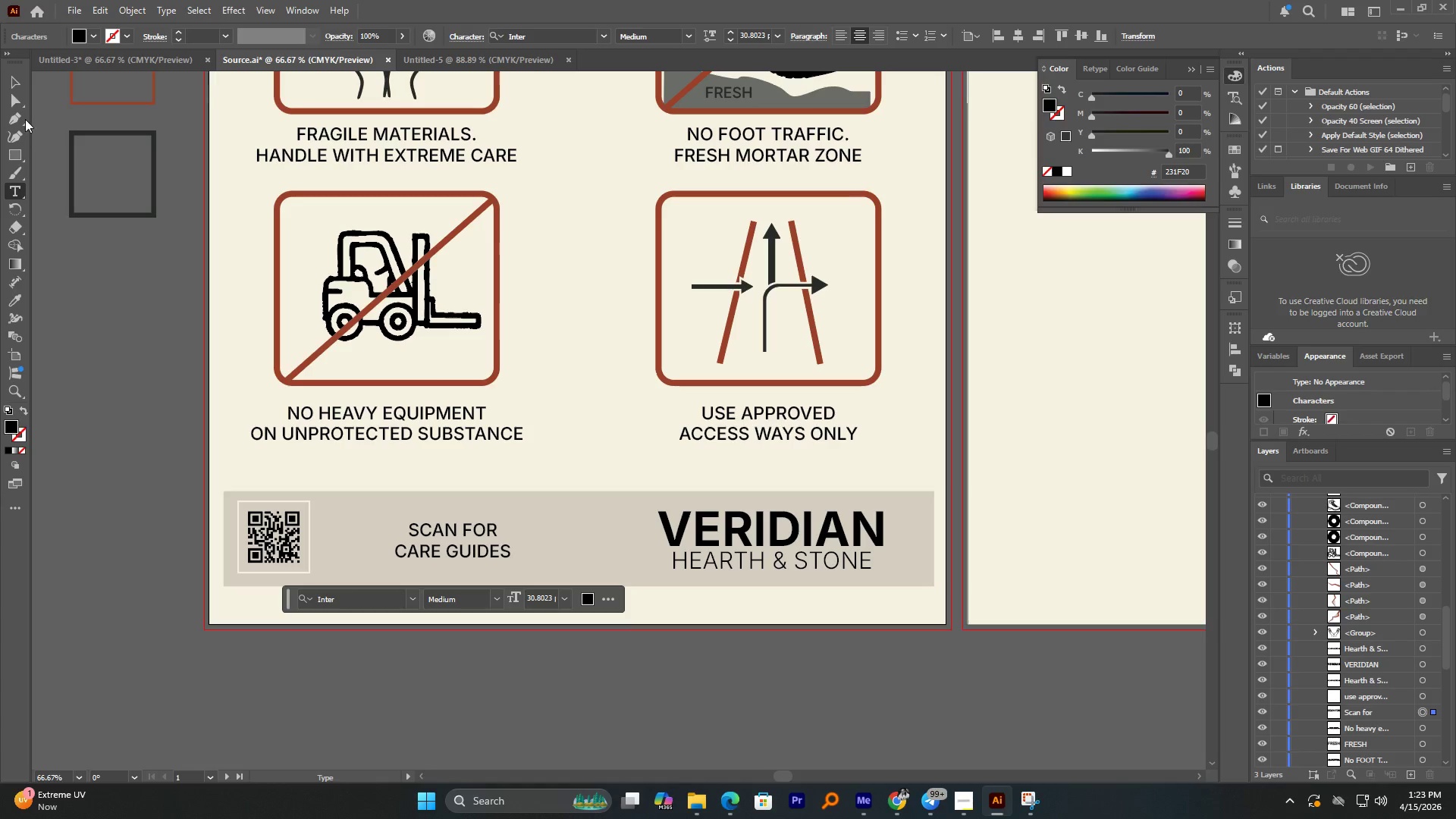 
left_click([16, 88])
 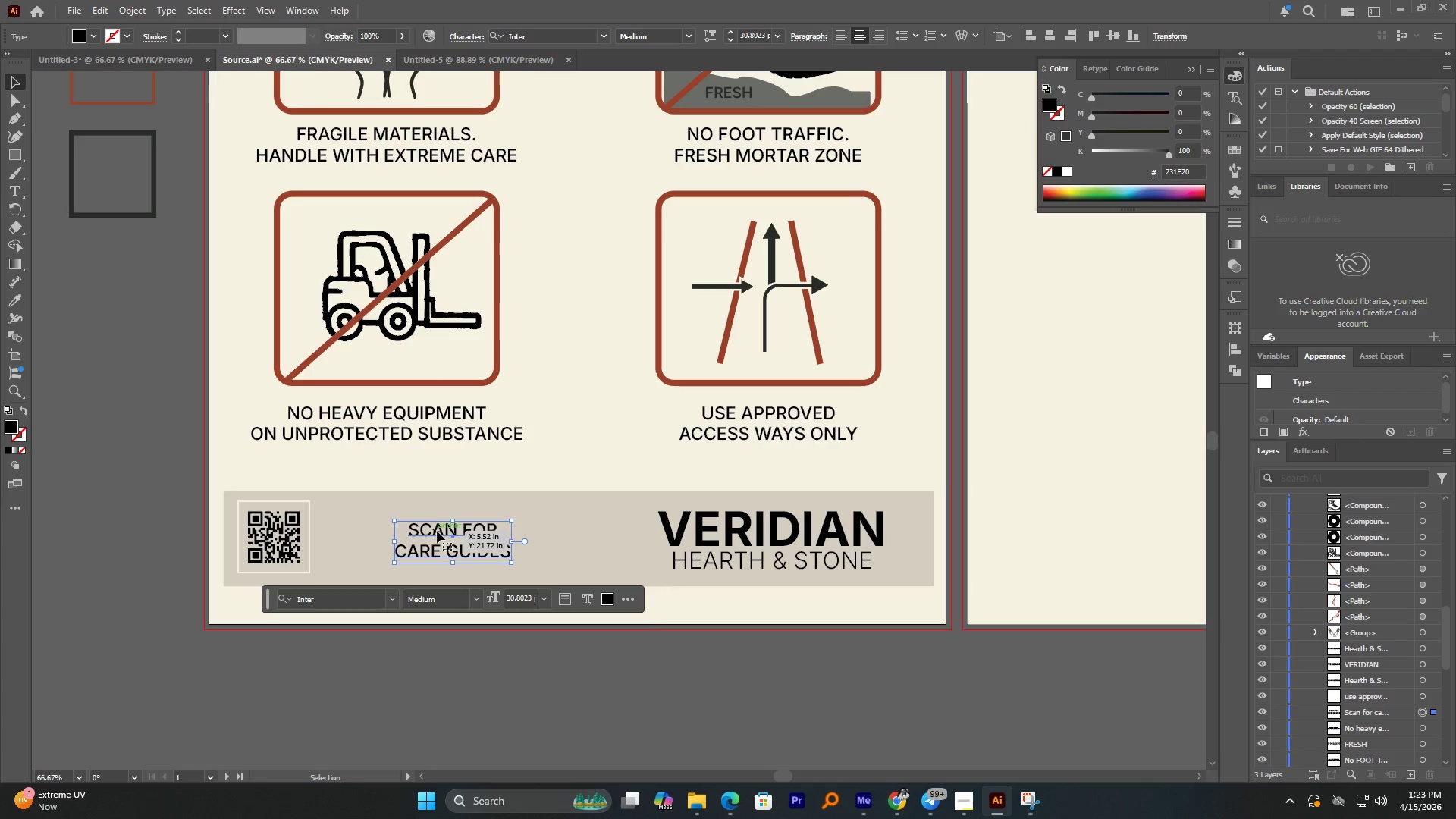 
left_click_drag(start_coordinate=[437, 531], to_coordinate=[365, 531])
 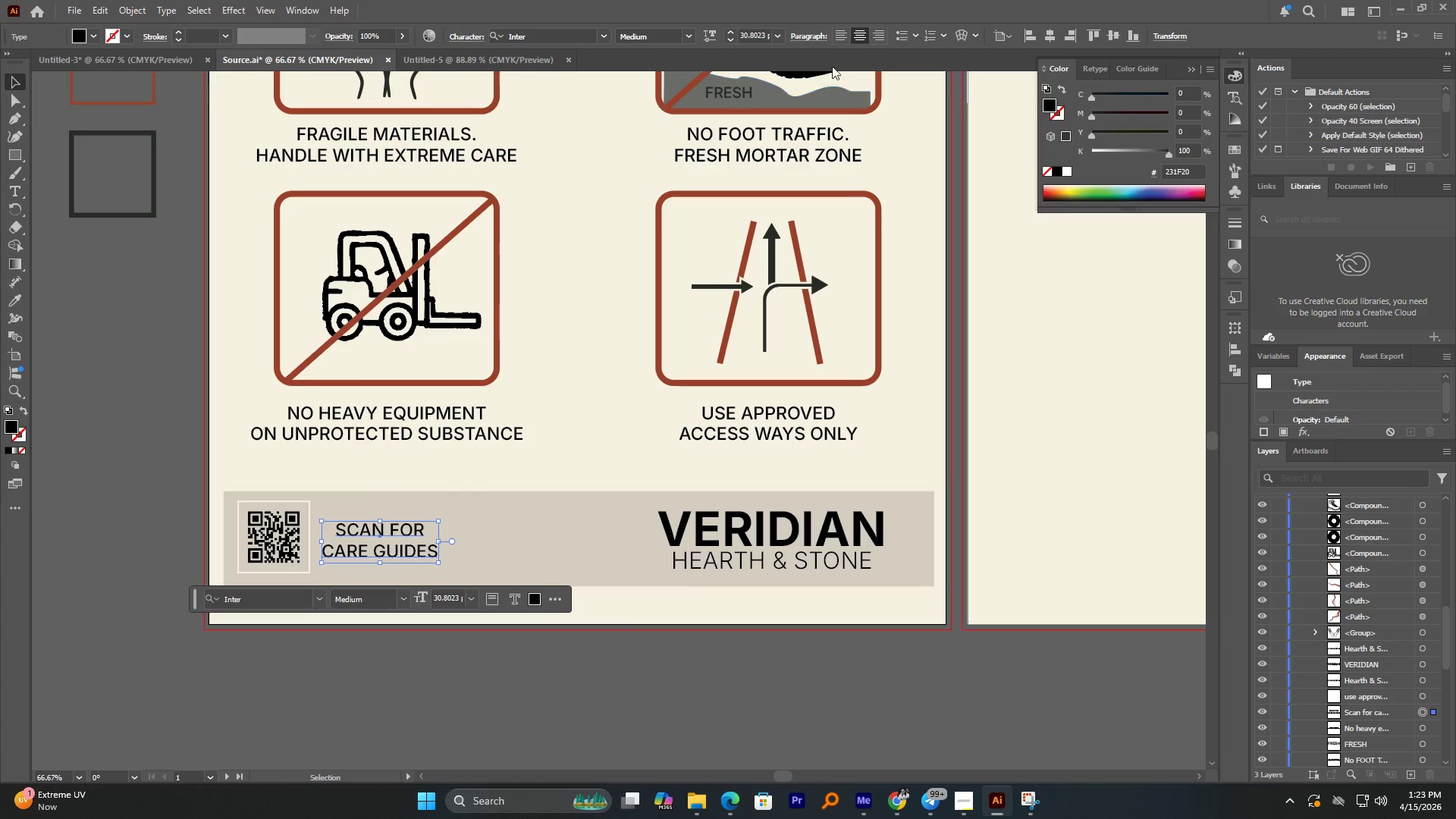 
hold_key(key=ShiftLeft, duration=1.03)
 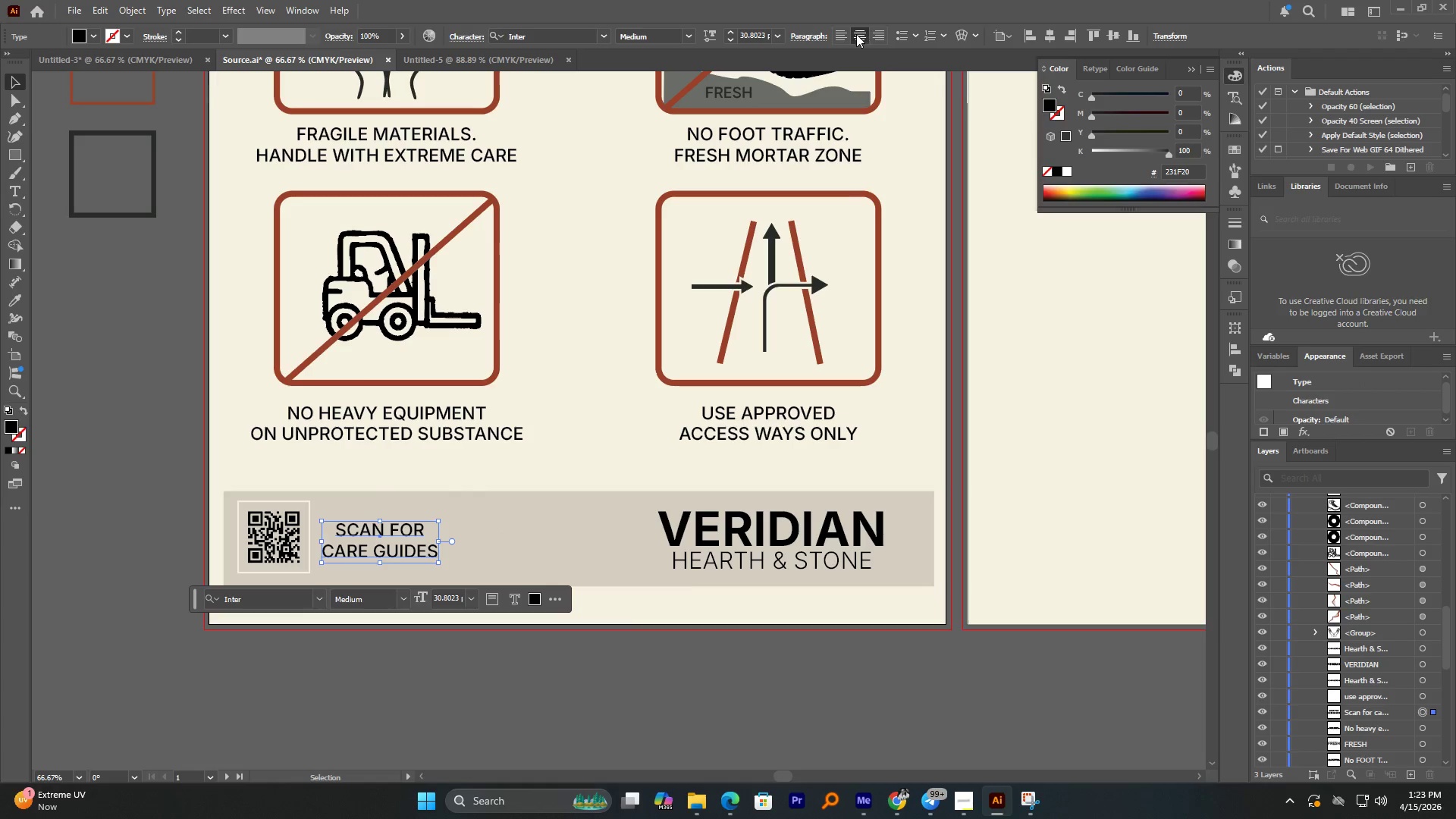 
left_click([844, 36])
 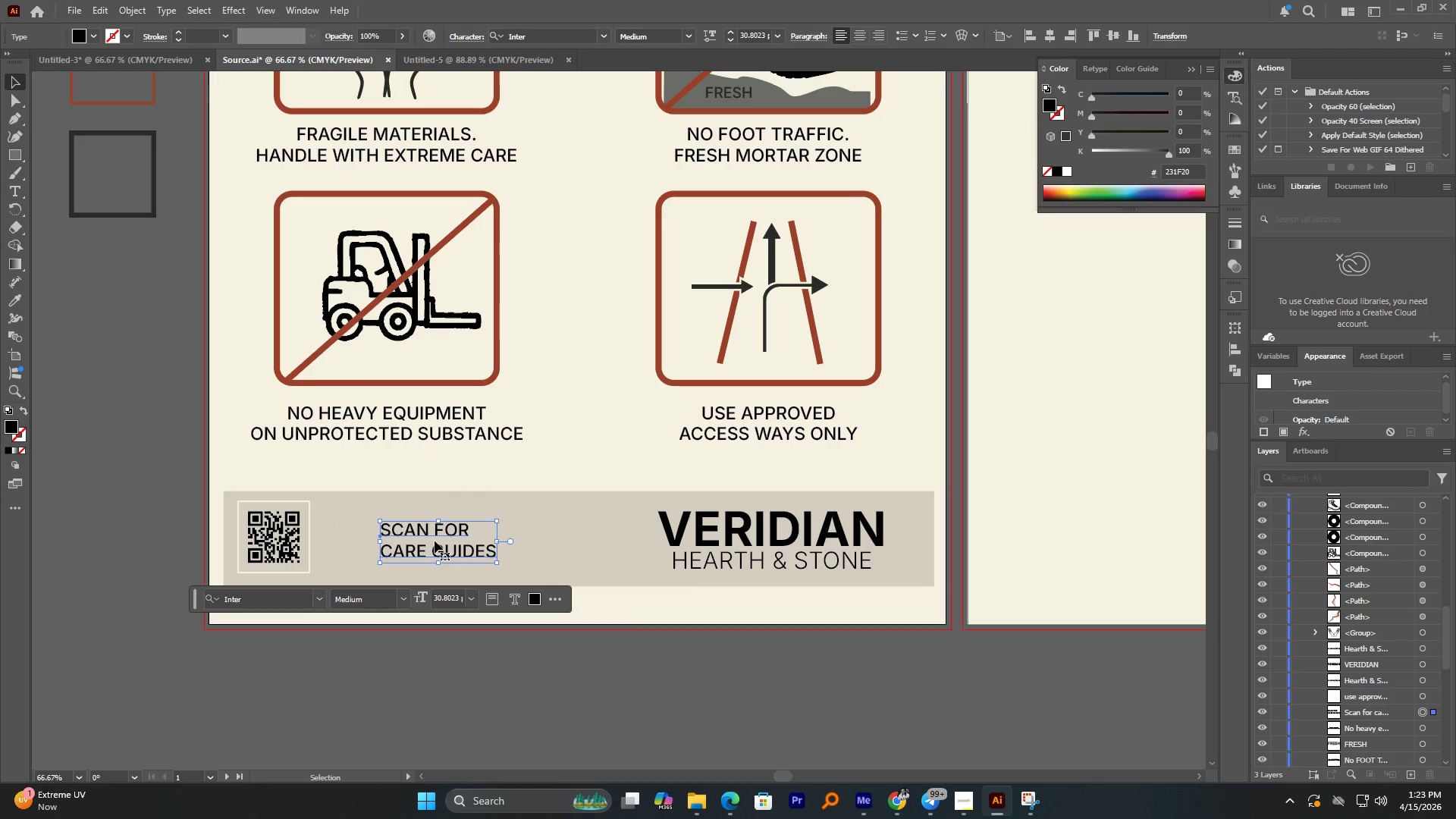 
left_click_drag(start_coordinate=[425, 532], to_coordinate=[367, 532])
 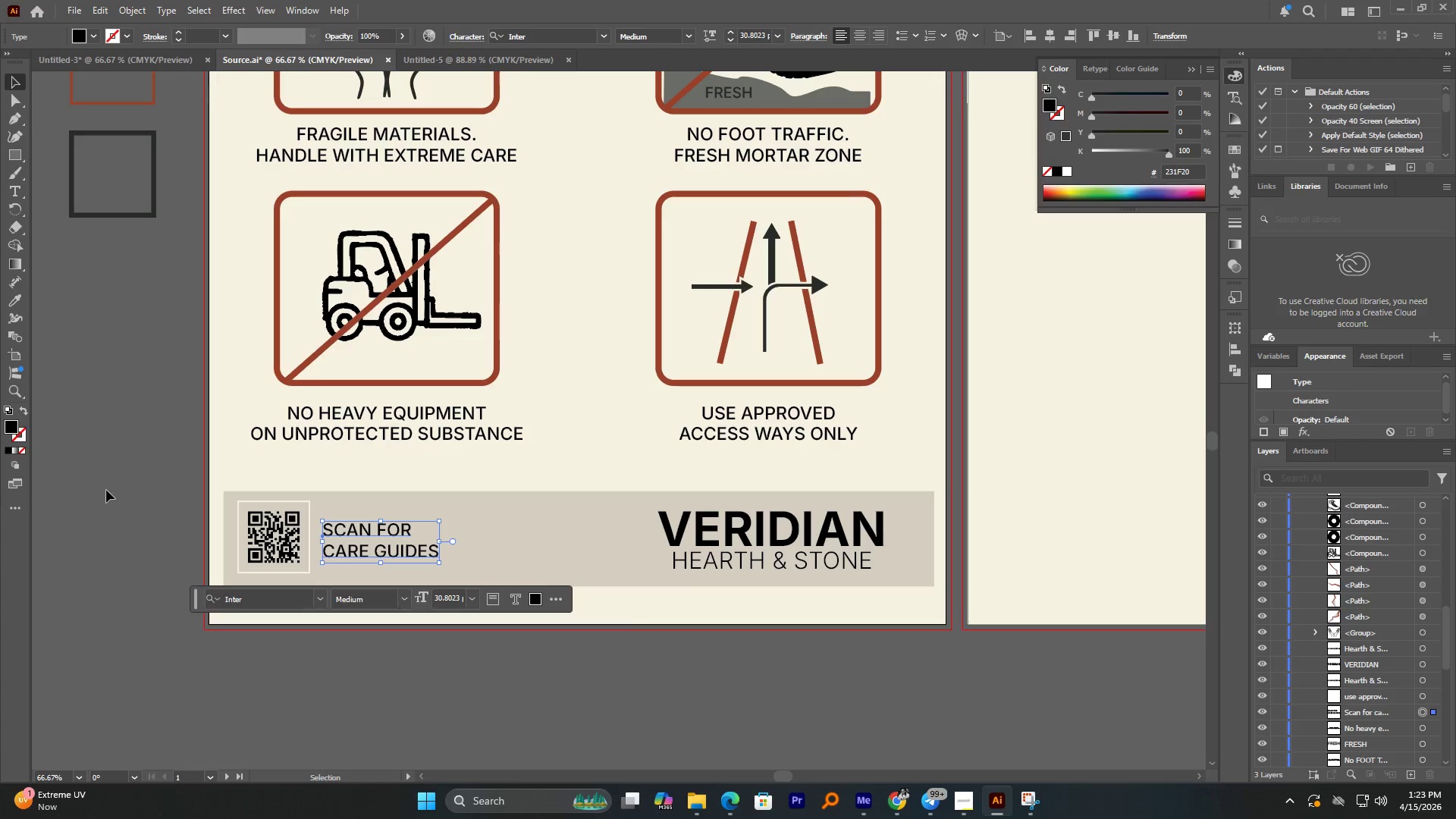 
hold_key(key=ShiftLeft, duration=1.67)
 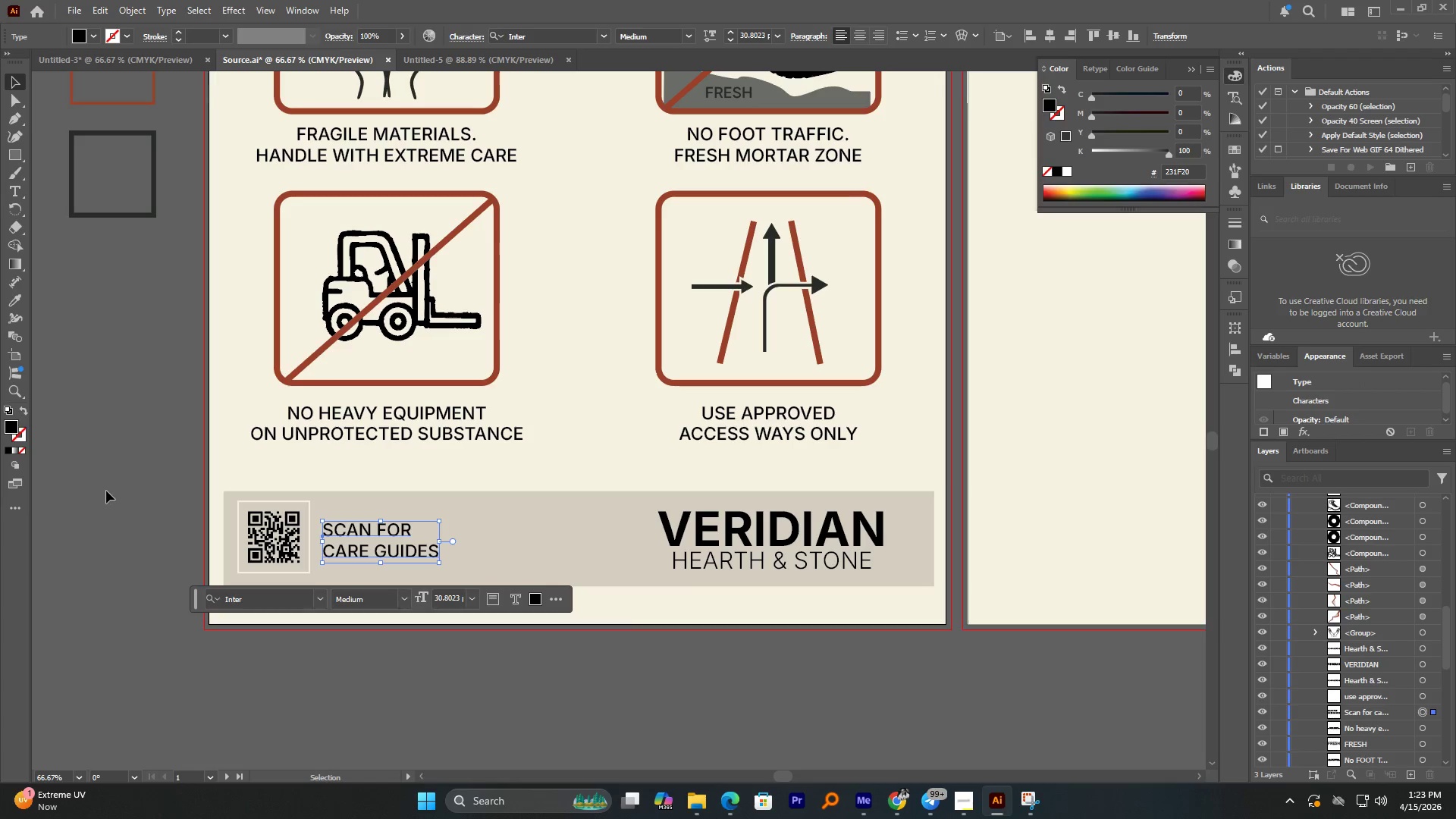 
left_click([106, 490])
 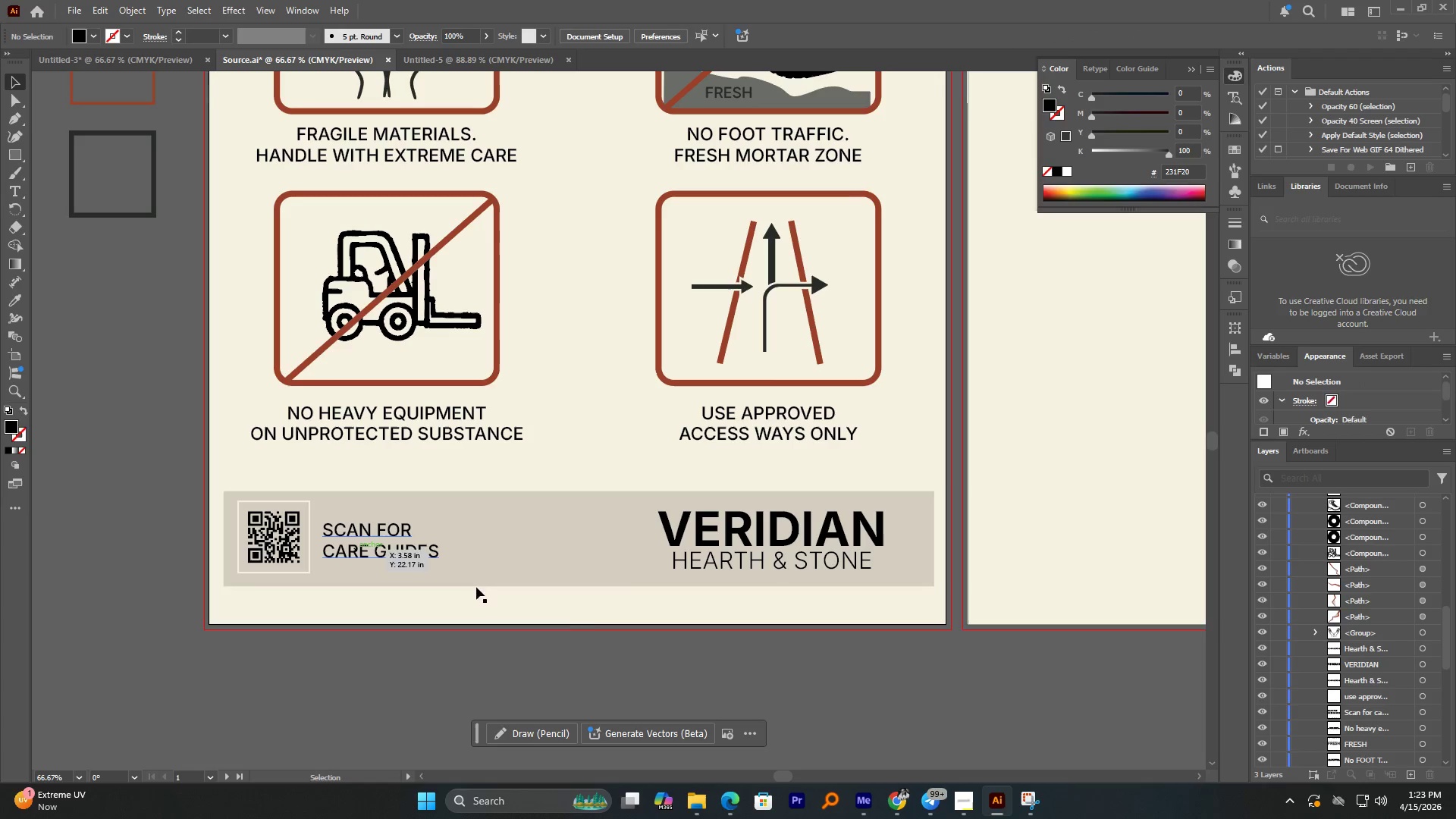 
hold_key(key=AltLeft, duration=1.61)
 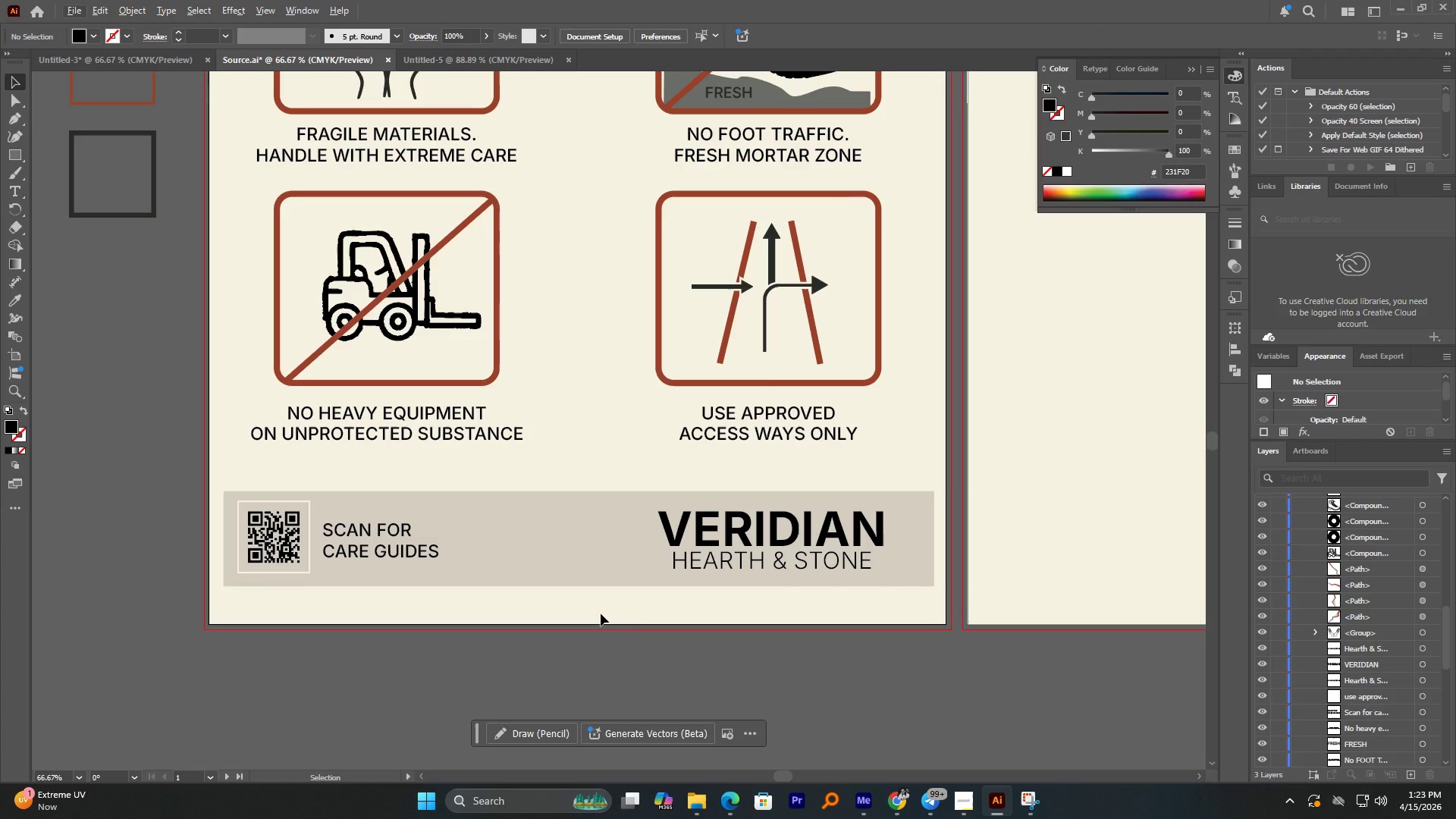 
left_click([184, 516])
 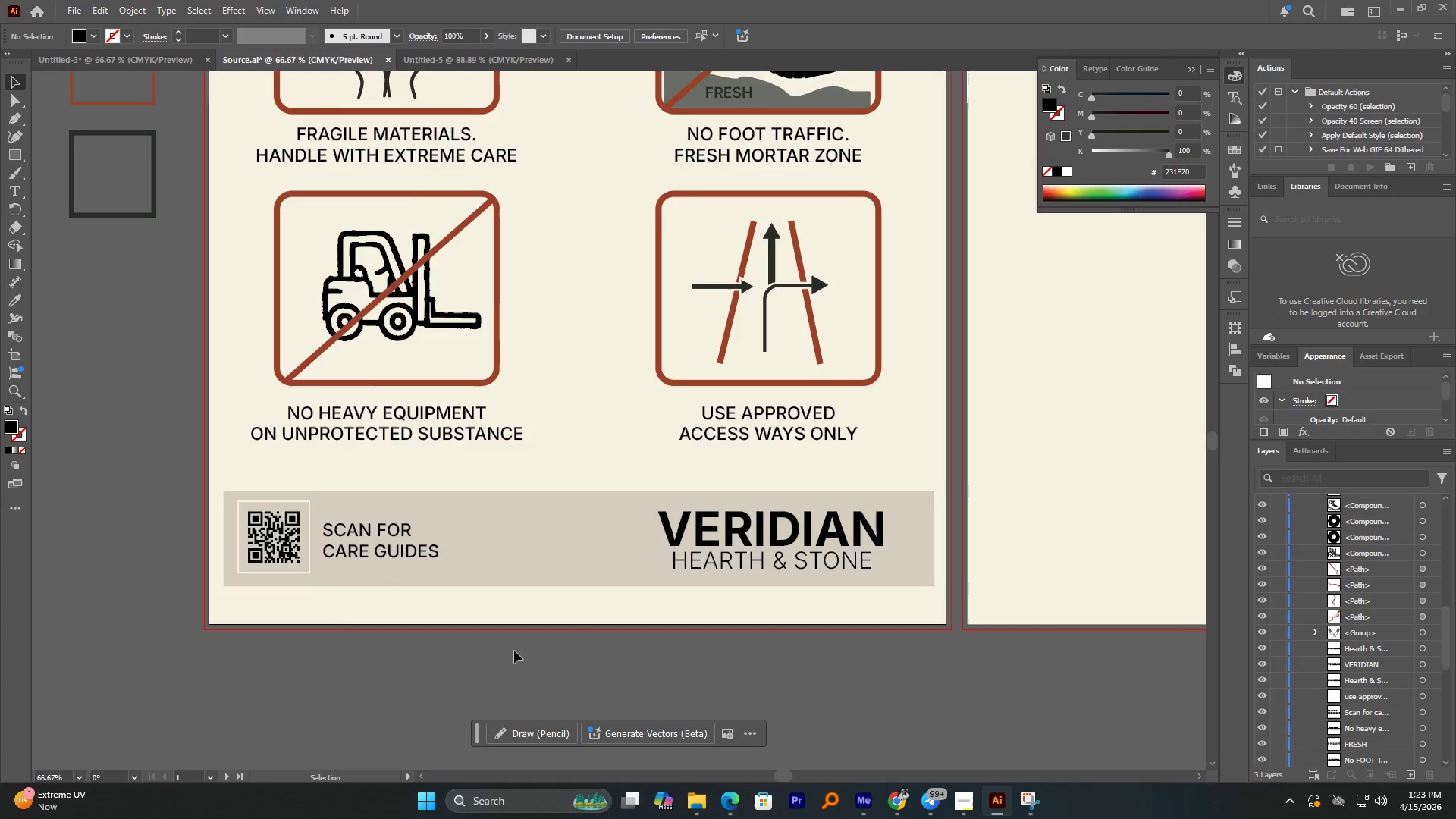 
hold_key(key=AltLeft, duration=8.38)
scroll: coordinate [517, 651], scroll_direction: down, amount: 2.0
 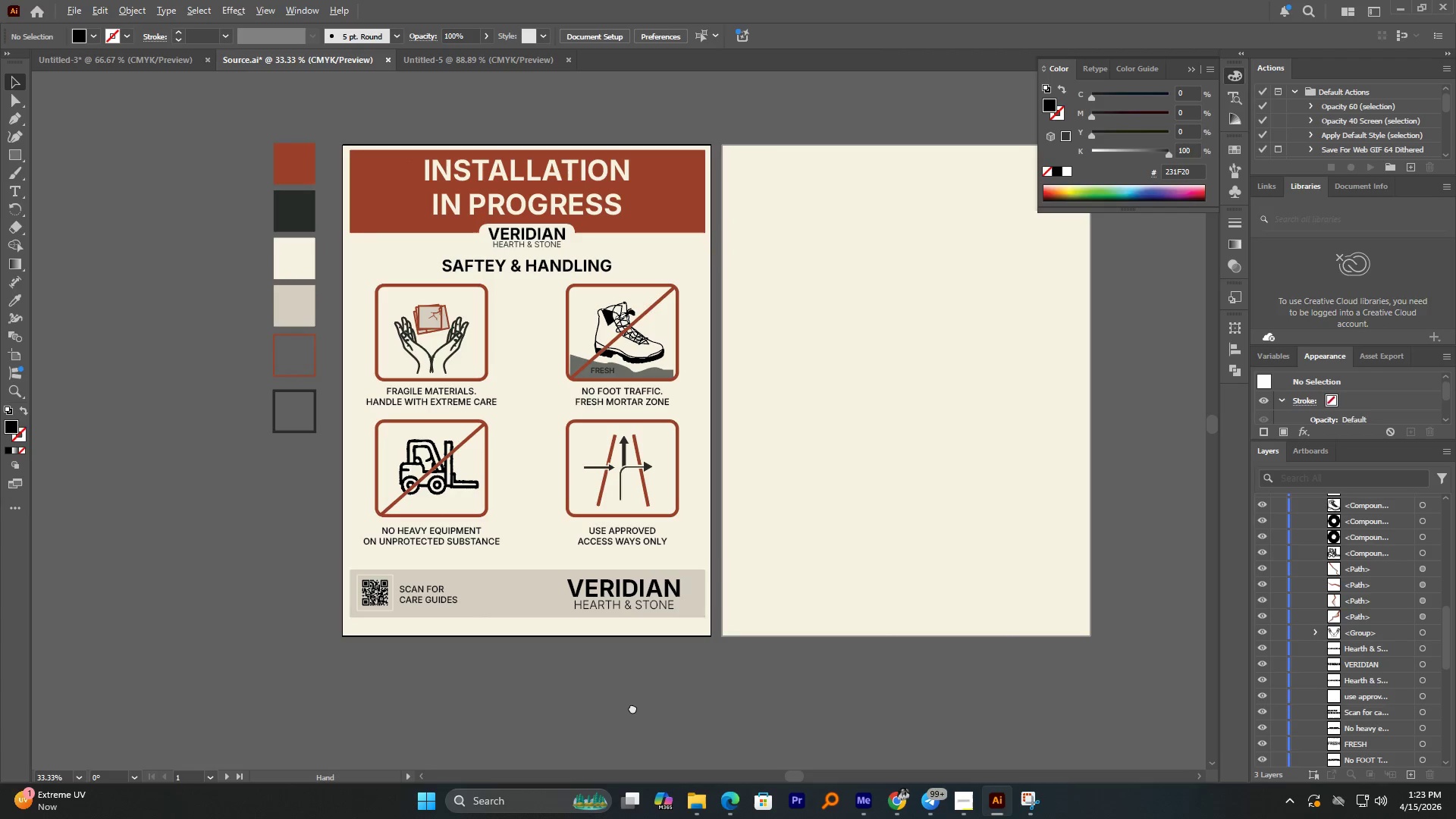 
scroll: coordinate [481, 688], scroll_direction: up, amount: 2.0
 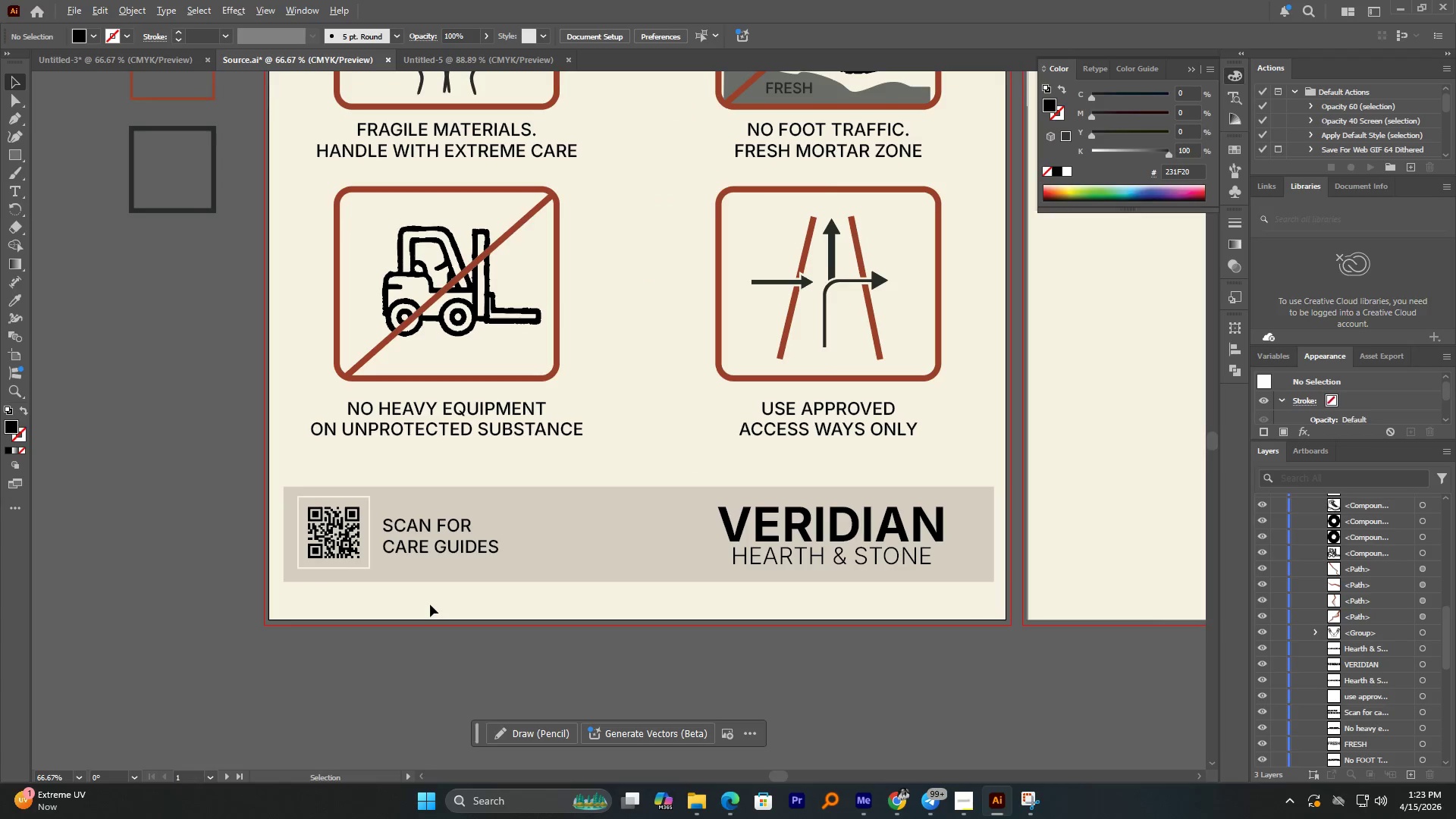 
scroll: coordinate [457, 597], scroll_direction: down, amount: 1.0
 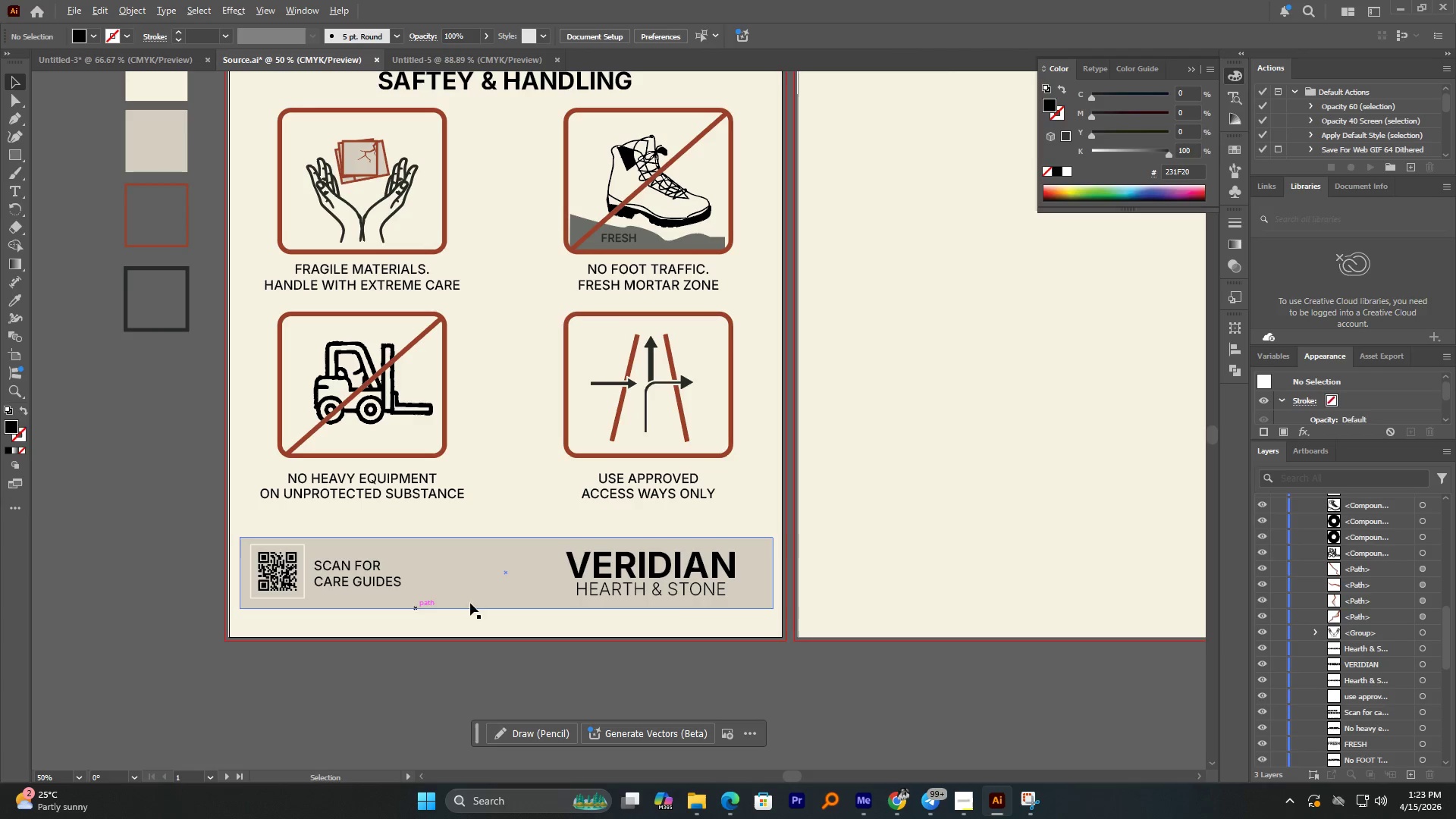 
left_click_drag(start_coordinate=[626, 574], to_coordinate=[636, 574])
 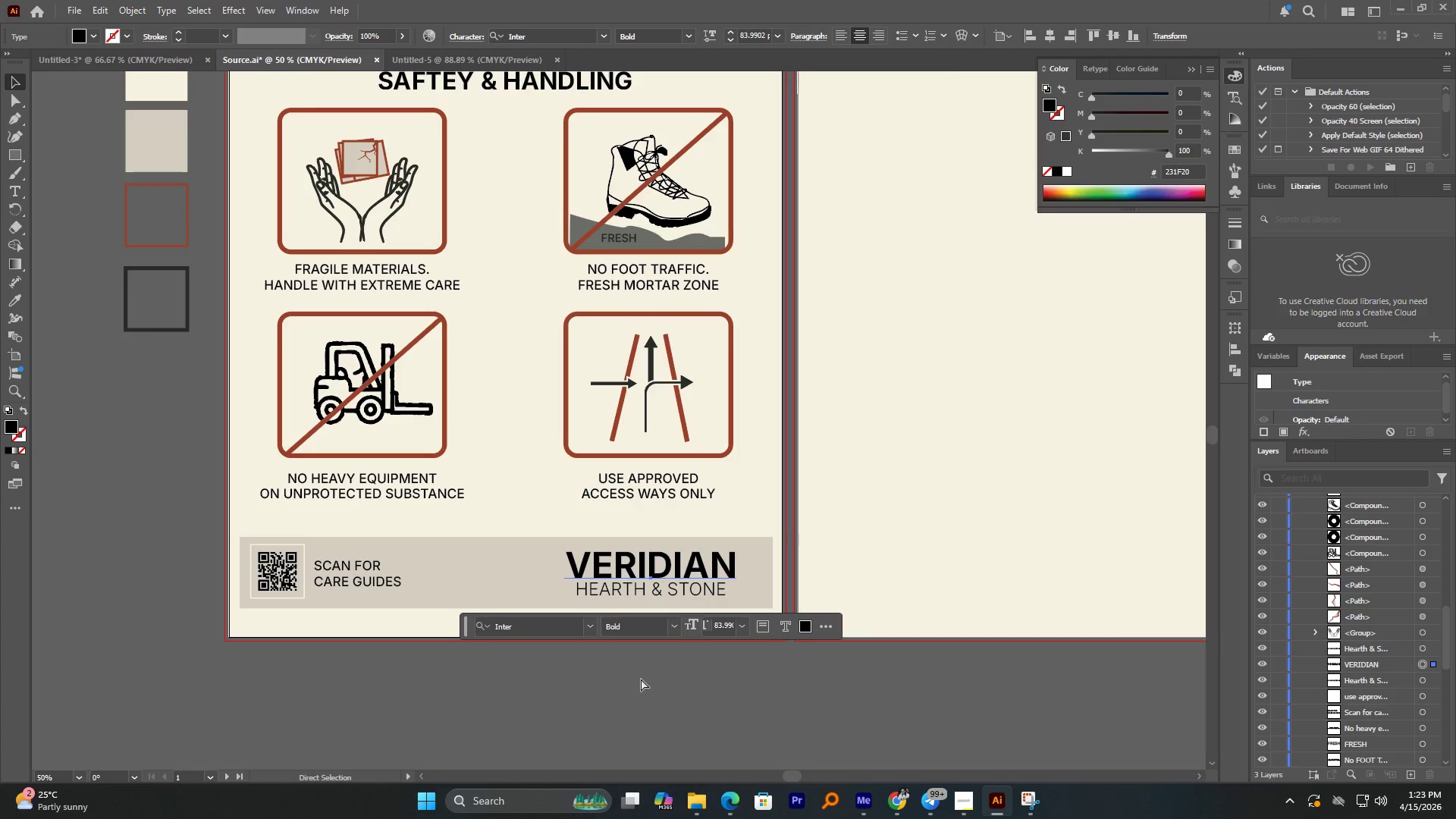 
hold_key(key=ShiftLeft, duration=0.44)
 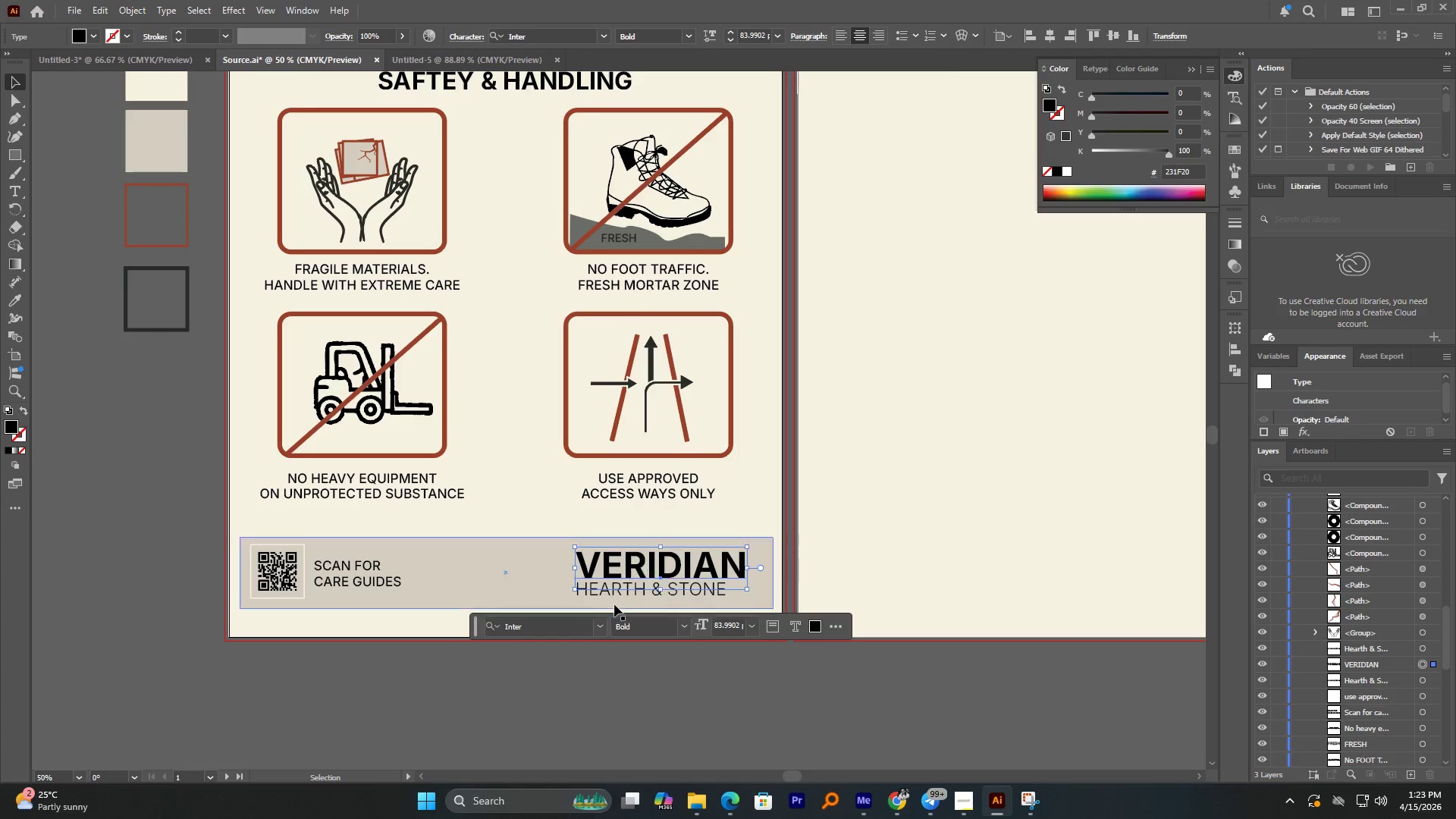 
key(Control+Z)
 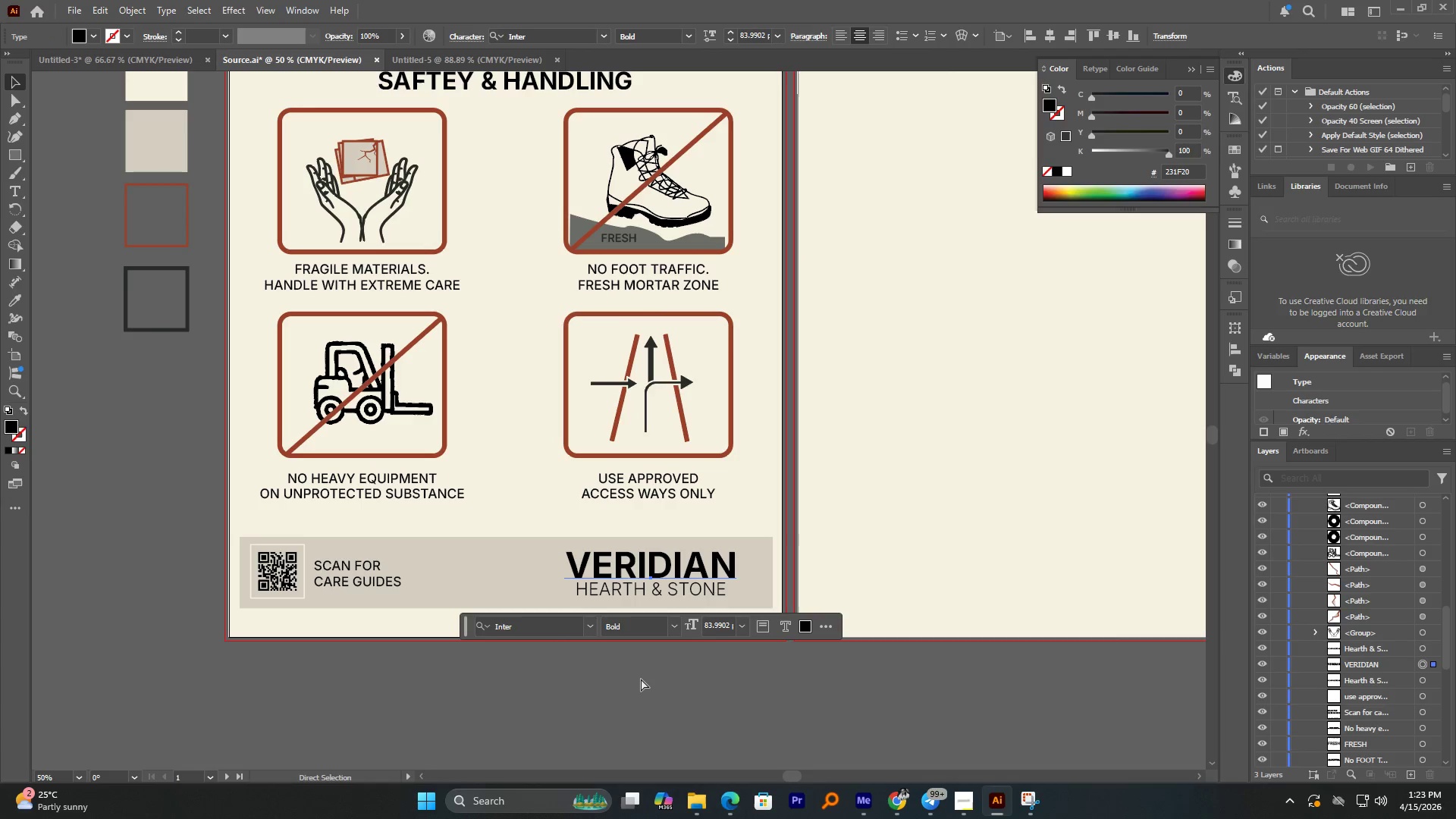 
left_click([641, 679])
 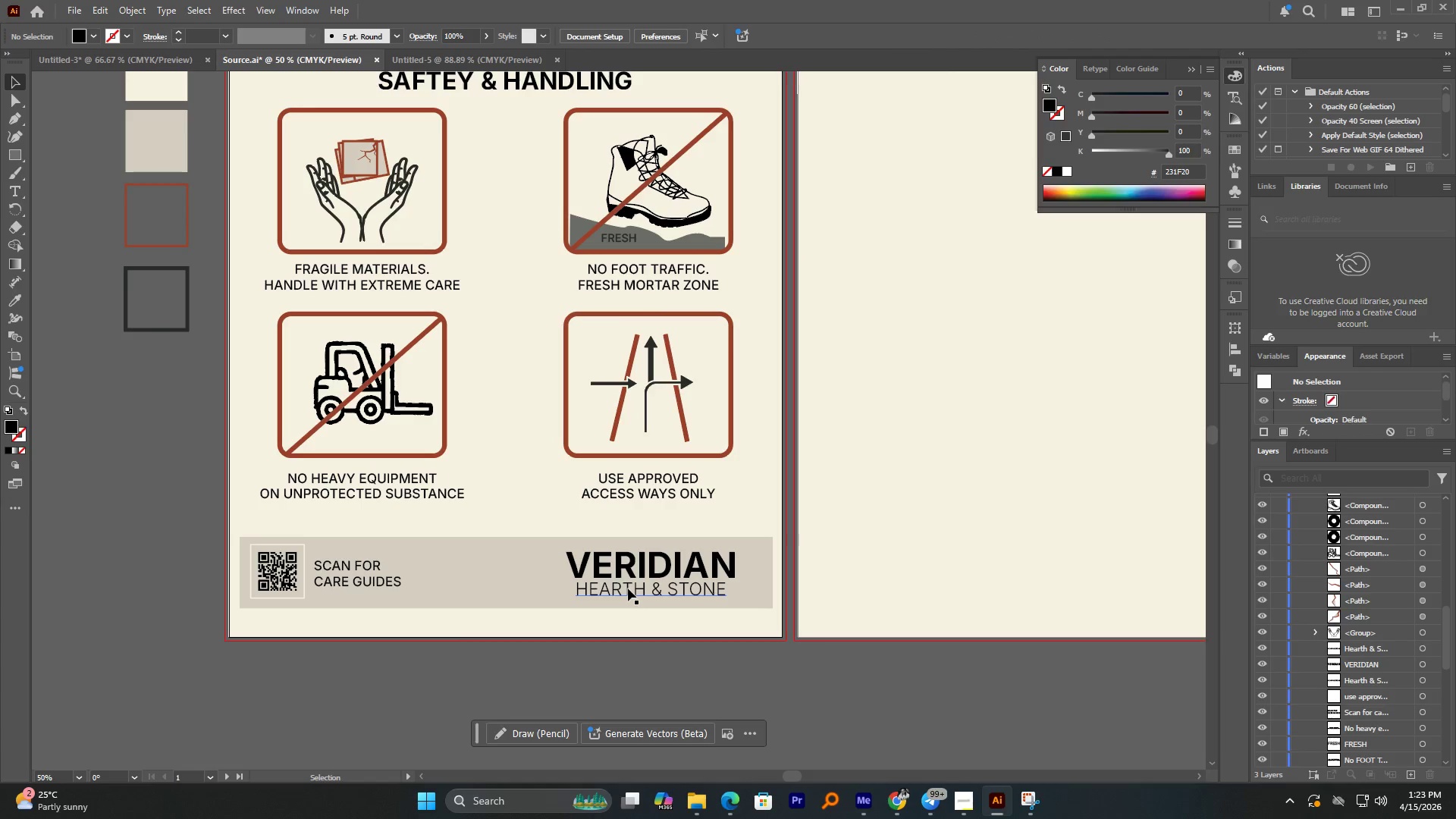 
left_click([628, 588])
 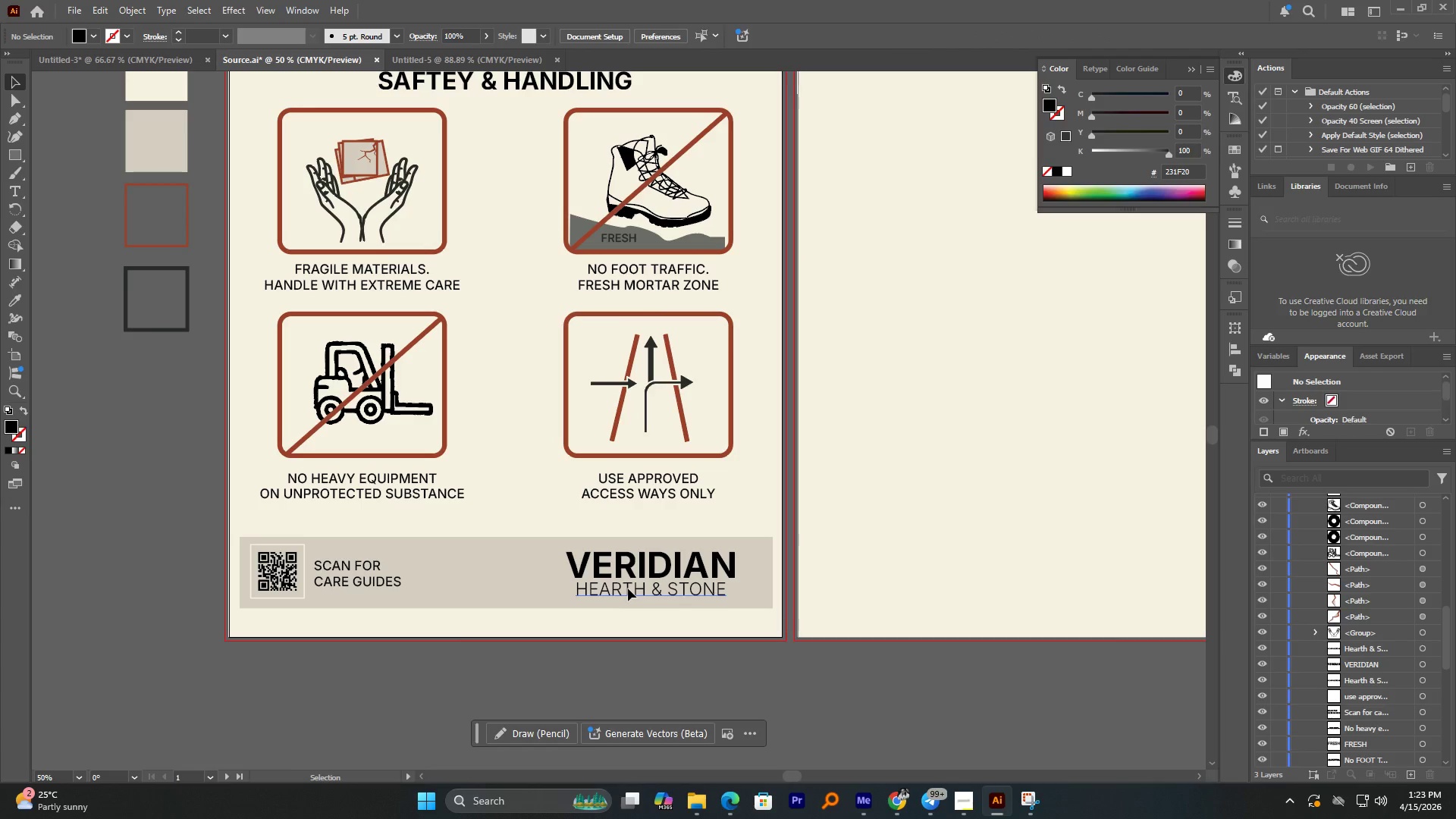 
hold_key(key=ShiftLeft, duration=0.81)
double_click([644, 570])
 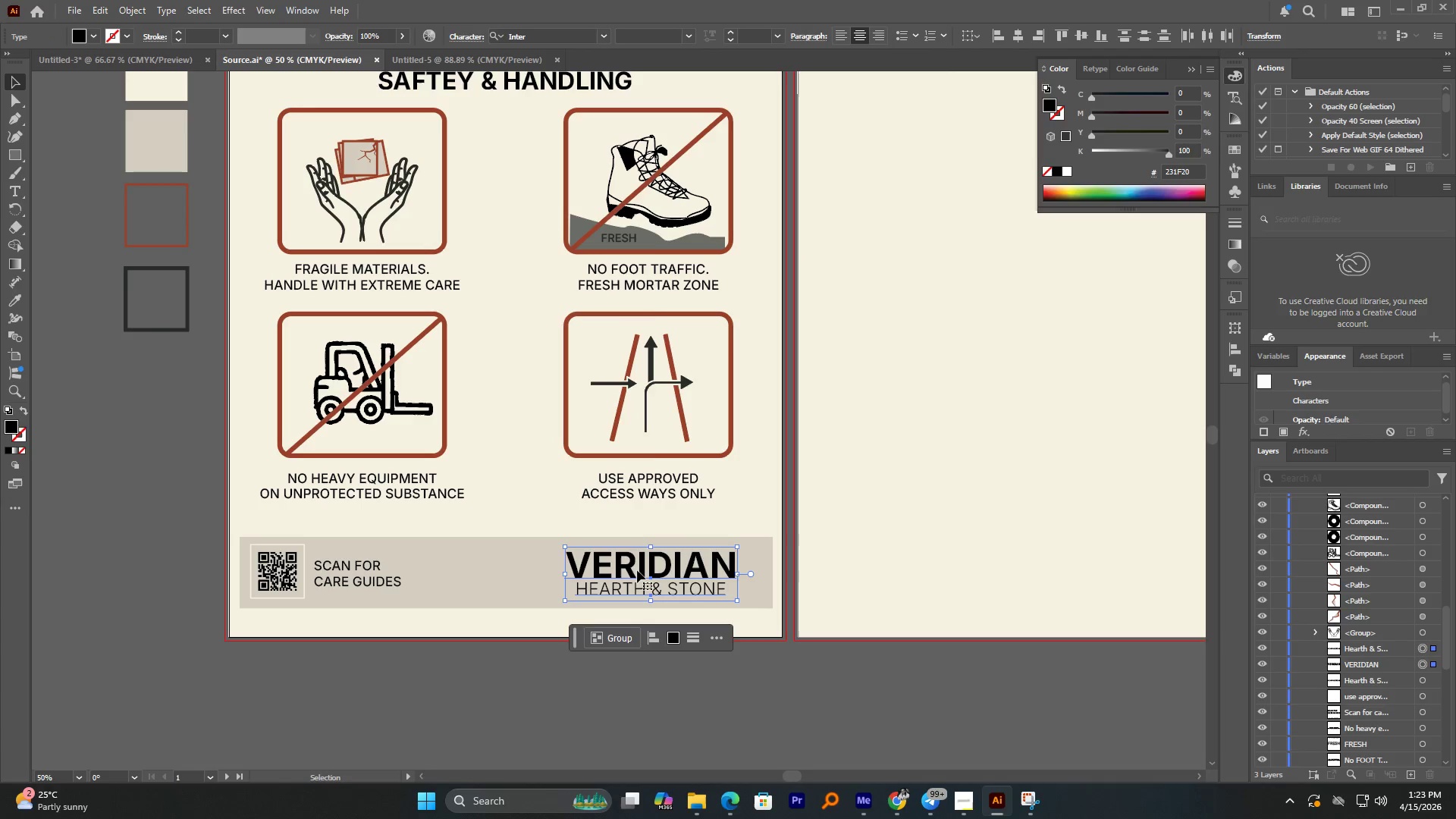 
left_click_drag(start_coordinate=[639, 570], to_coordinate=[652, 570])
 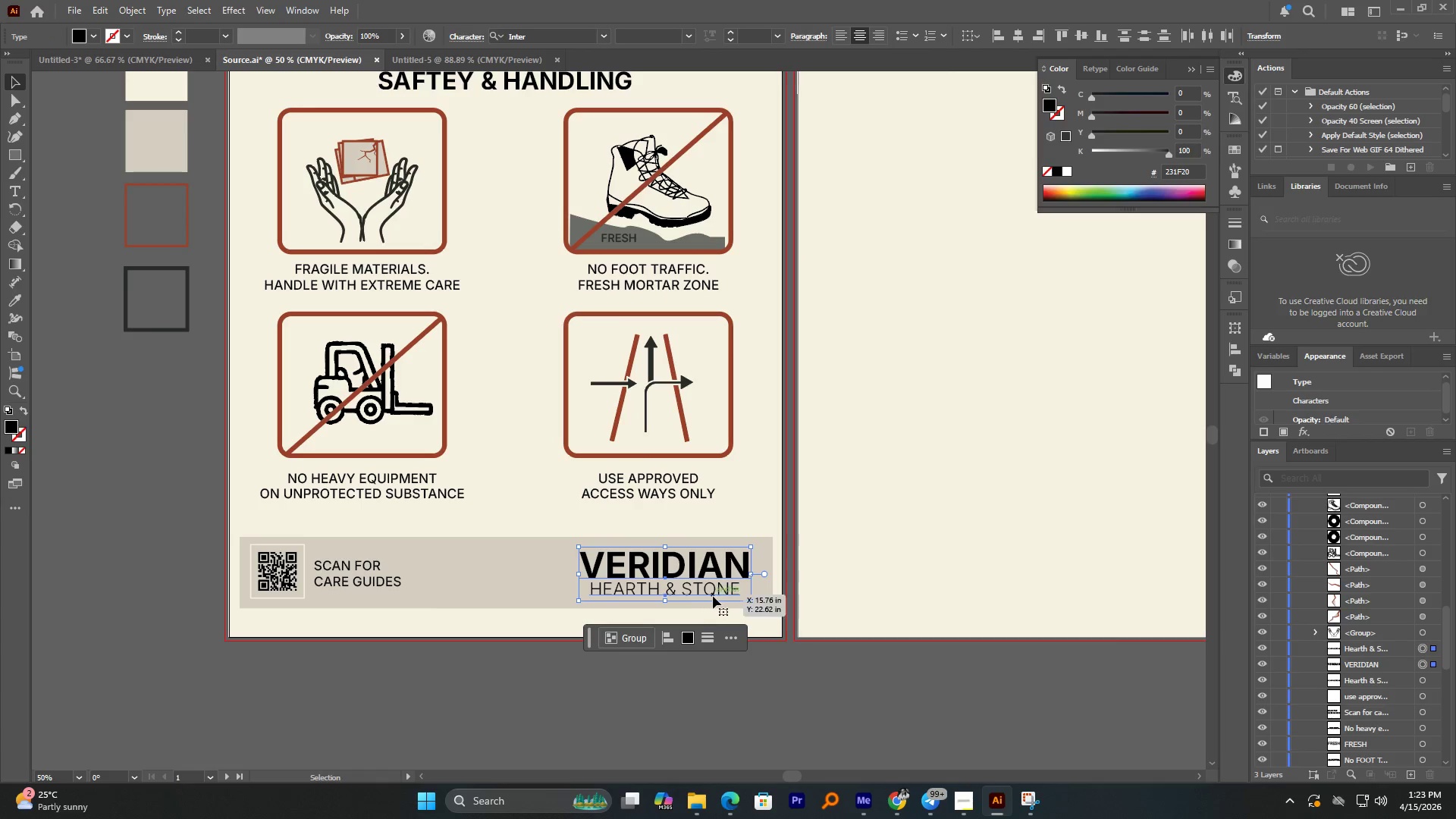 
hold_key(key=ShiftLeft, duration=1.3)
 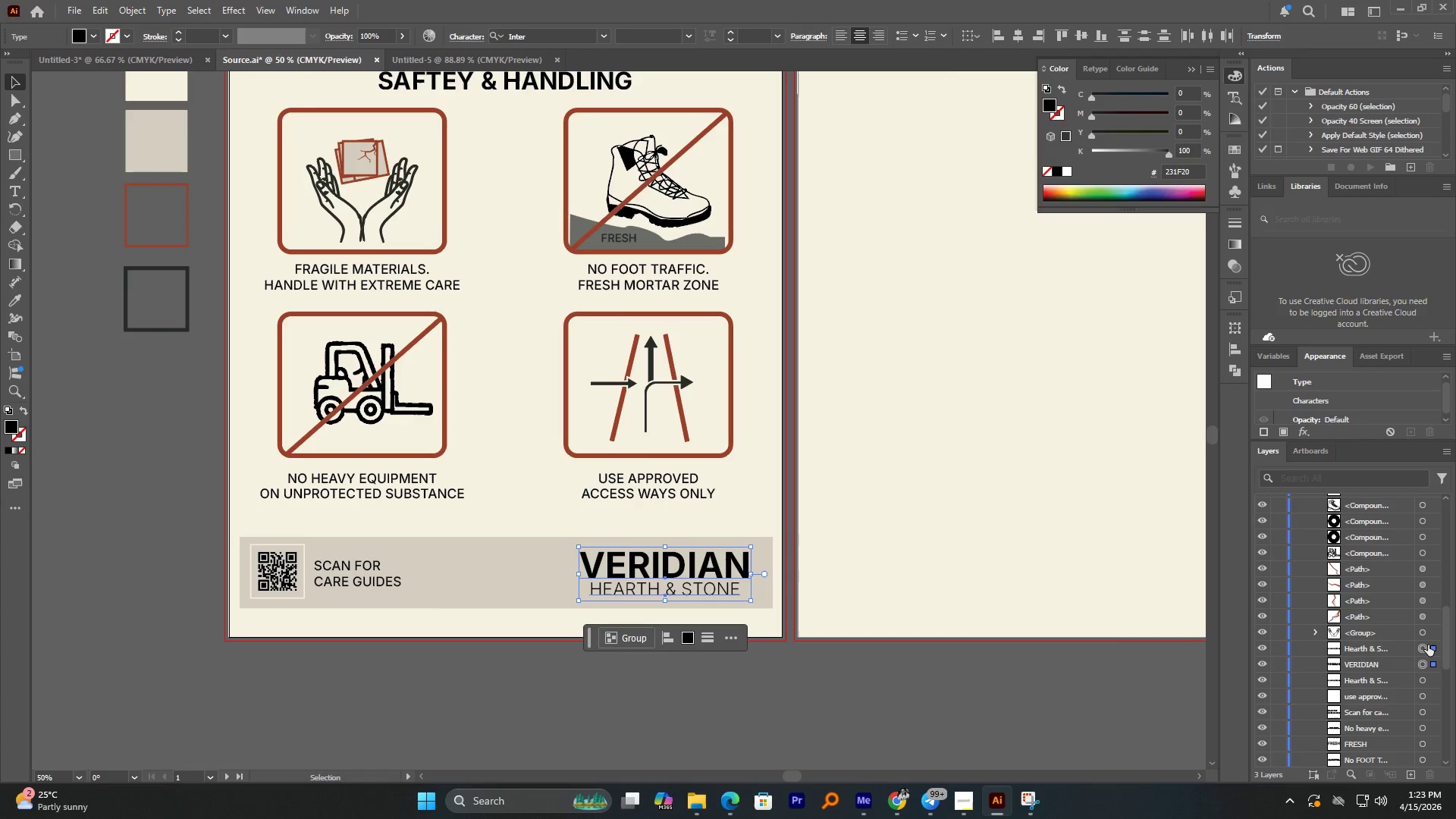 
scroll: coordinate [1341, 675], scroll_direction: up, amount: 1.0
 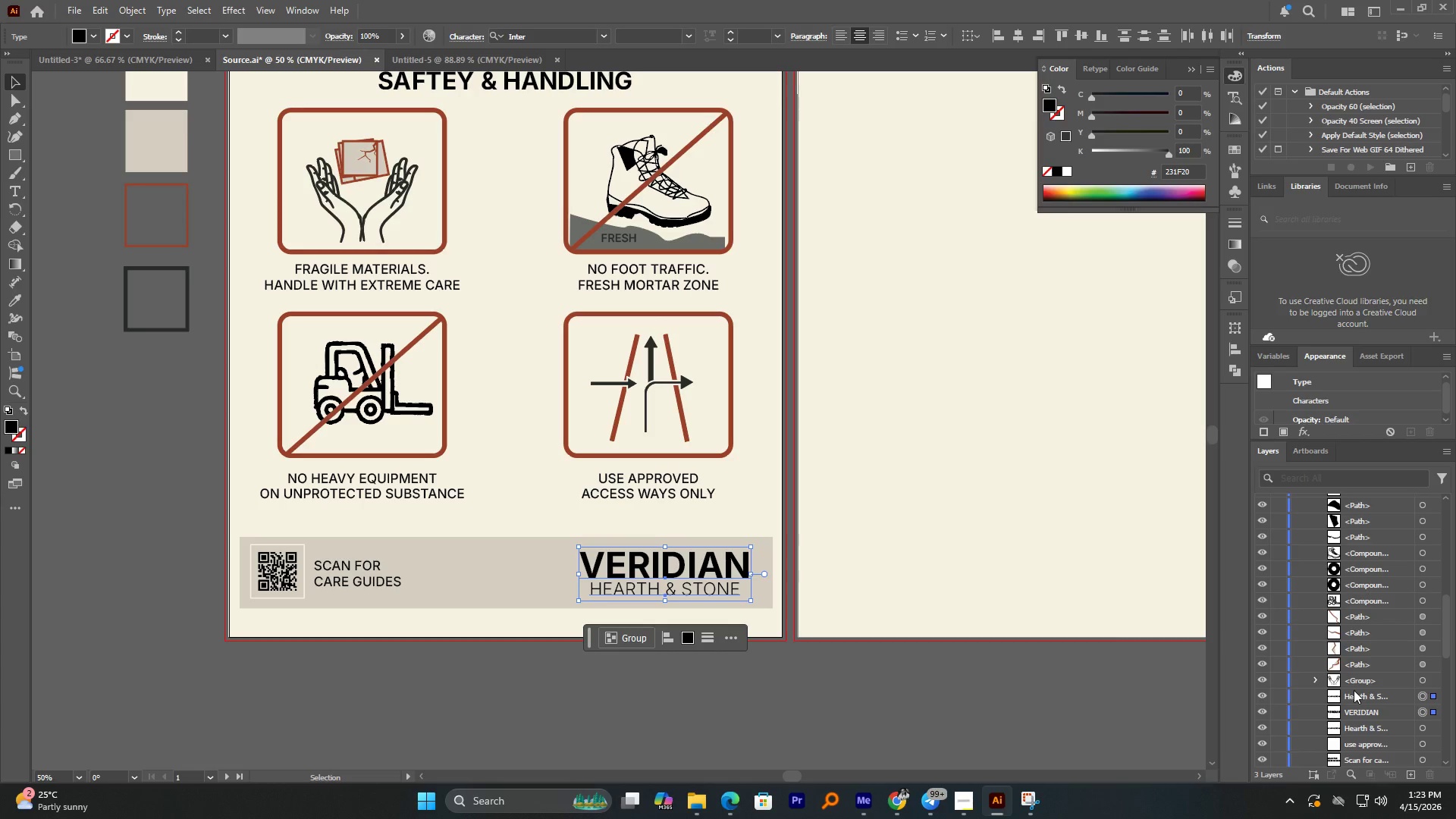 
left_click([1354, 694])
 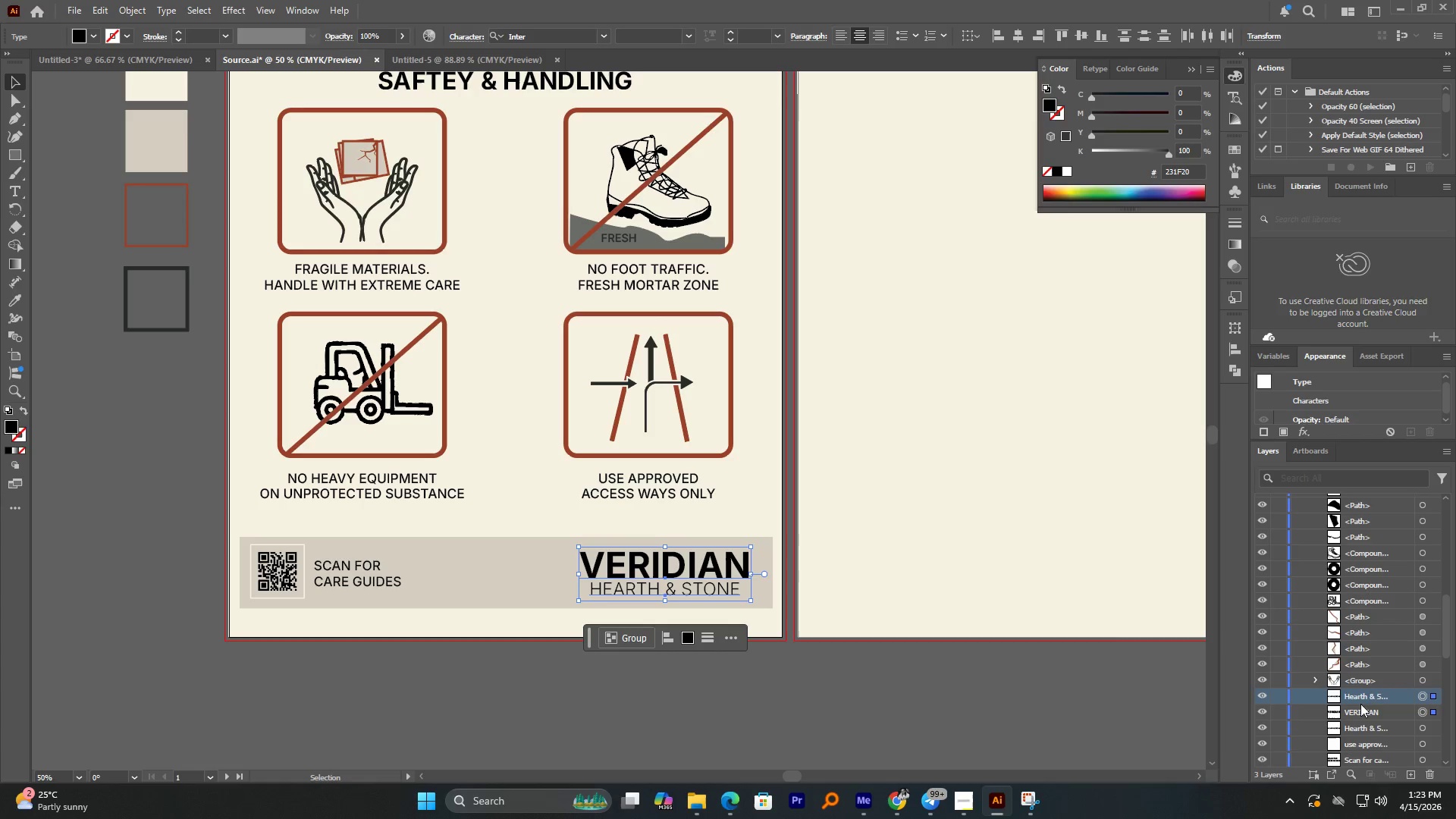 
hold_key(key=ControlLeft, duration=0.59)
left_click([1362, 711])
 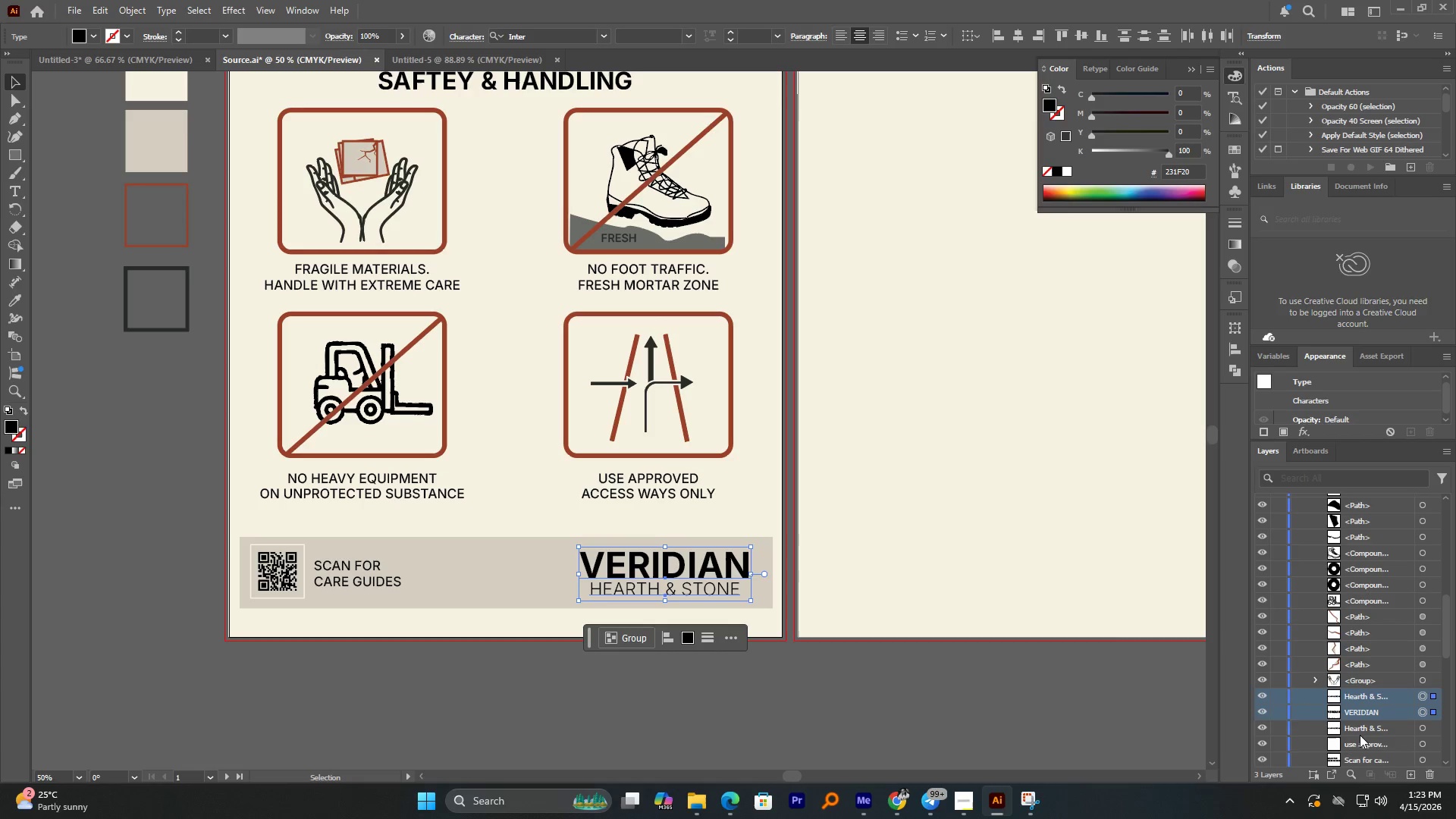 
hold_key(key=ControlLeft, duration=0.92)
double_click([1363, 748])
 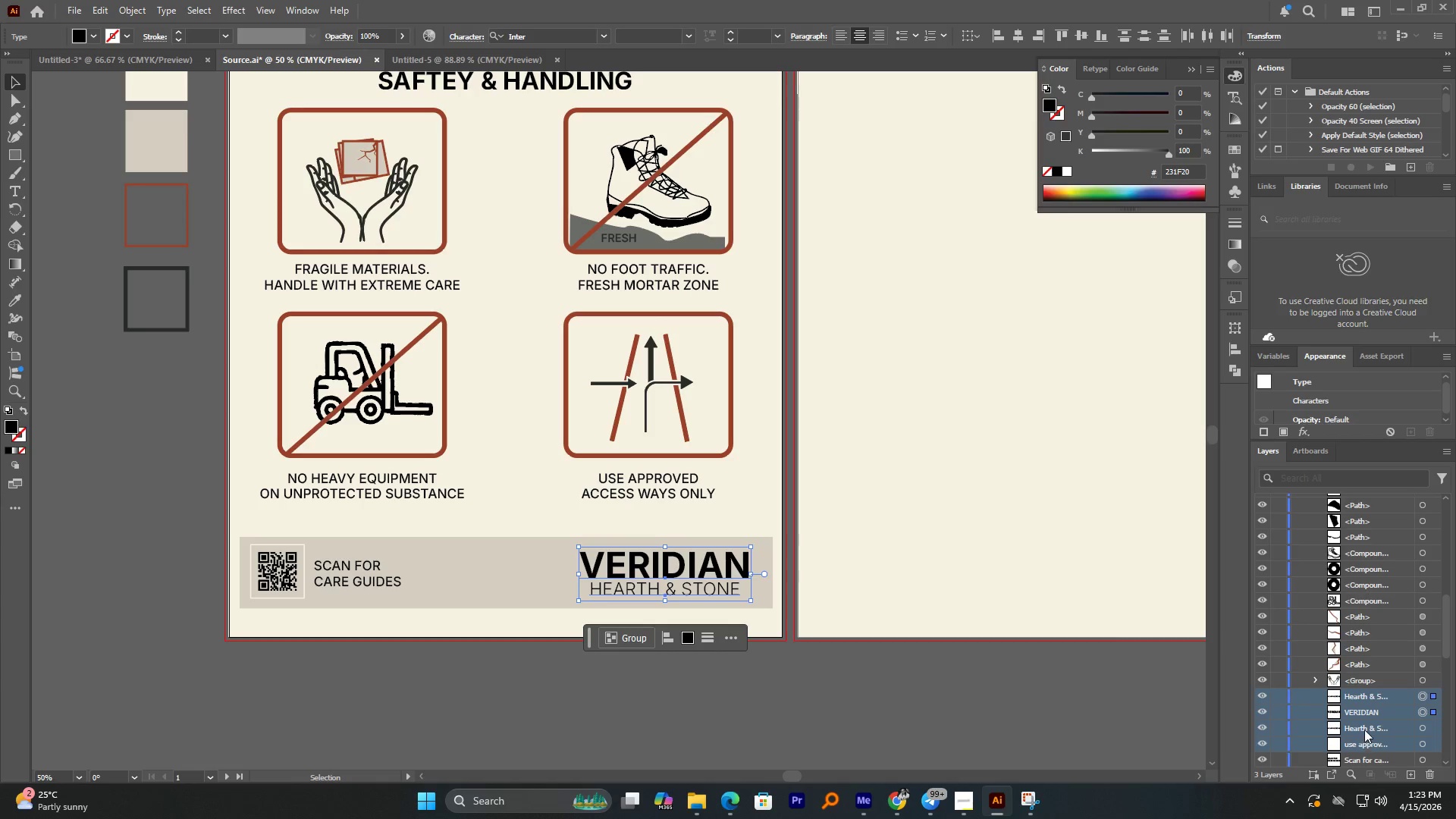 
scroll: coordinate [1365, 729], scroll_direction: down, amount: 2.0
 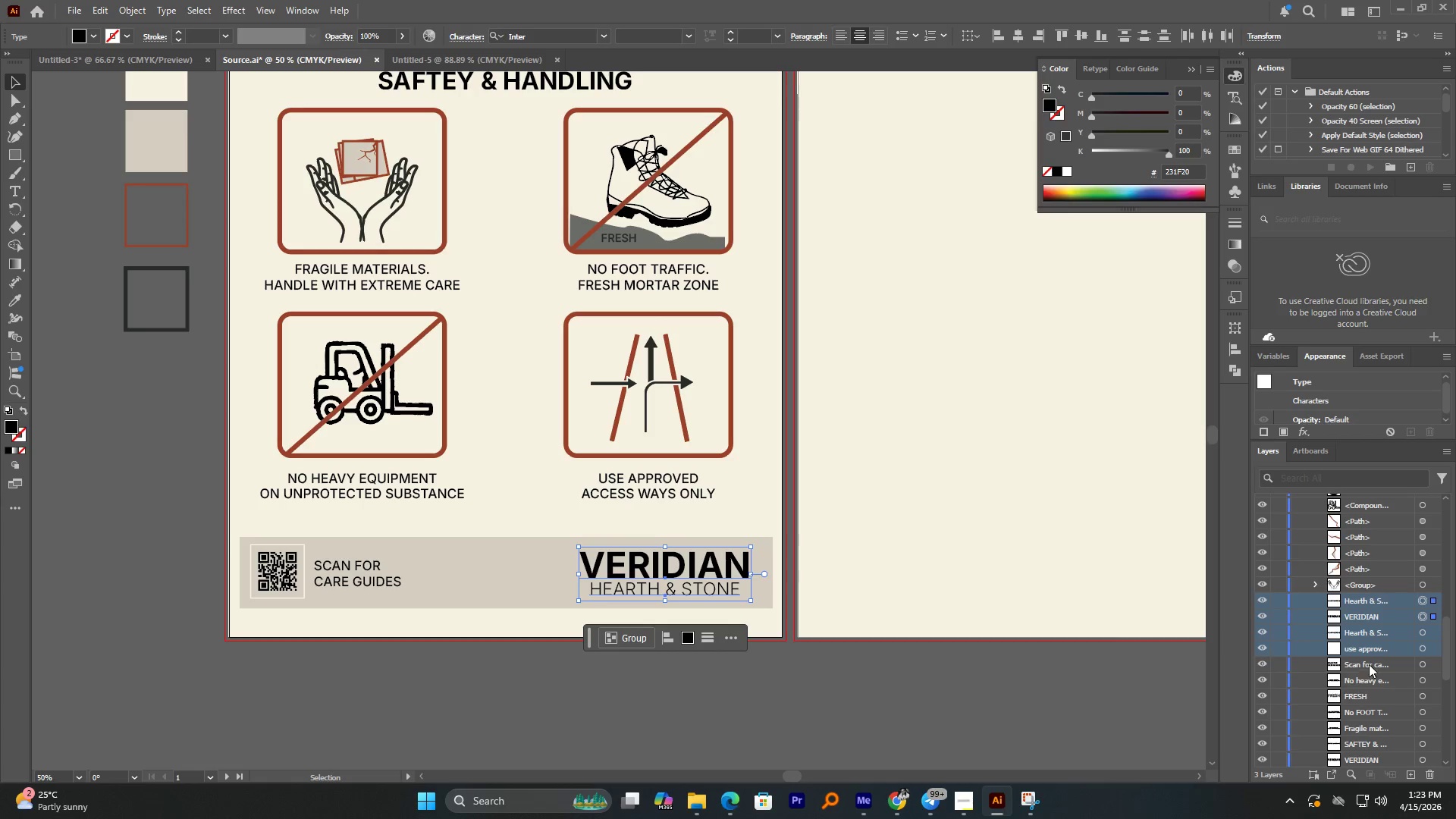 
hold_key(key=ControlLeft, duration=2.77)
double_click([1361, 678])
 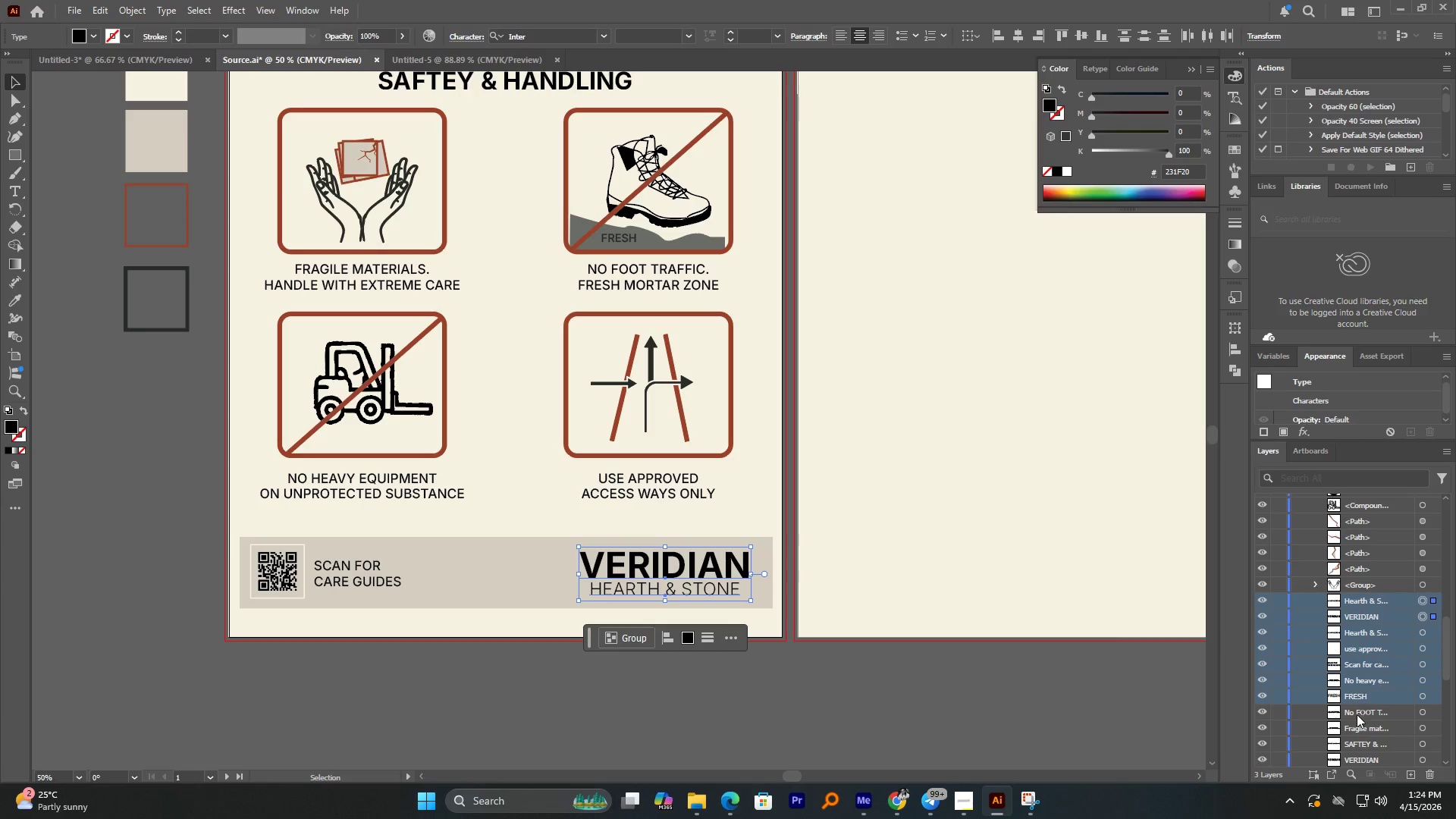 
double_click([1357, 714])
 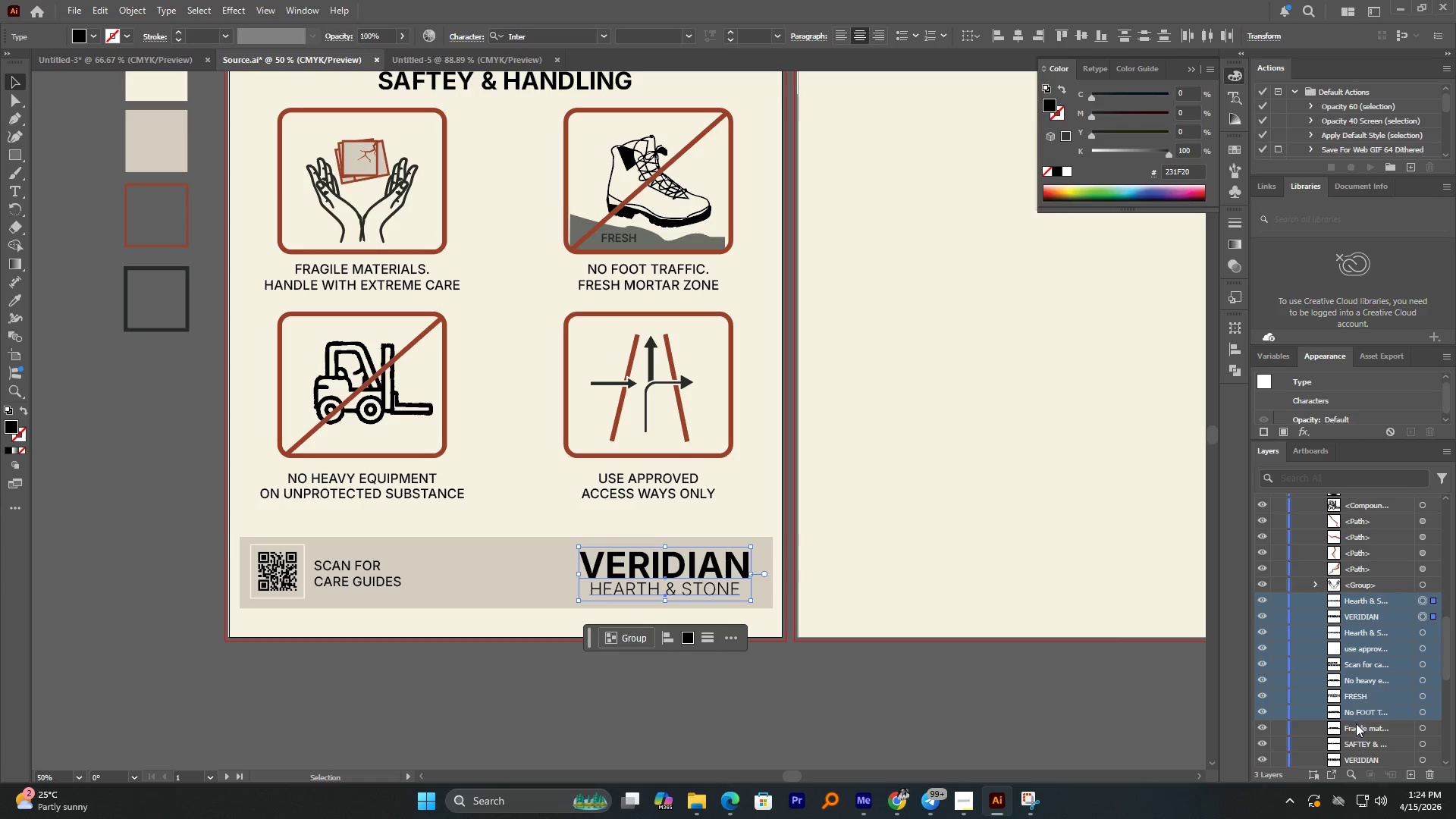 
triple_click([1356, 723])
 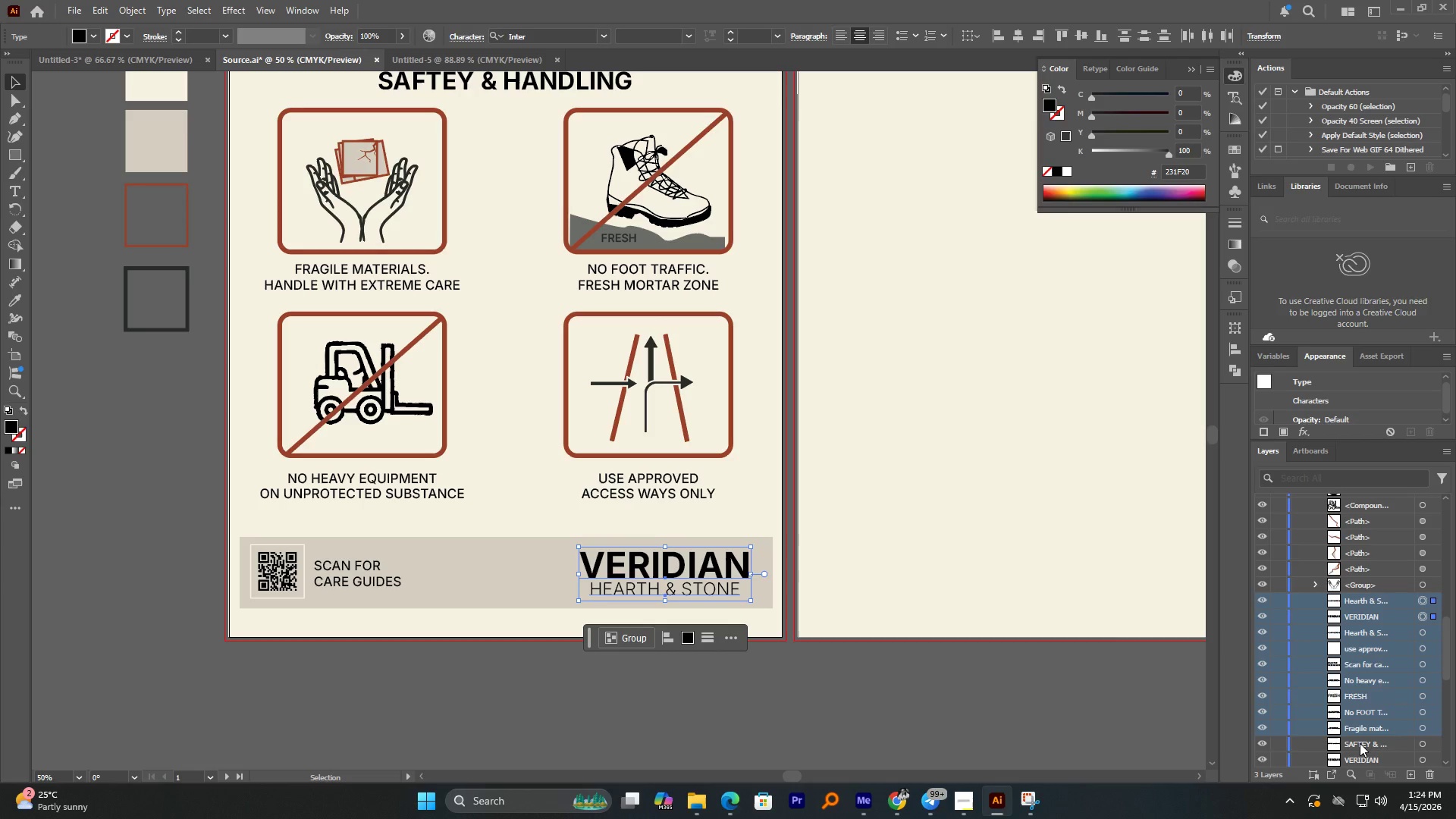 
triple_click([1360, 743])
 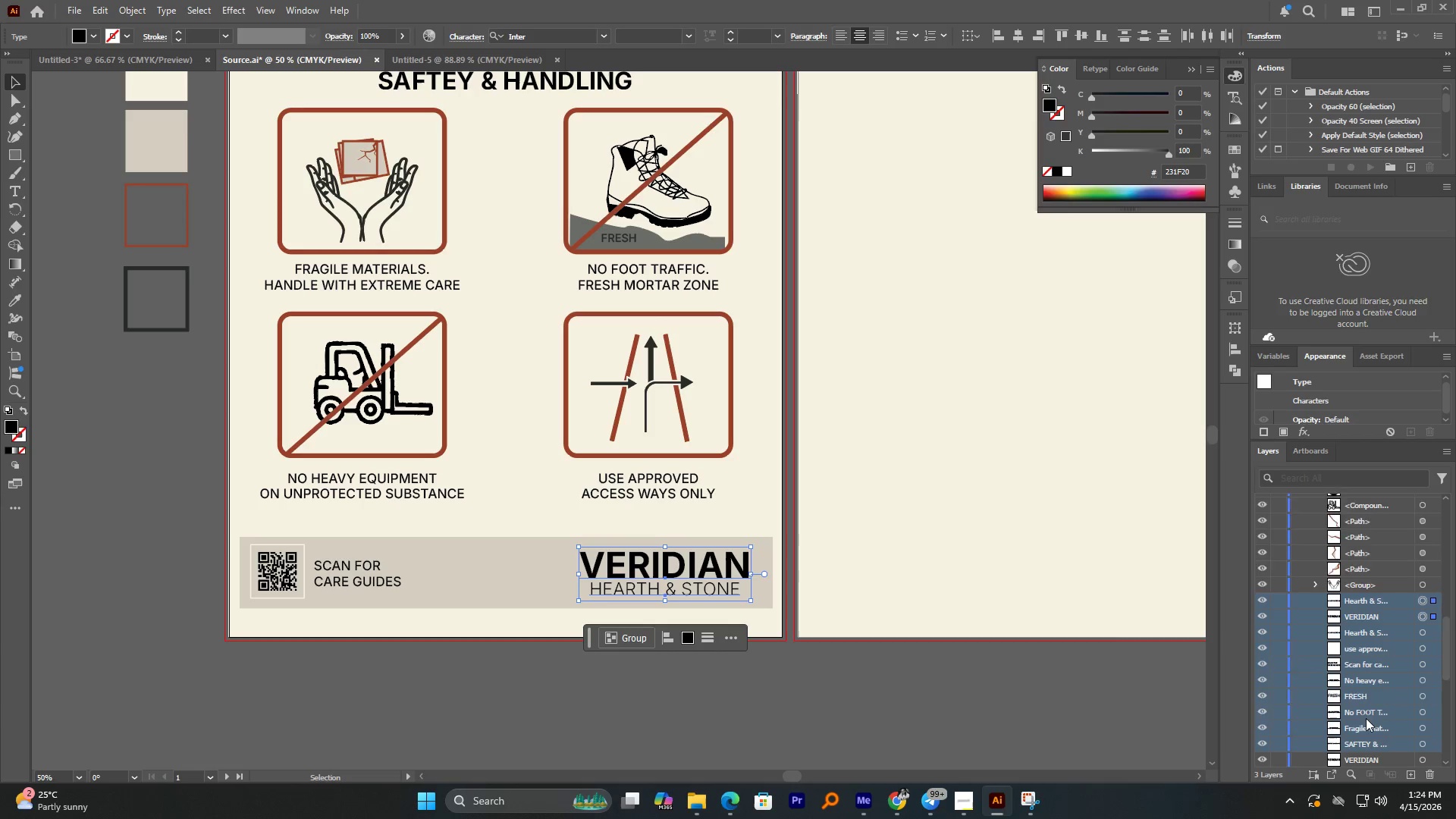 
hold_key(key=ControlLeft, duration=1.36)
 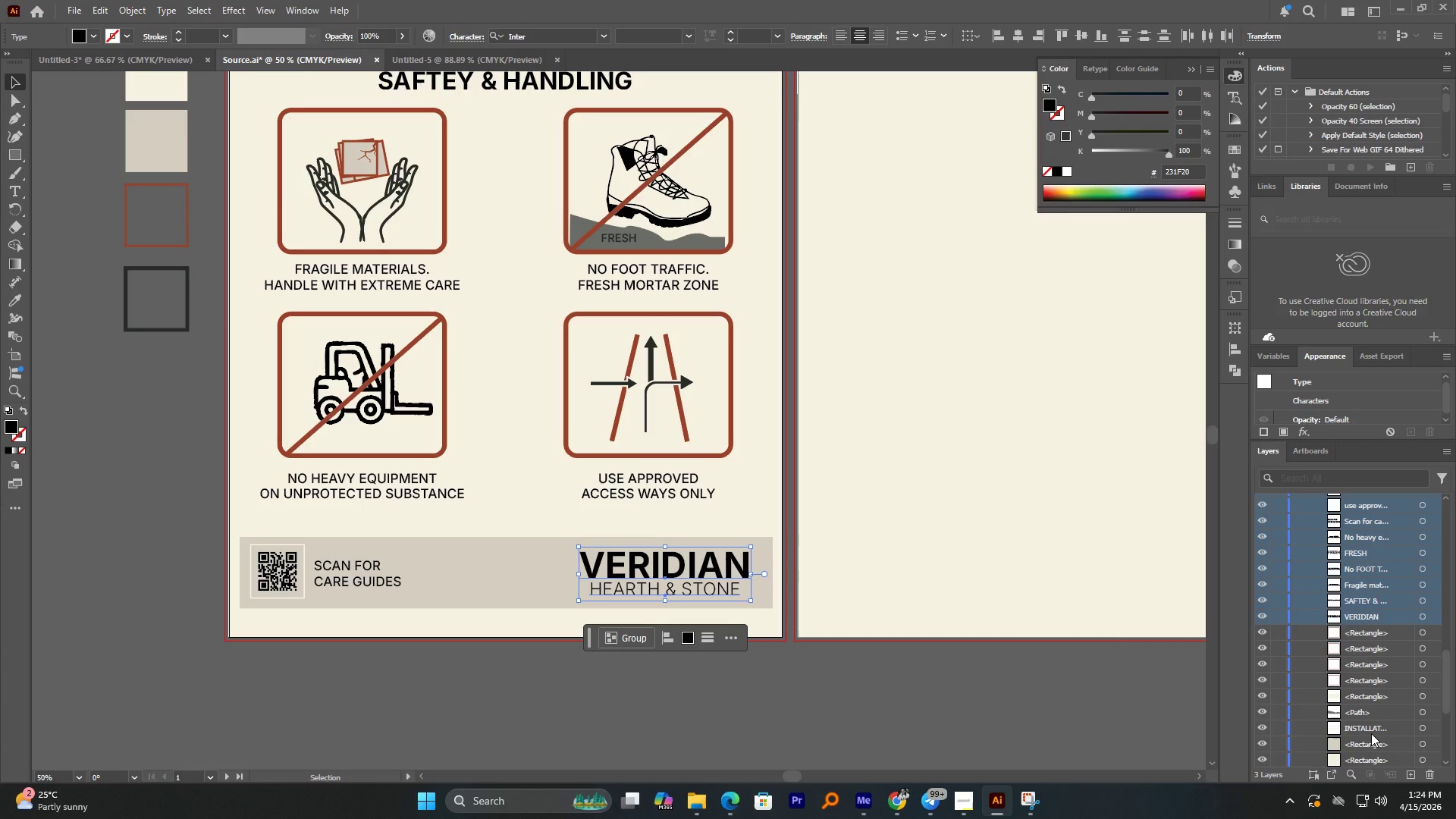 
scroll: coordinate [1366, 718], scroll_direction: down, amount: 3.0
 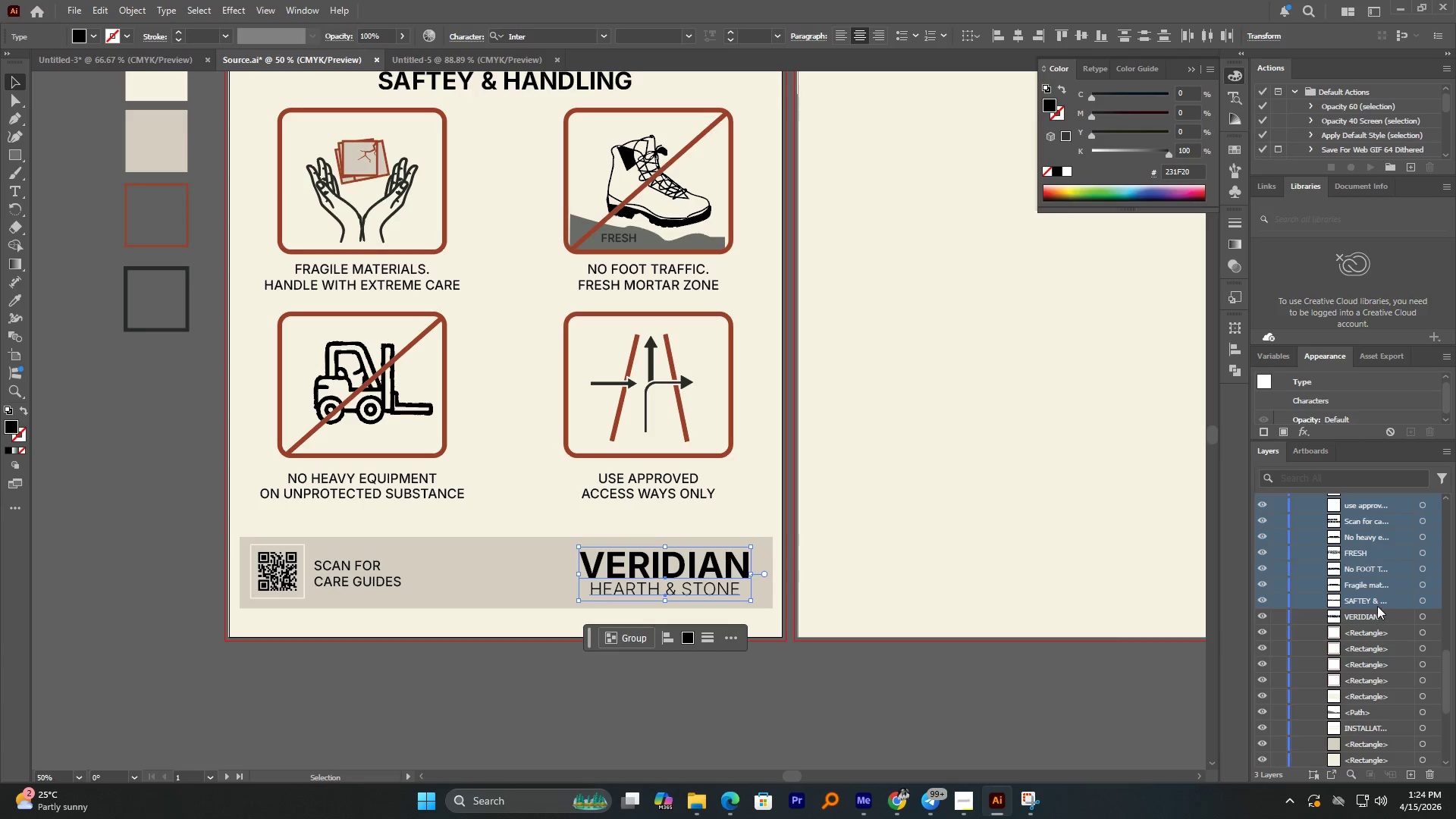 
left_click([1363, 616])
 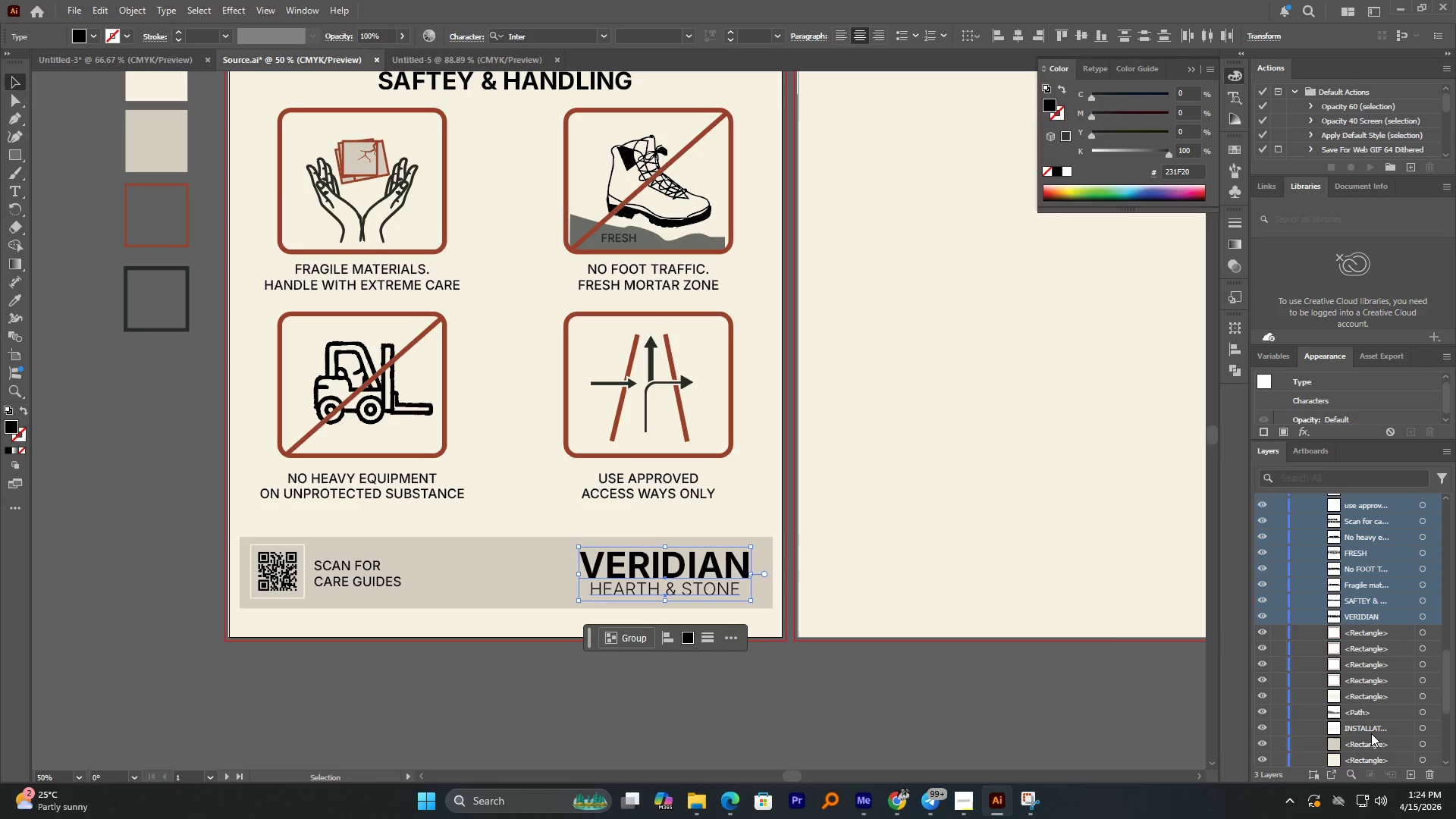 
hold_key(key=ControlLeft, duration=0.91)
left_click([1369, 728])
 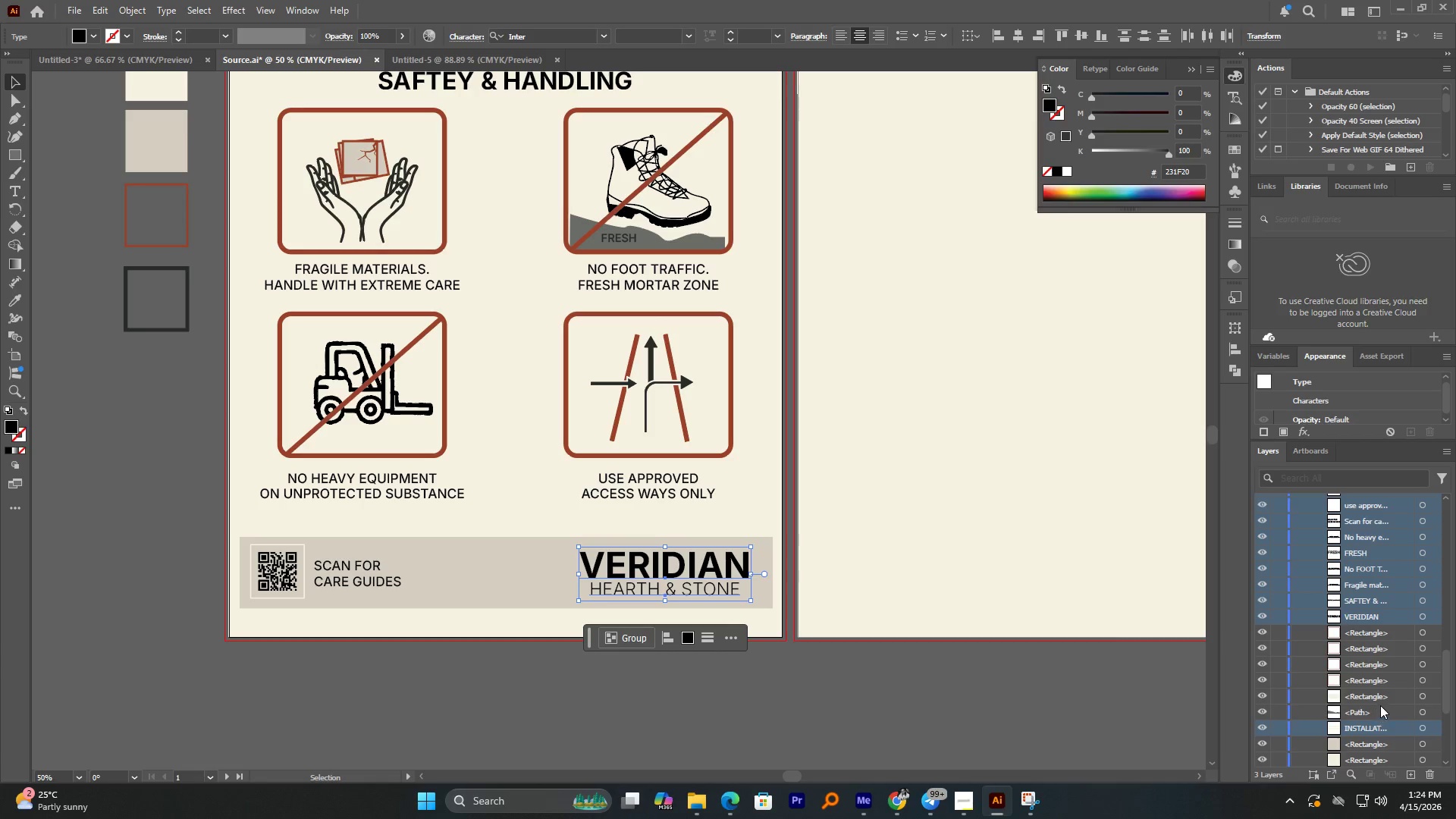 
scroll: coordinate [1380, 704], scroll_direction: down, amount: 7.0
 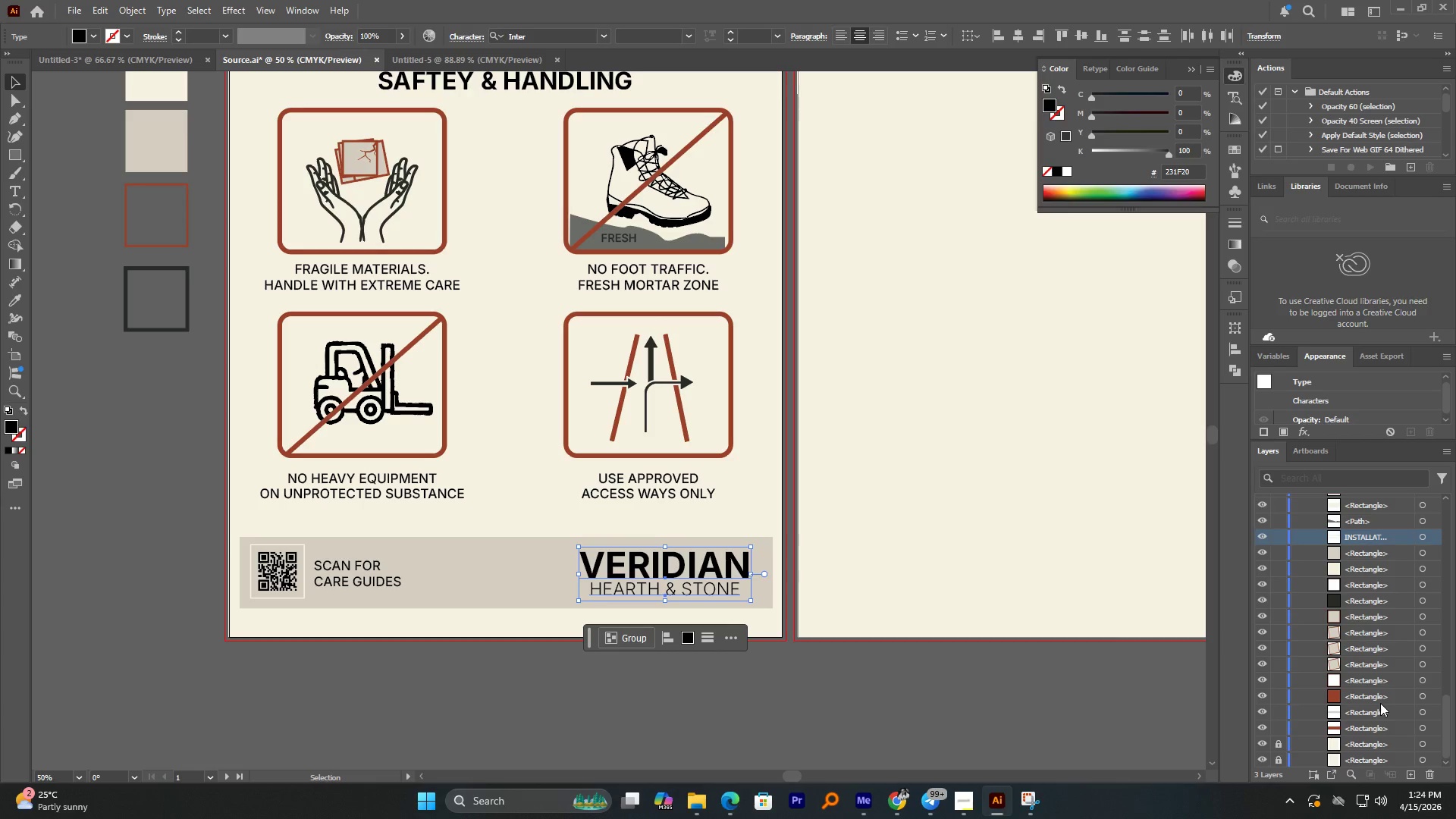 
scroll: coordinate [1380, 702], scroll_direction: up, amount: 19.0
 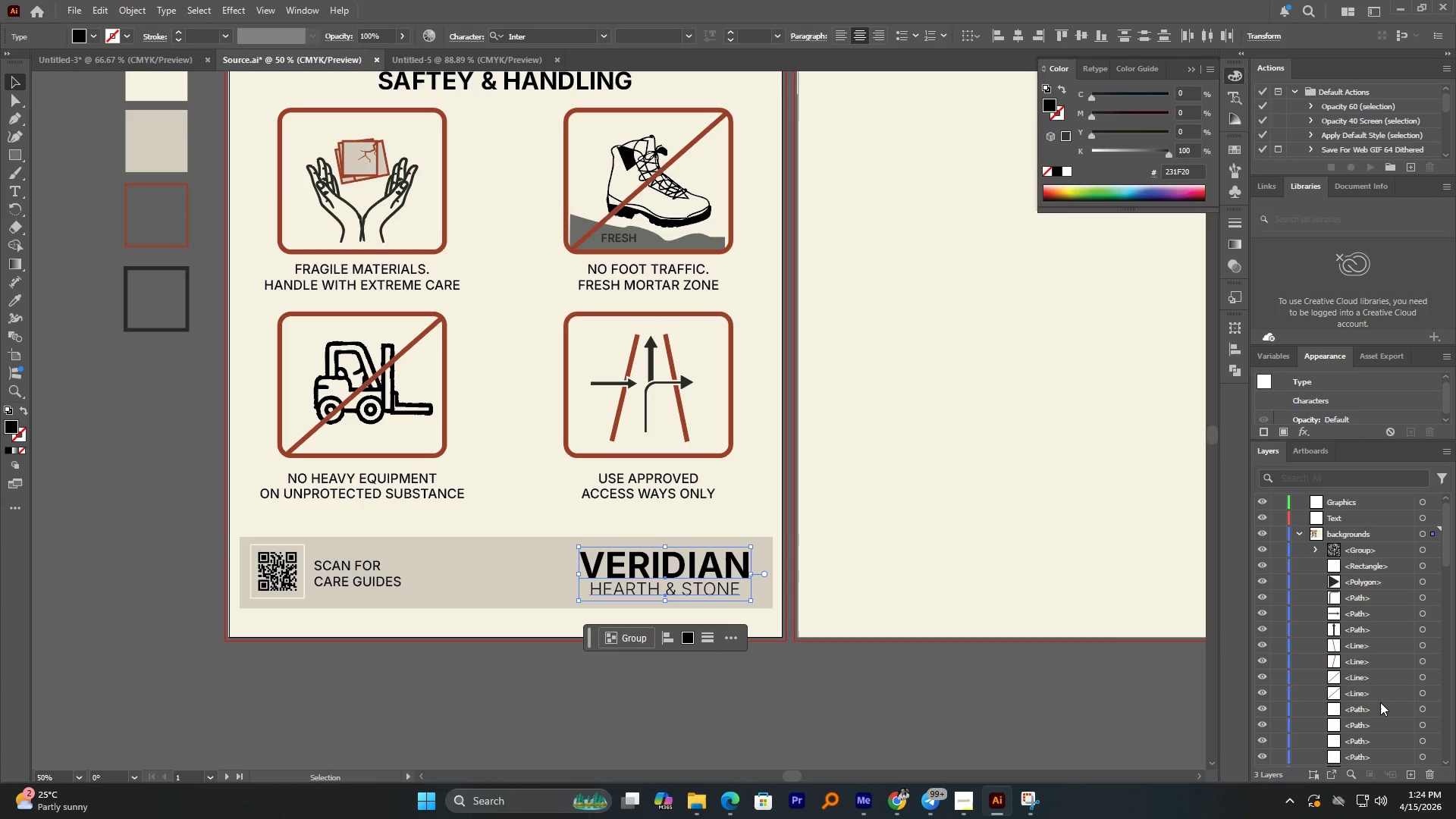 
scroll: coordinate [1380, 701], scroll_direction: down, amount: 8.0
 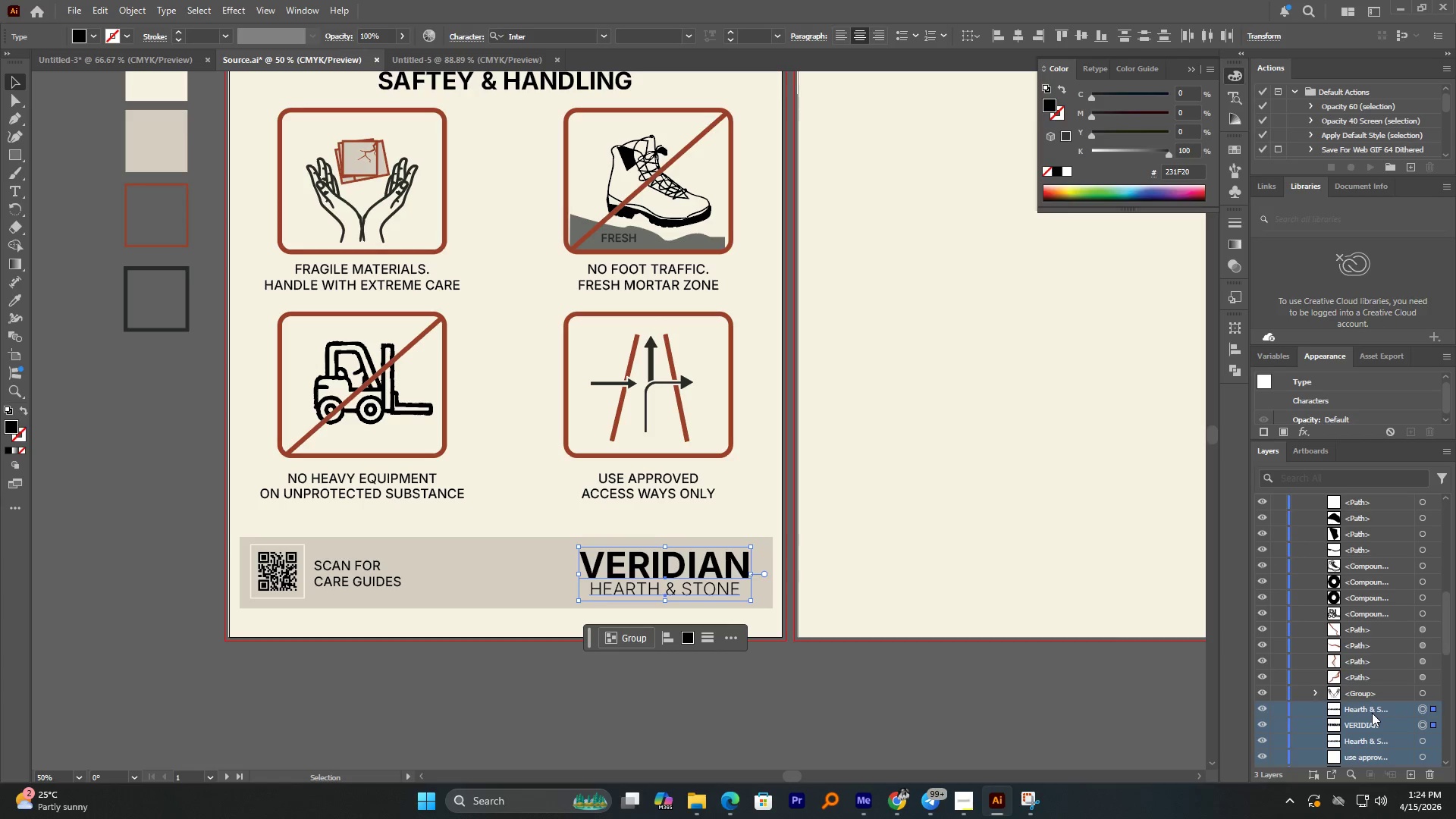 
left_click_drag(start_coordinate=[1371, 711], to_coordinate=[1342, 519])
 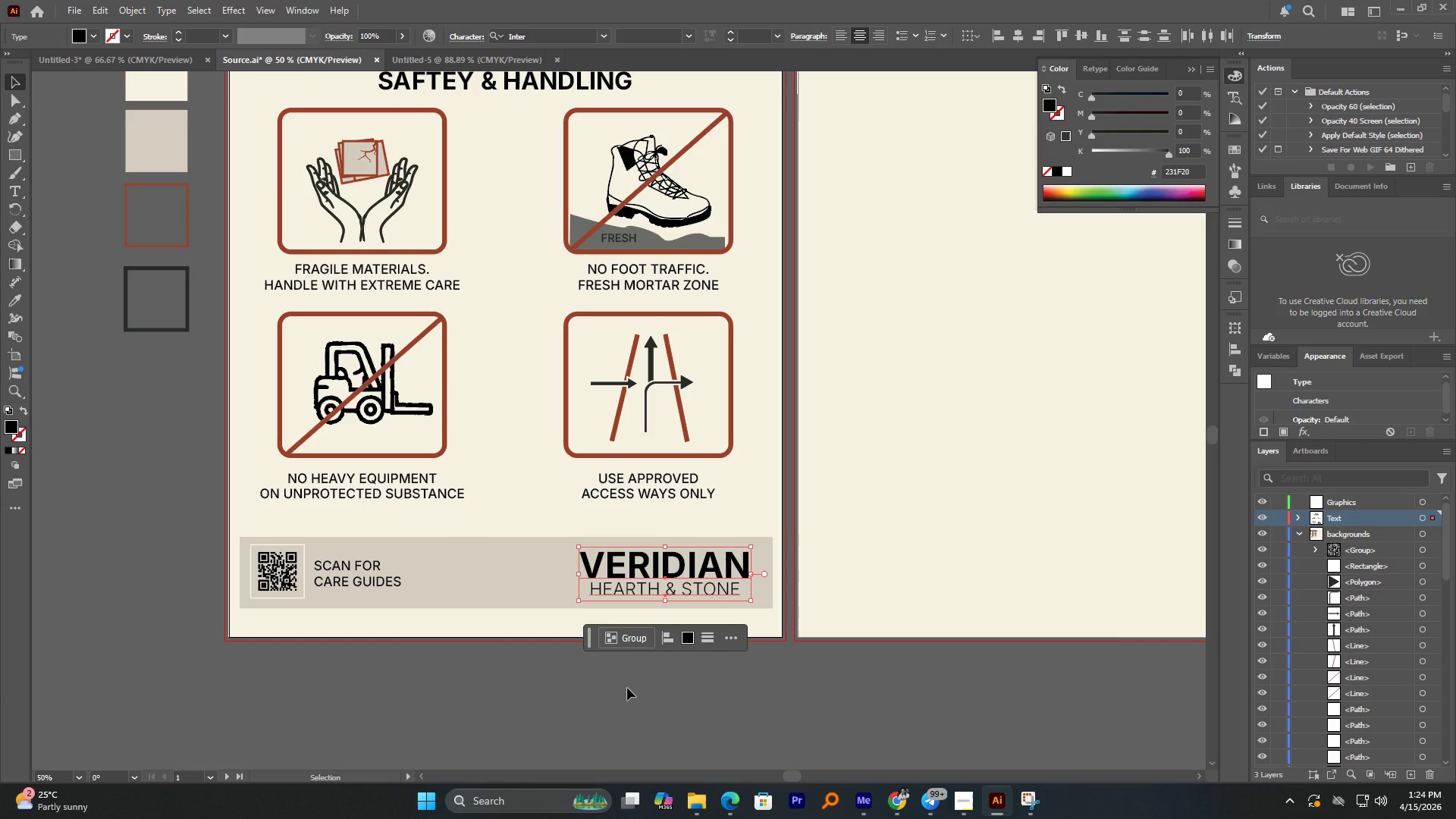 
wait(19.61)
 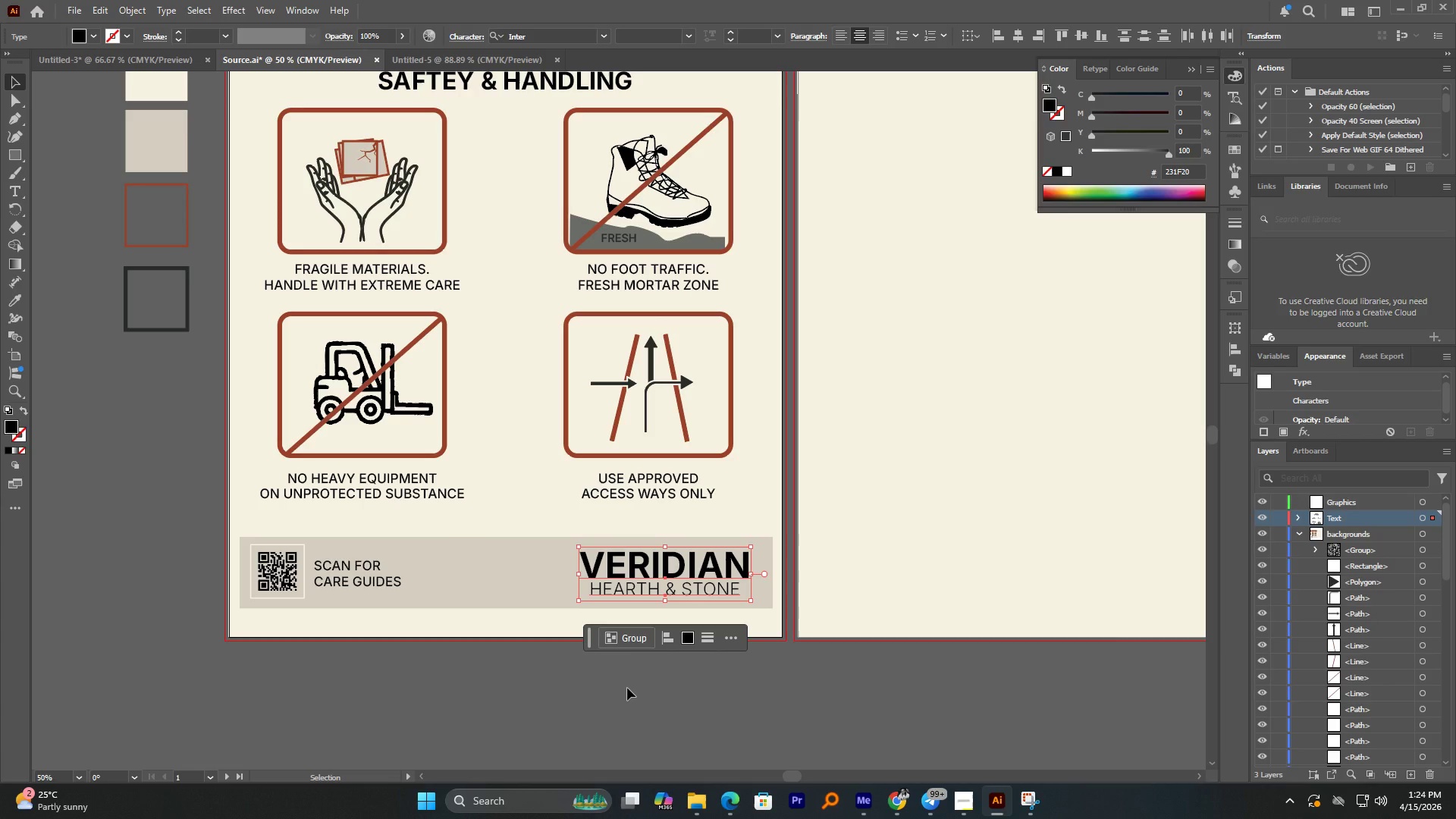 
left_click([490, 63])
 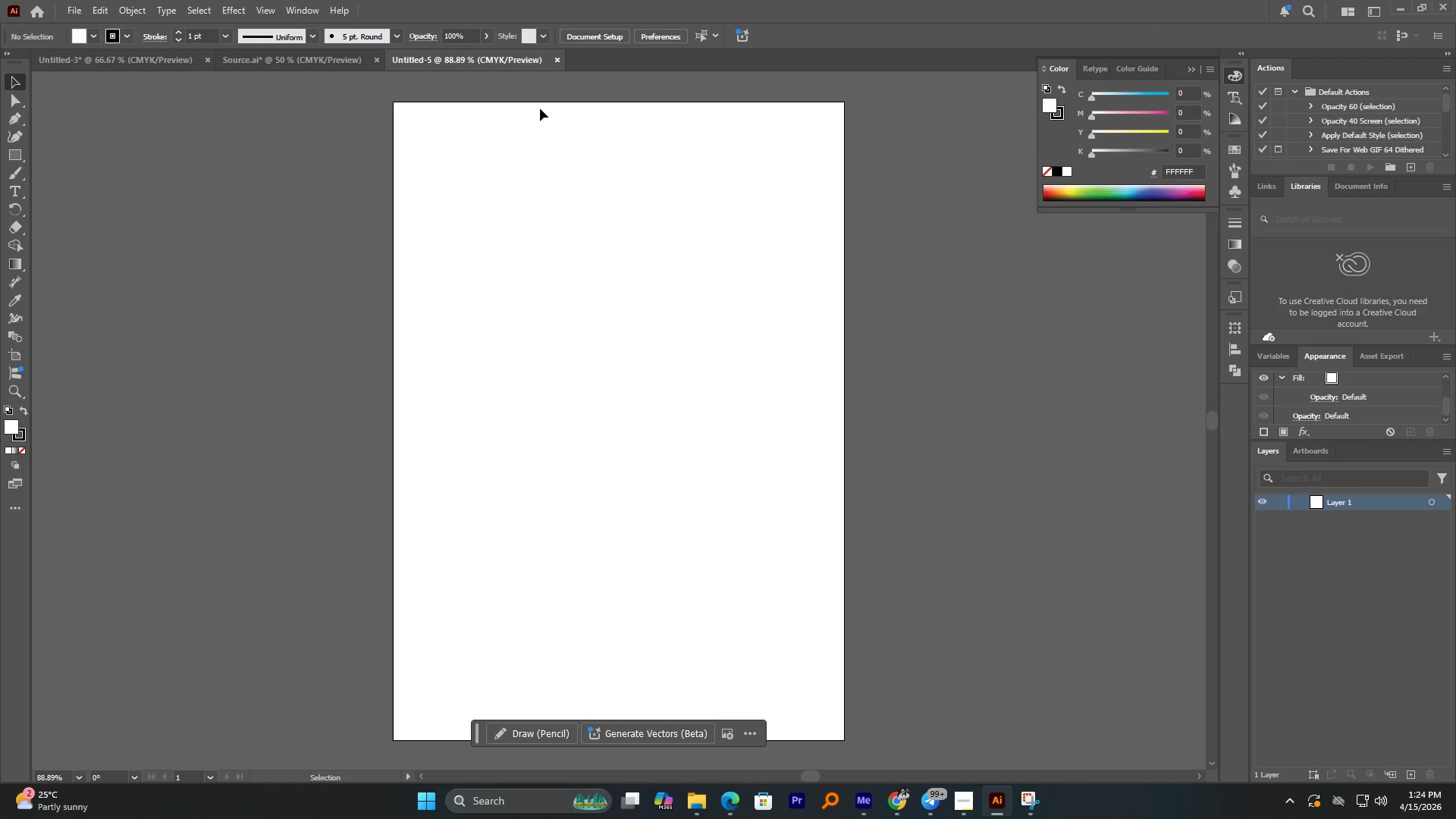 
wait(15.28)
 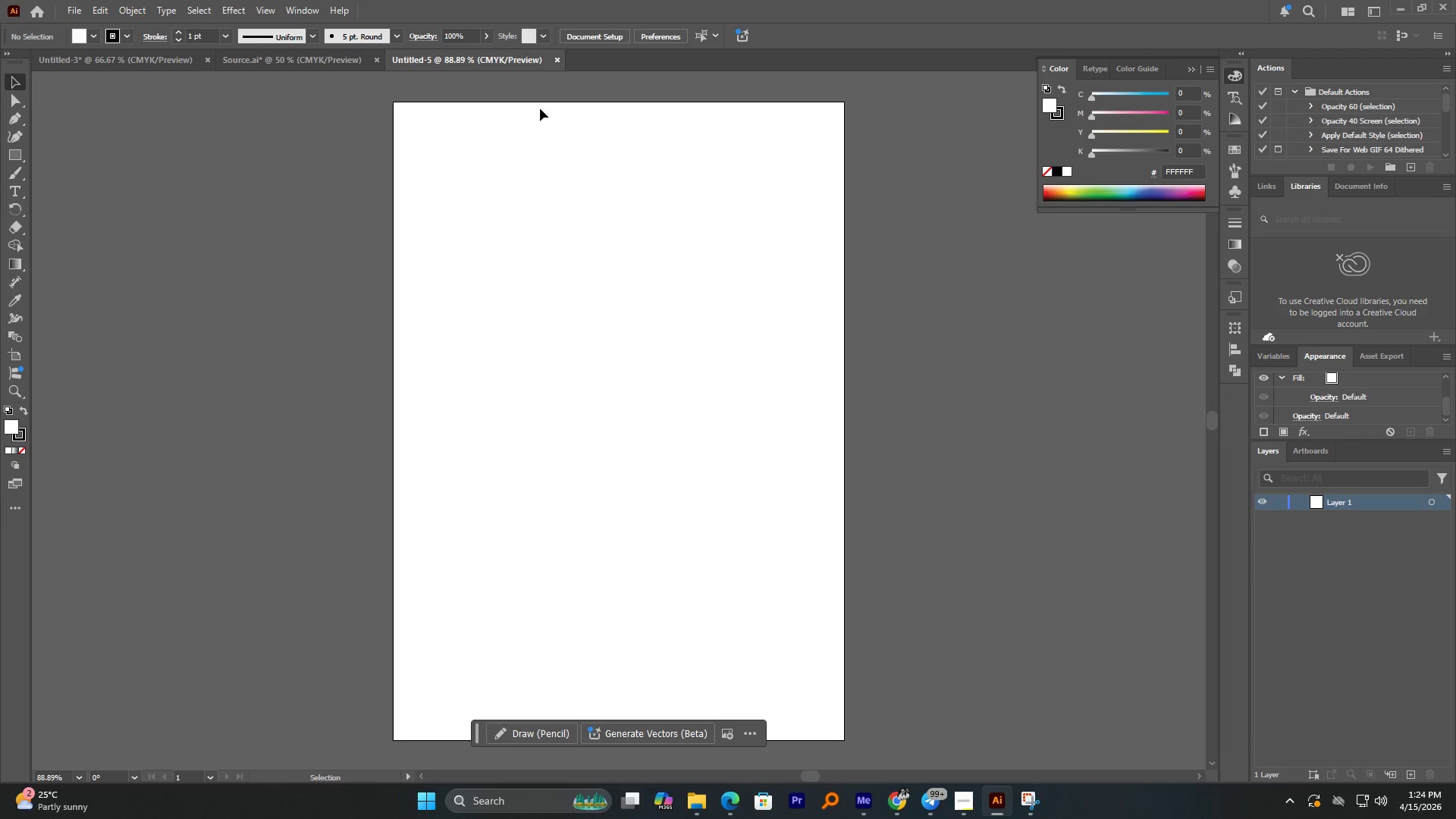 
left_click([315, 60])
 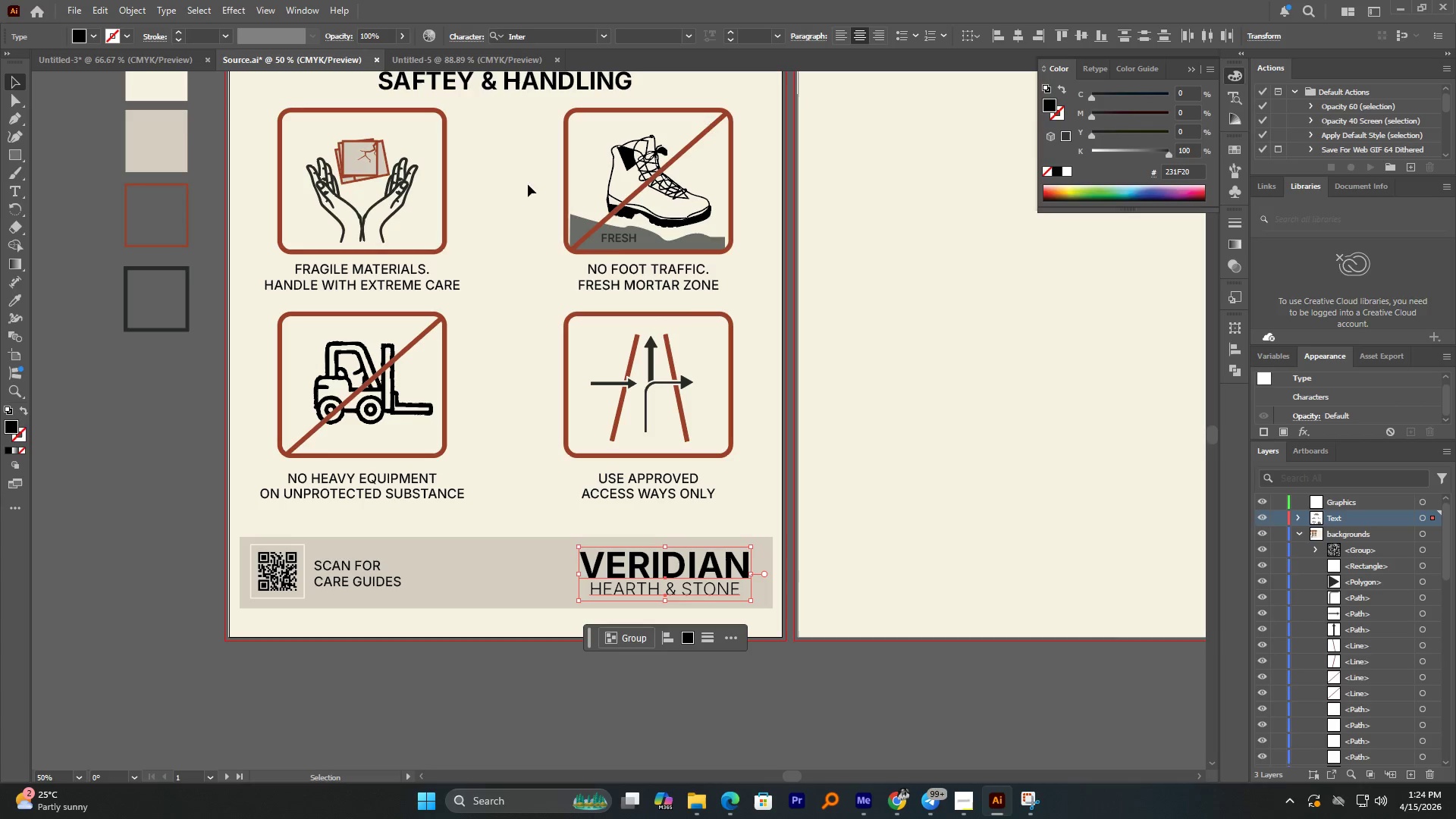 
hold_key(key=AltLeft, duration=0.72)
 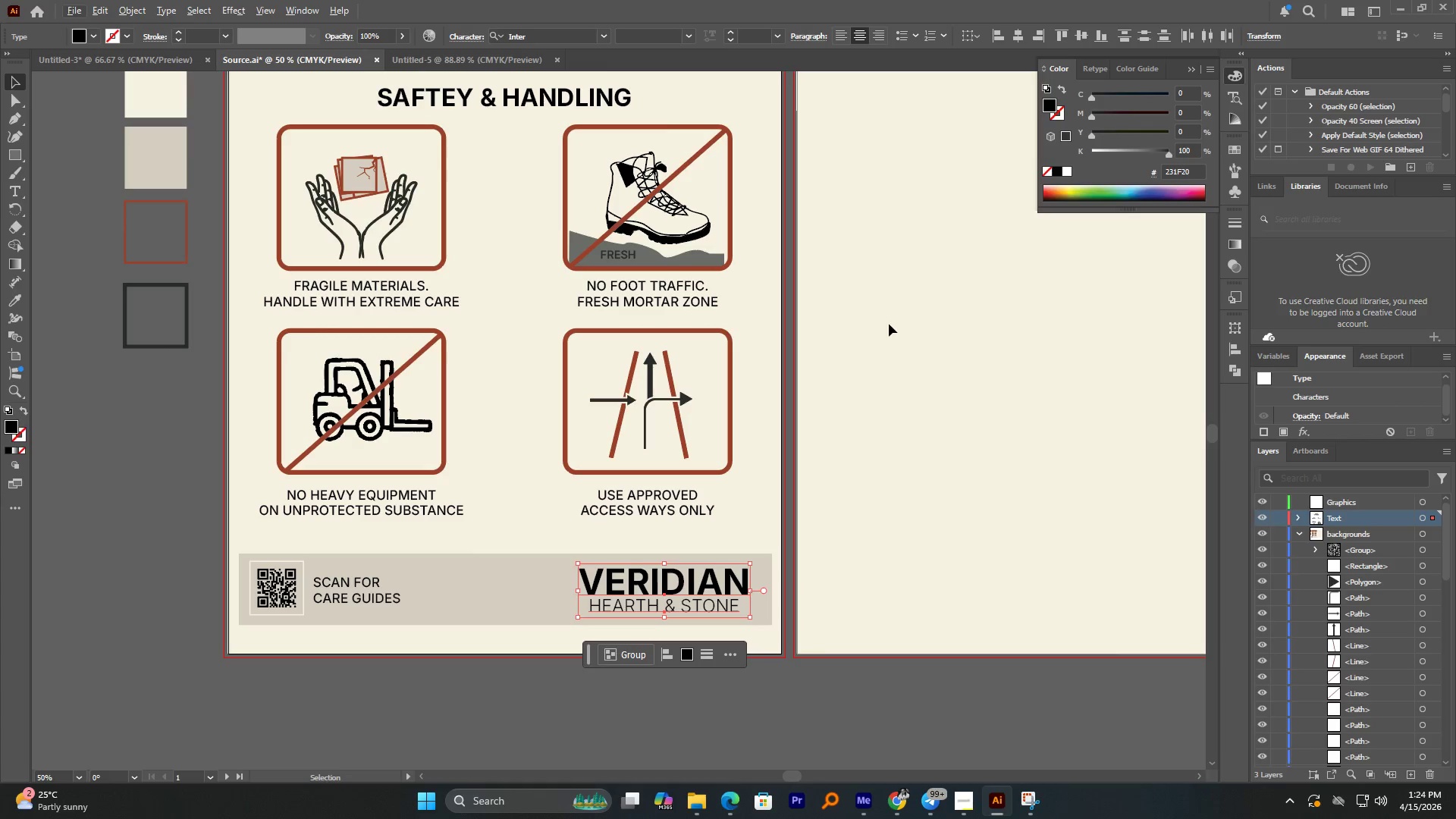 
key(Control+S)
 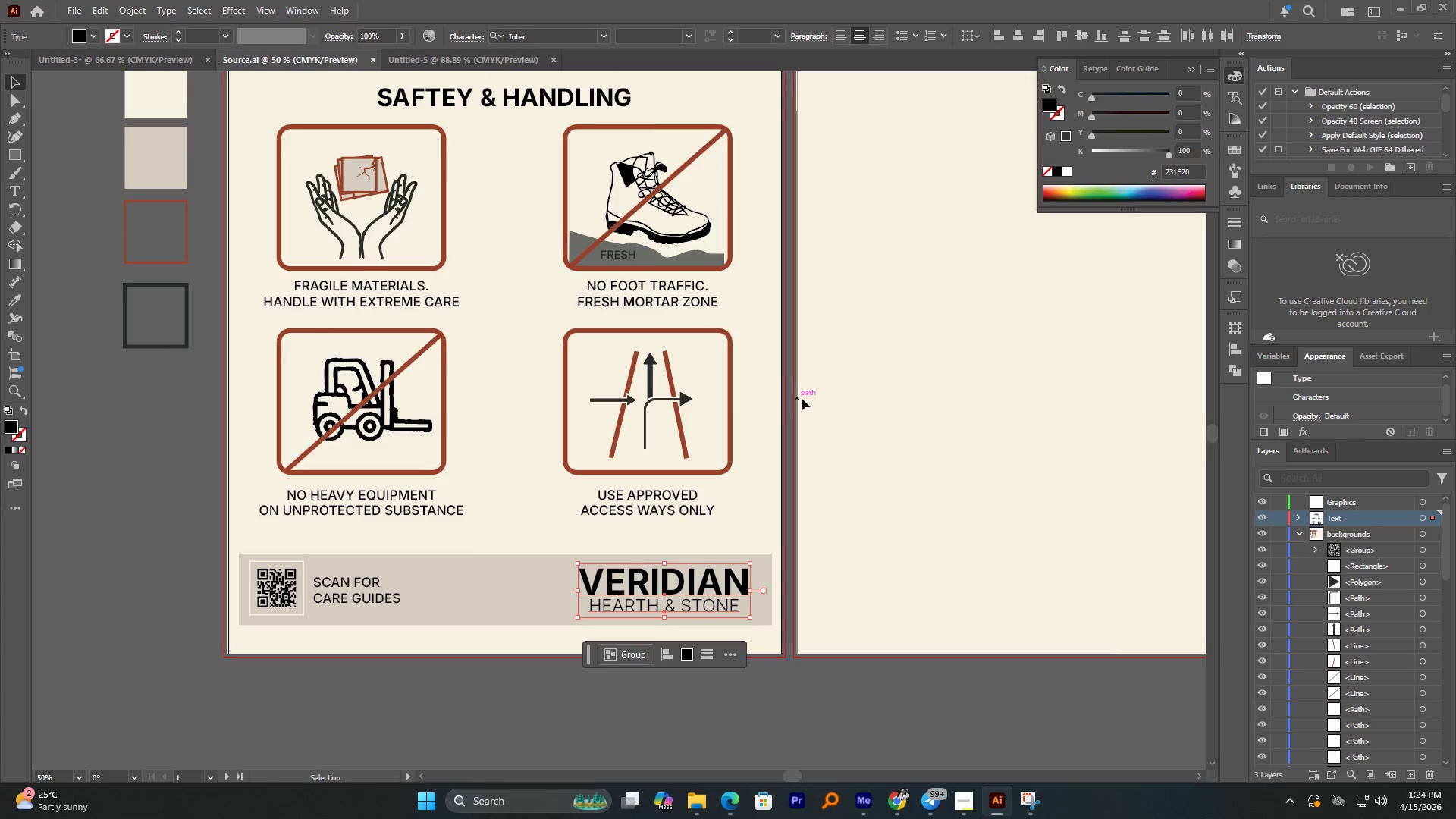 
hold_key(key=AltLeft, duration=3.0)
 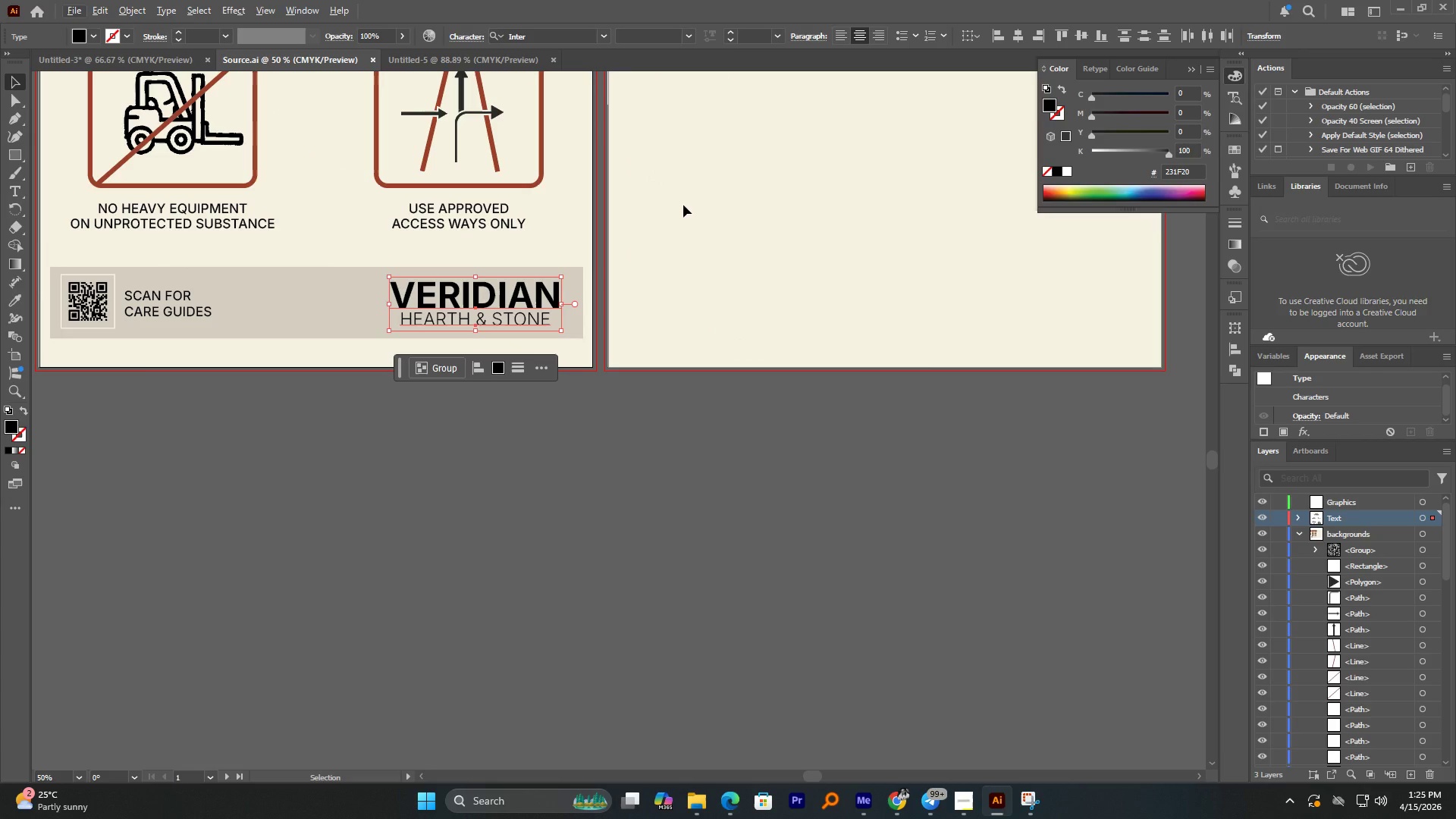 
wait(7.33)
 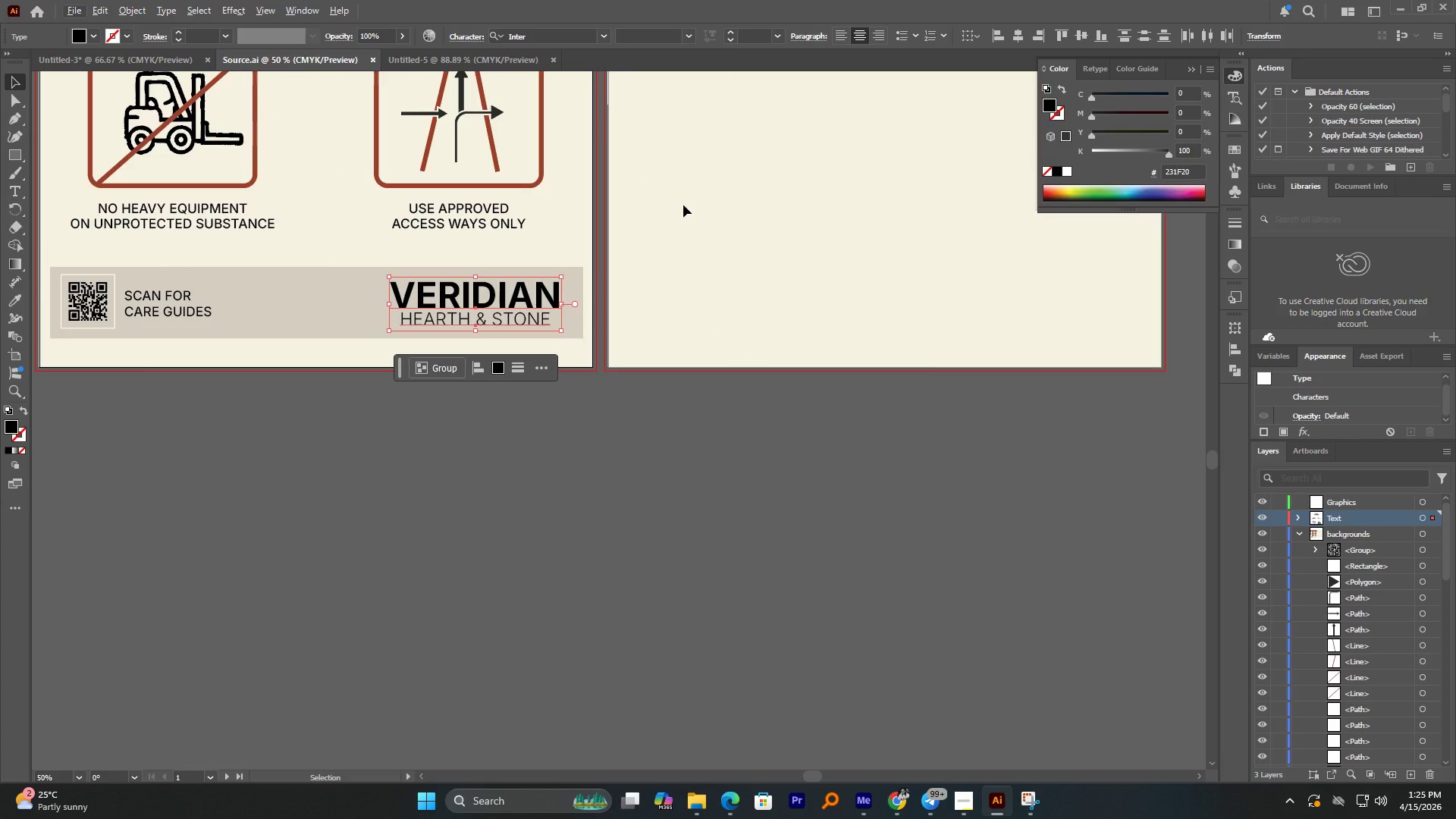 
hold_key(key=AltLeft, duration=3.0)
scroll: coordinate [723, 357], scroll_direction: down, amount: 1.0
 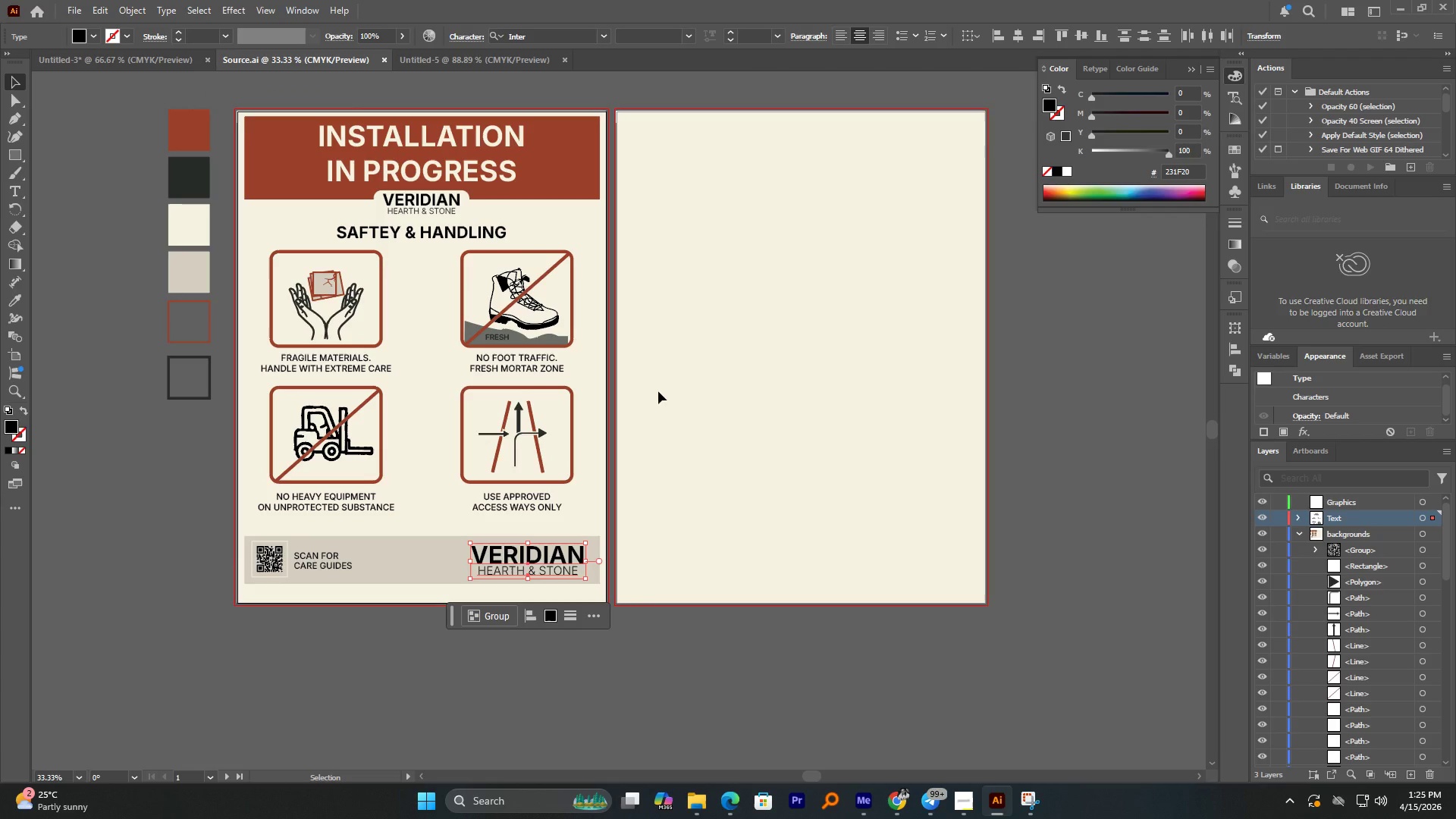 
hold_key(key=AltLeft, duration=0.69)
 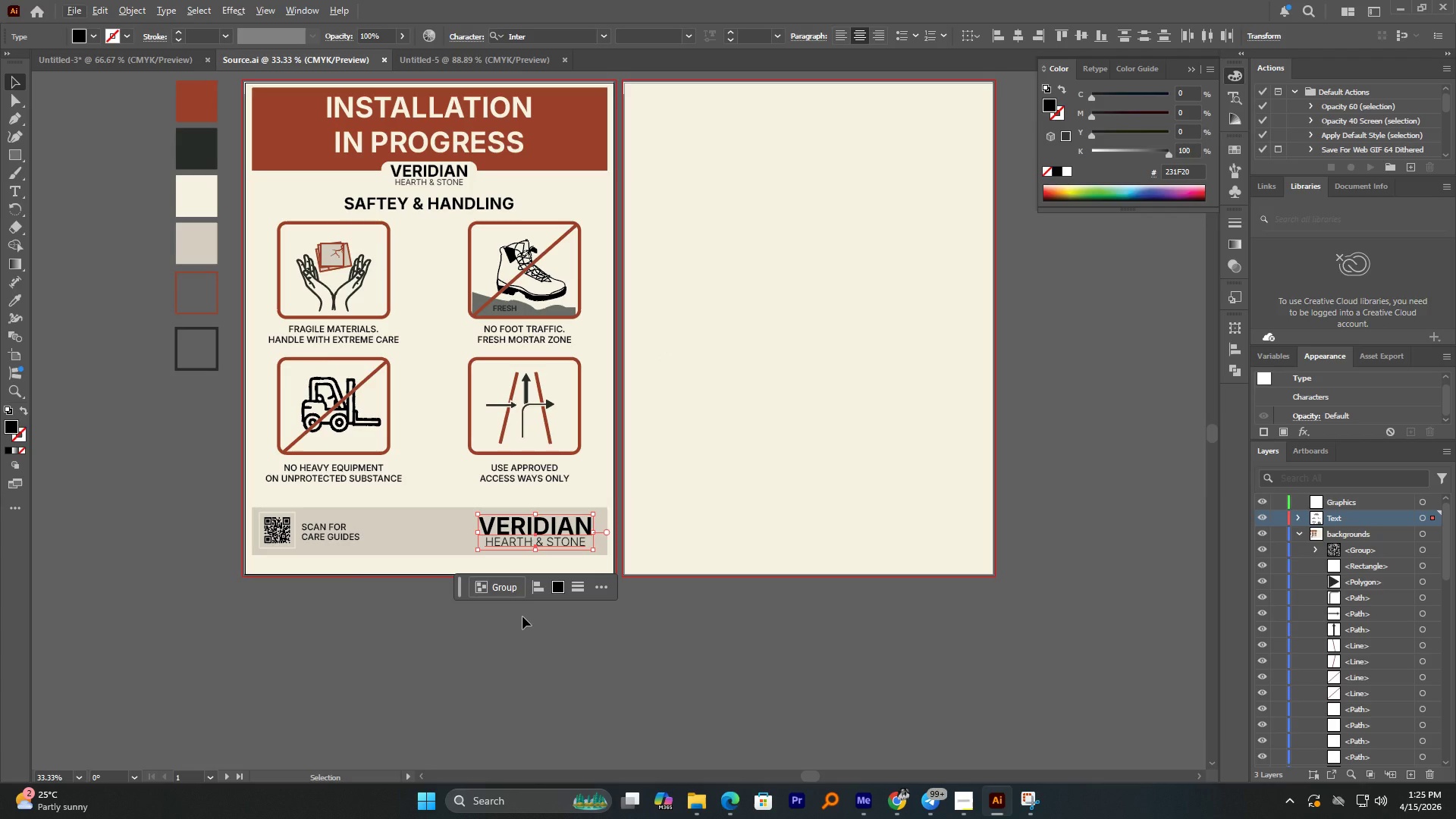 
wait(11.73)
 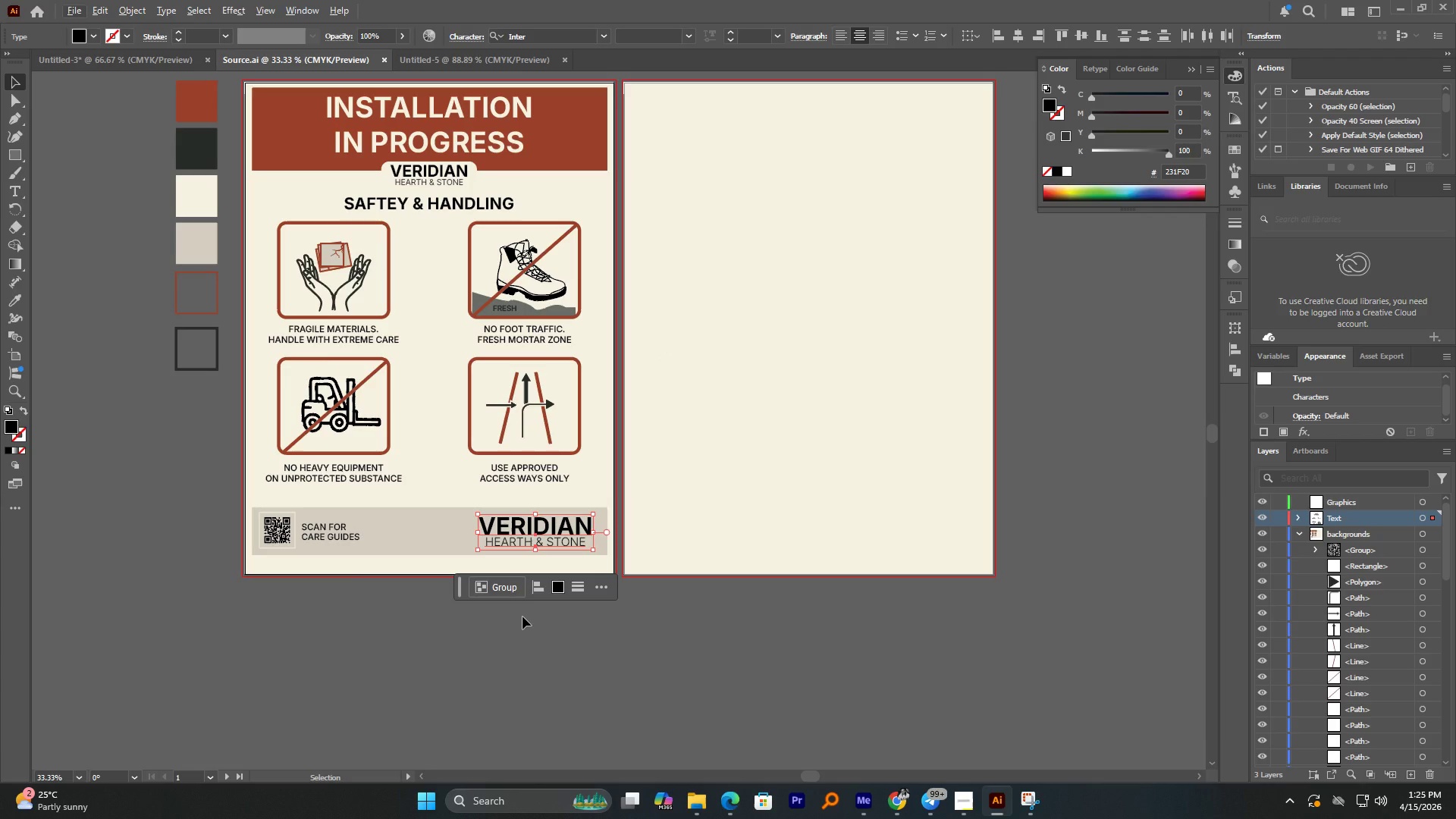 
hold_key(key=AltLeft, duration=1.36)
scroll: coordinate [708, 667], scroll_direction: down, amount: 1.0
 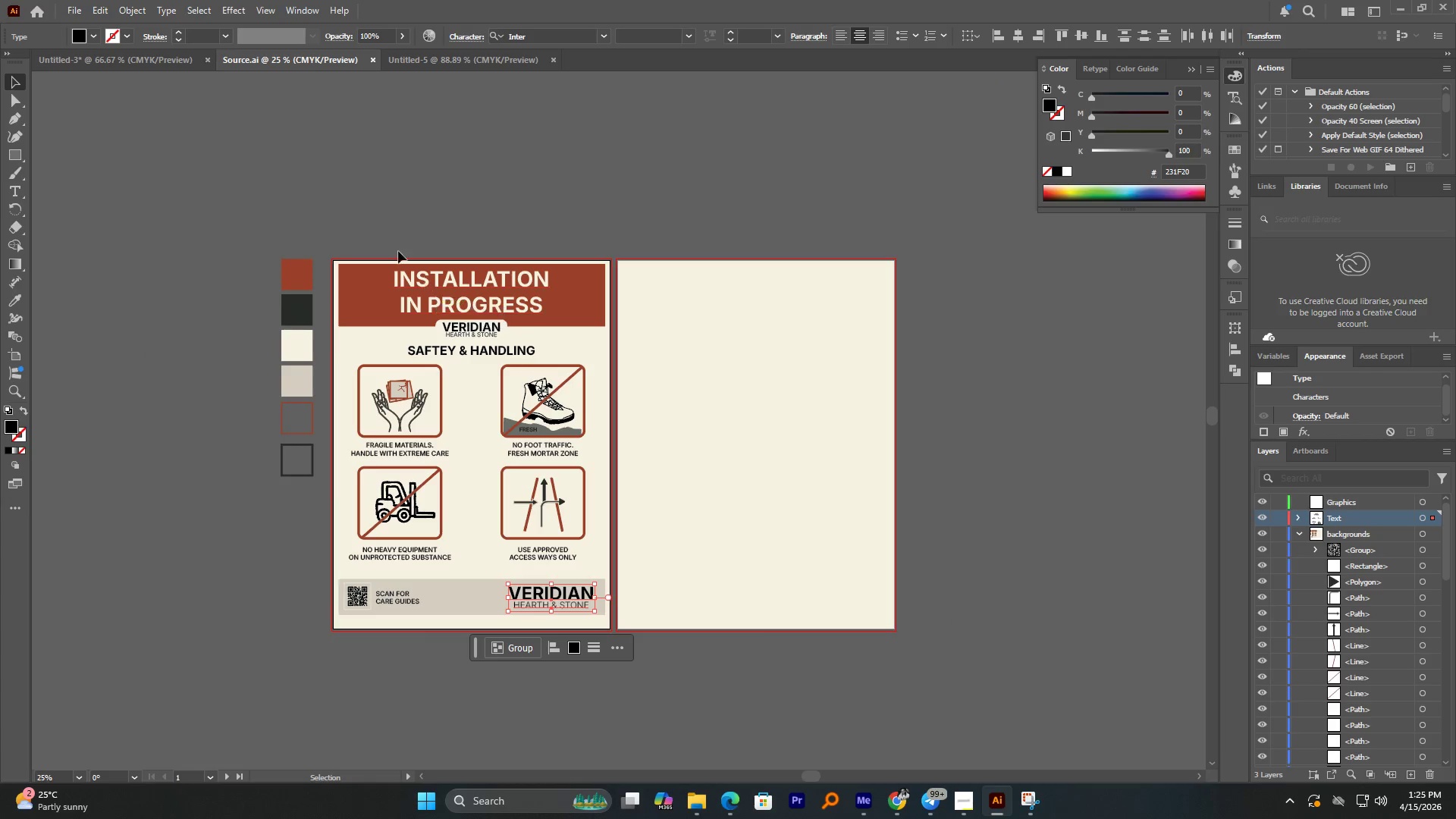 
left_click_drag(start_coordinate=[372, 224], to_coordinate=[585, 713])
 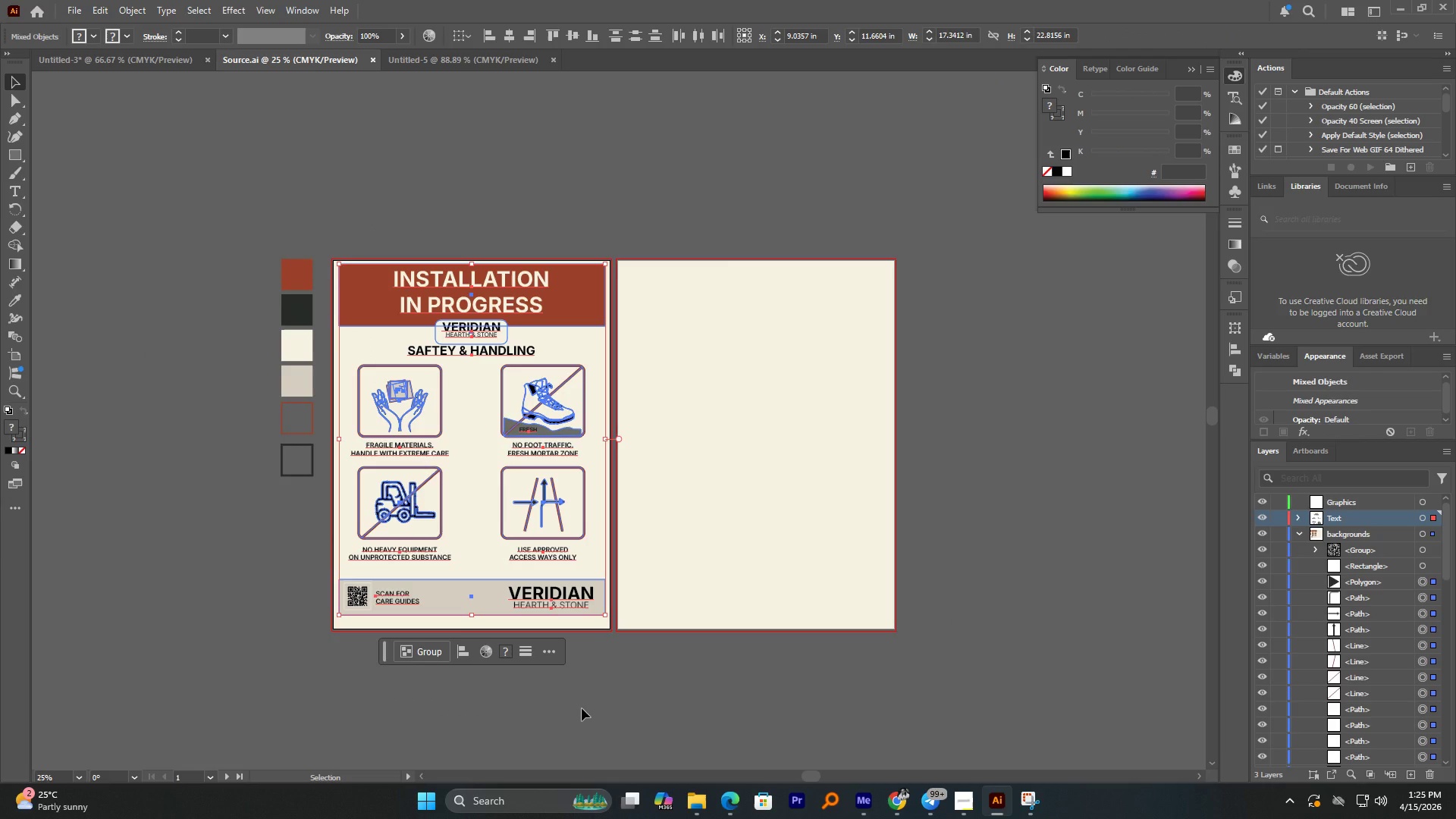 
key(Control+C)
 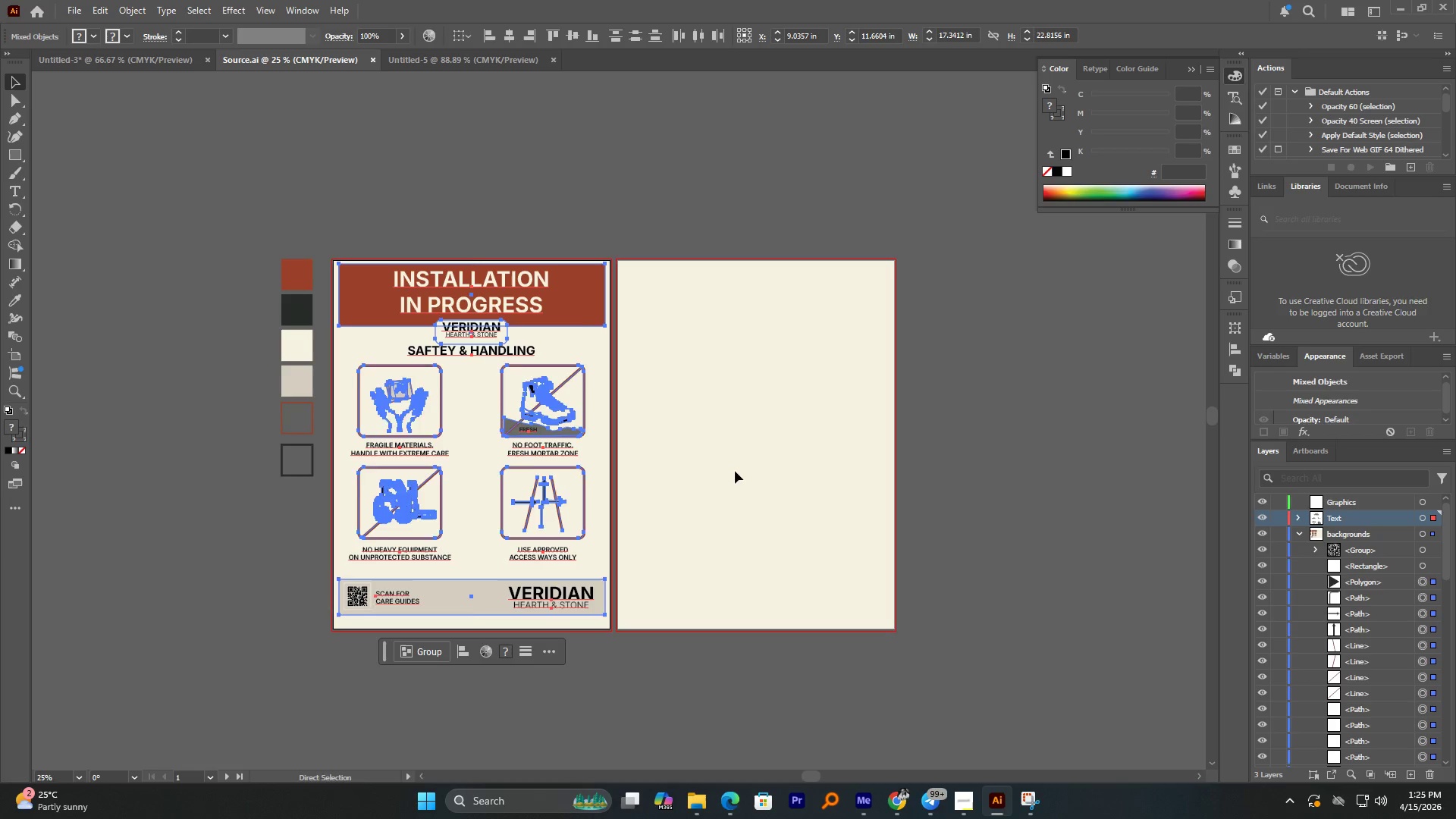 
left_click([735, 470])
 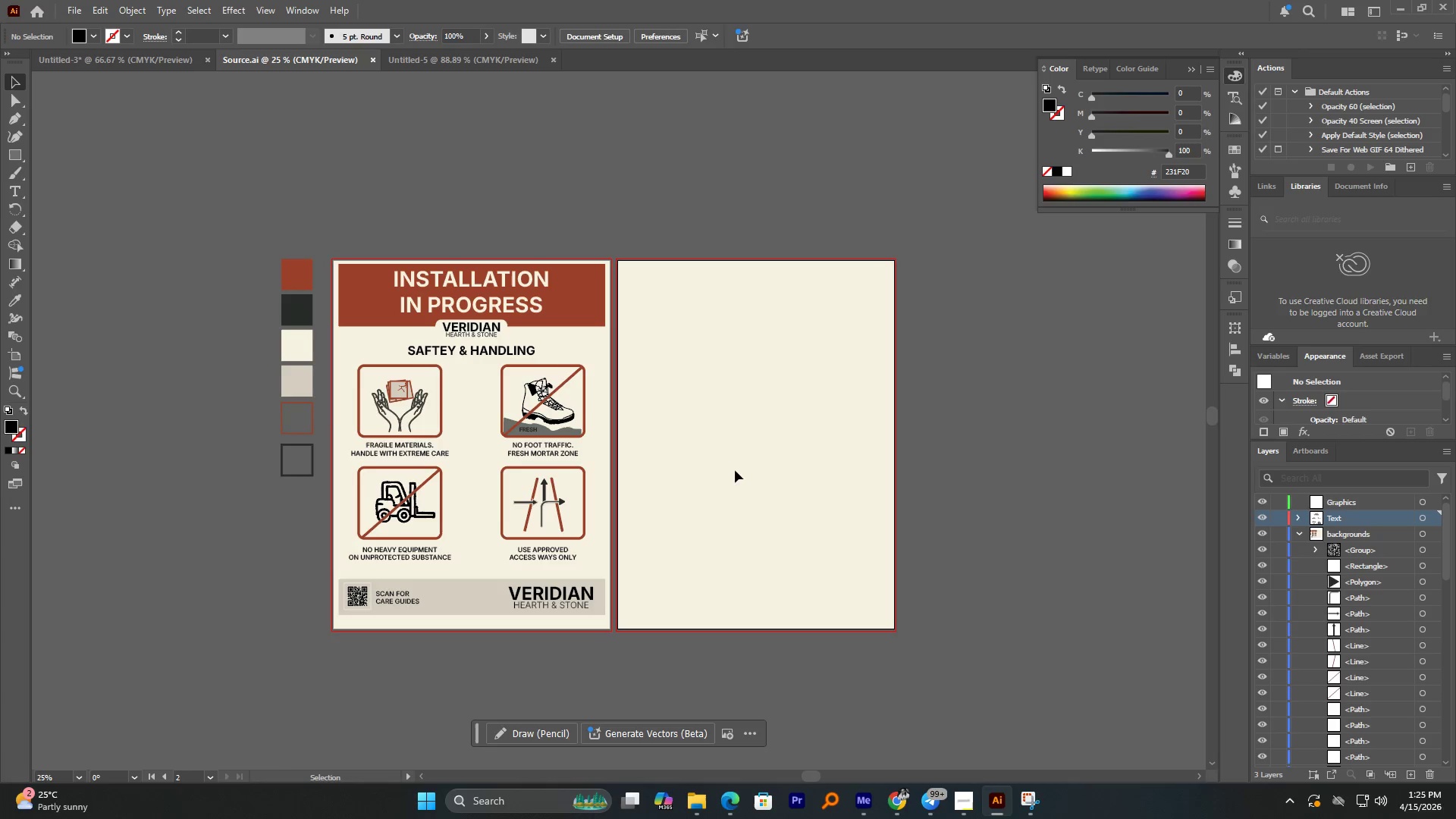 
key(Control+Shift+V)
 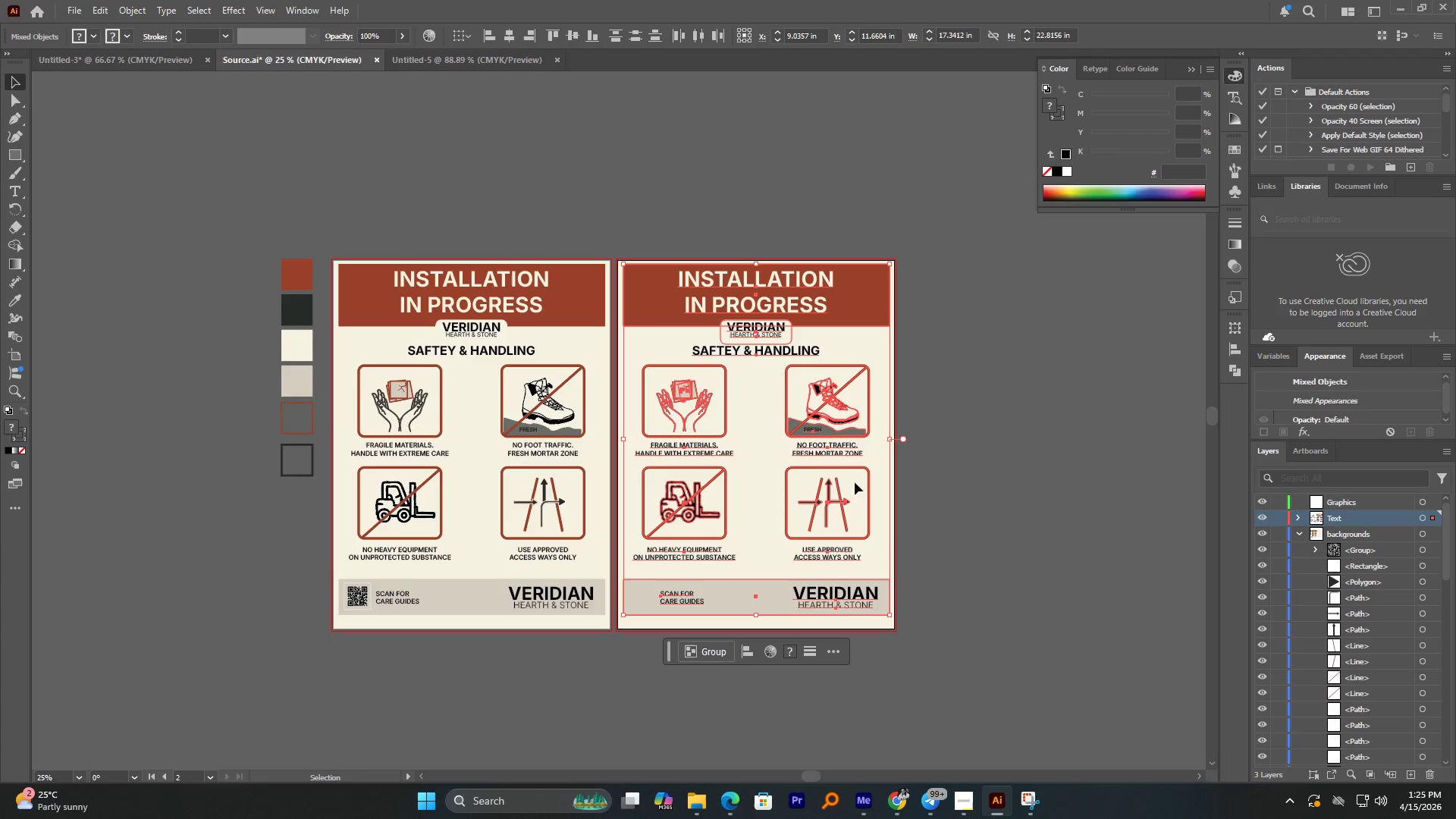 
left_click([950, 480])
 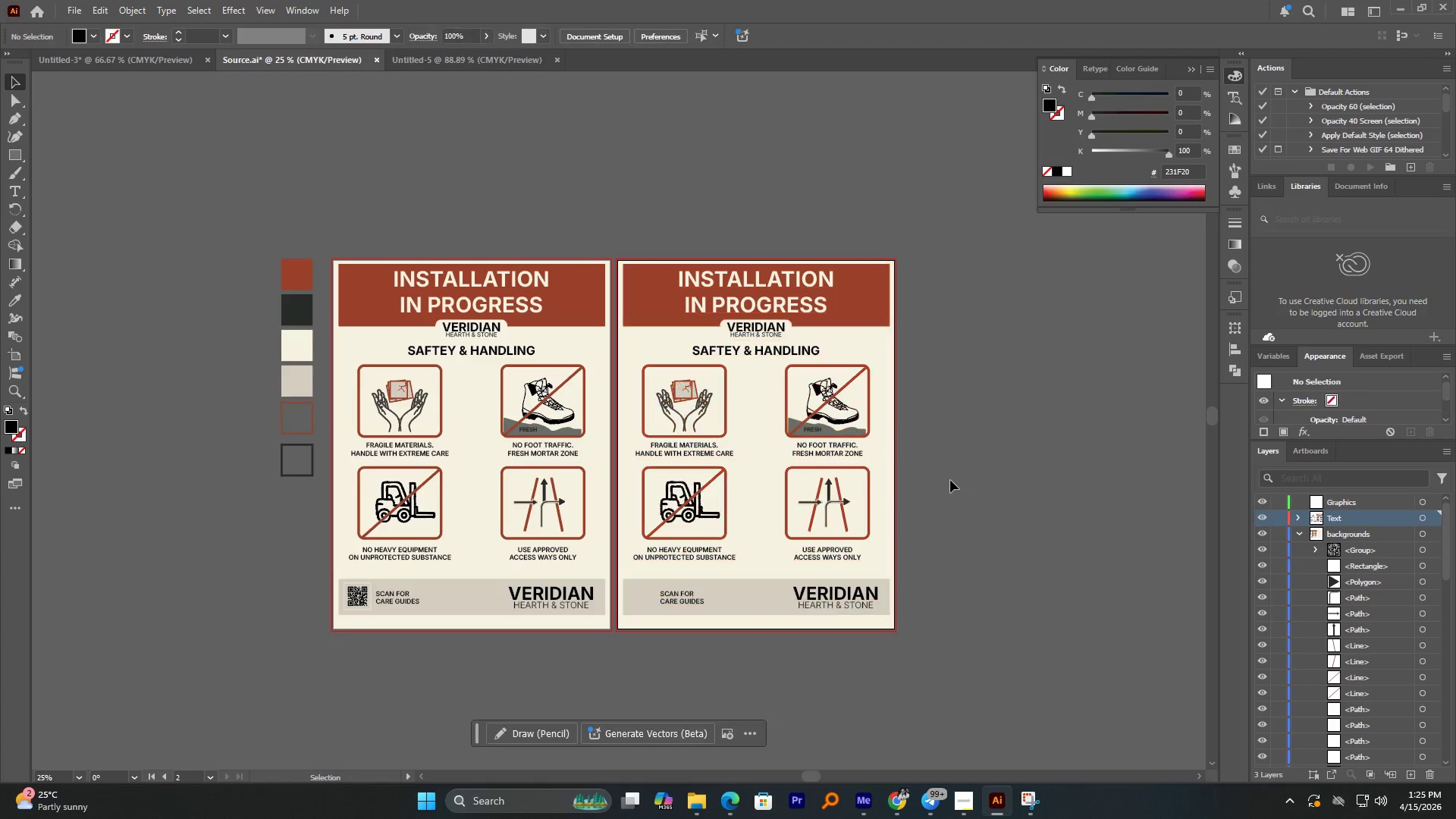 
hold_key(key=AltLeft, duration=3.11)
scroll: coordinate [861, 495], scroll_direction: up, amount: 1.0
 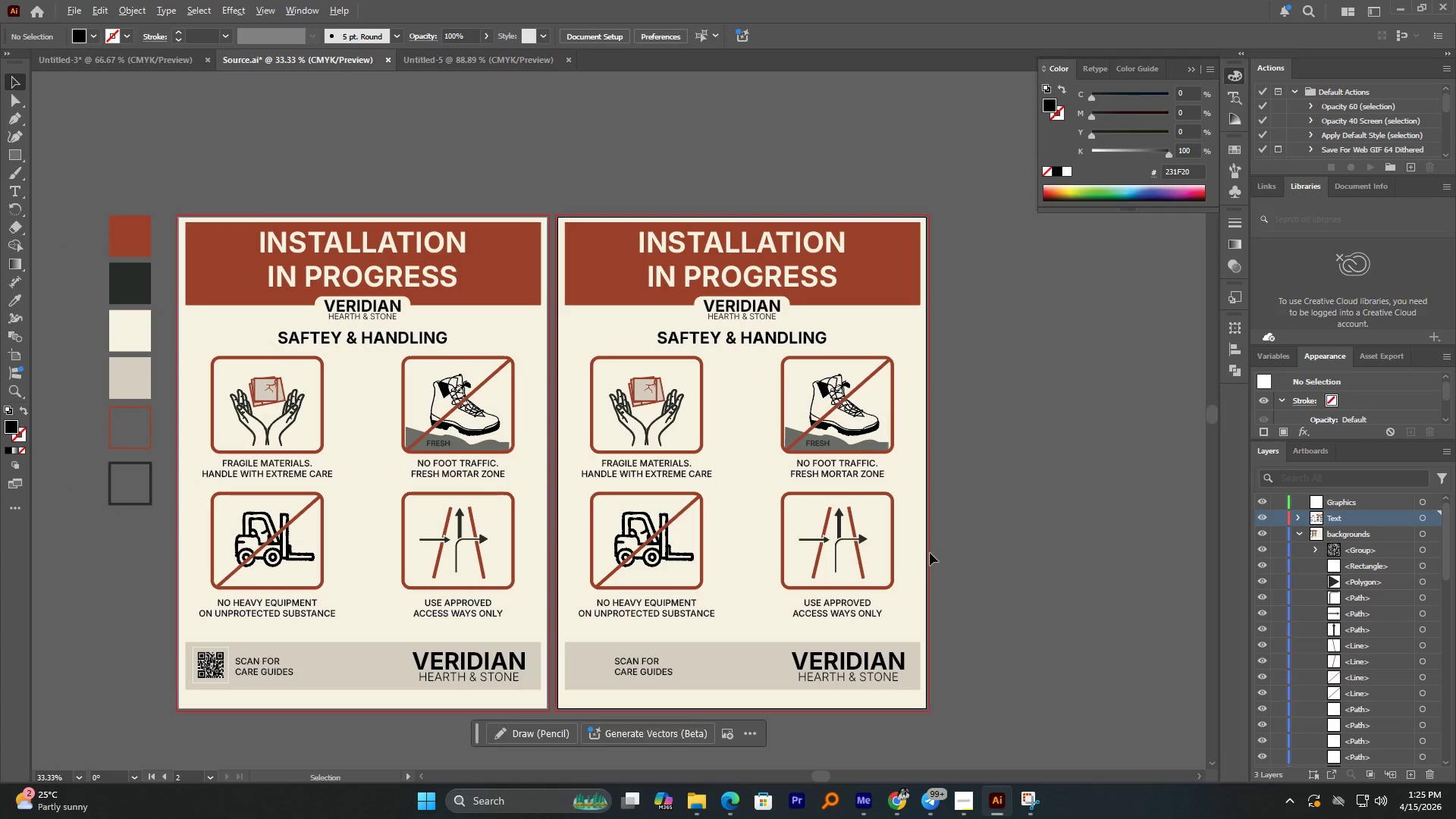 
scroll: coordinate [872, 524], scroll_direction: down, amount: 1.0
 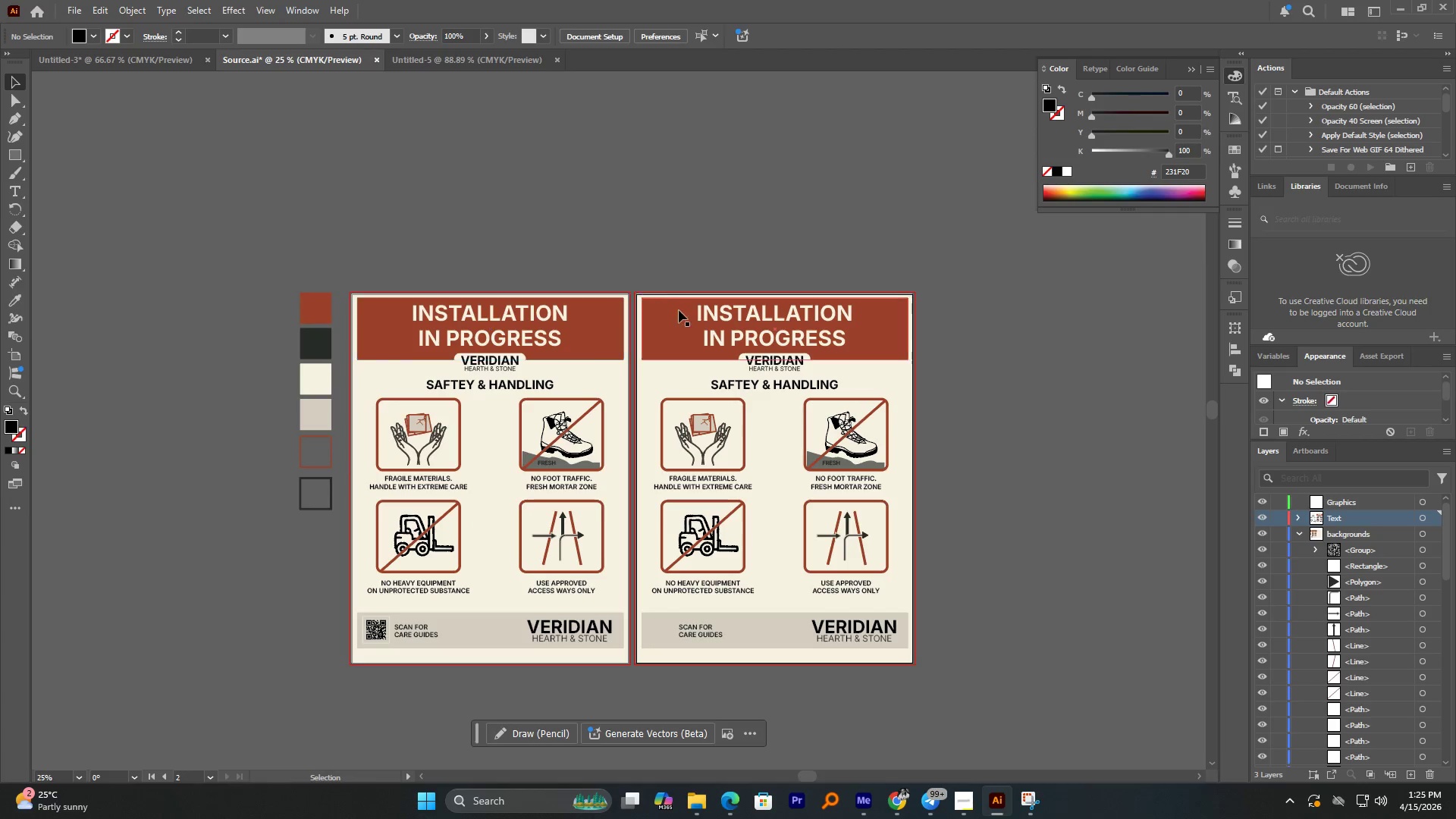 
left_click([680, 317])
 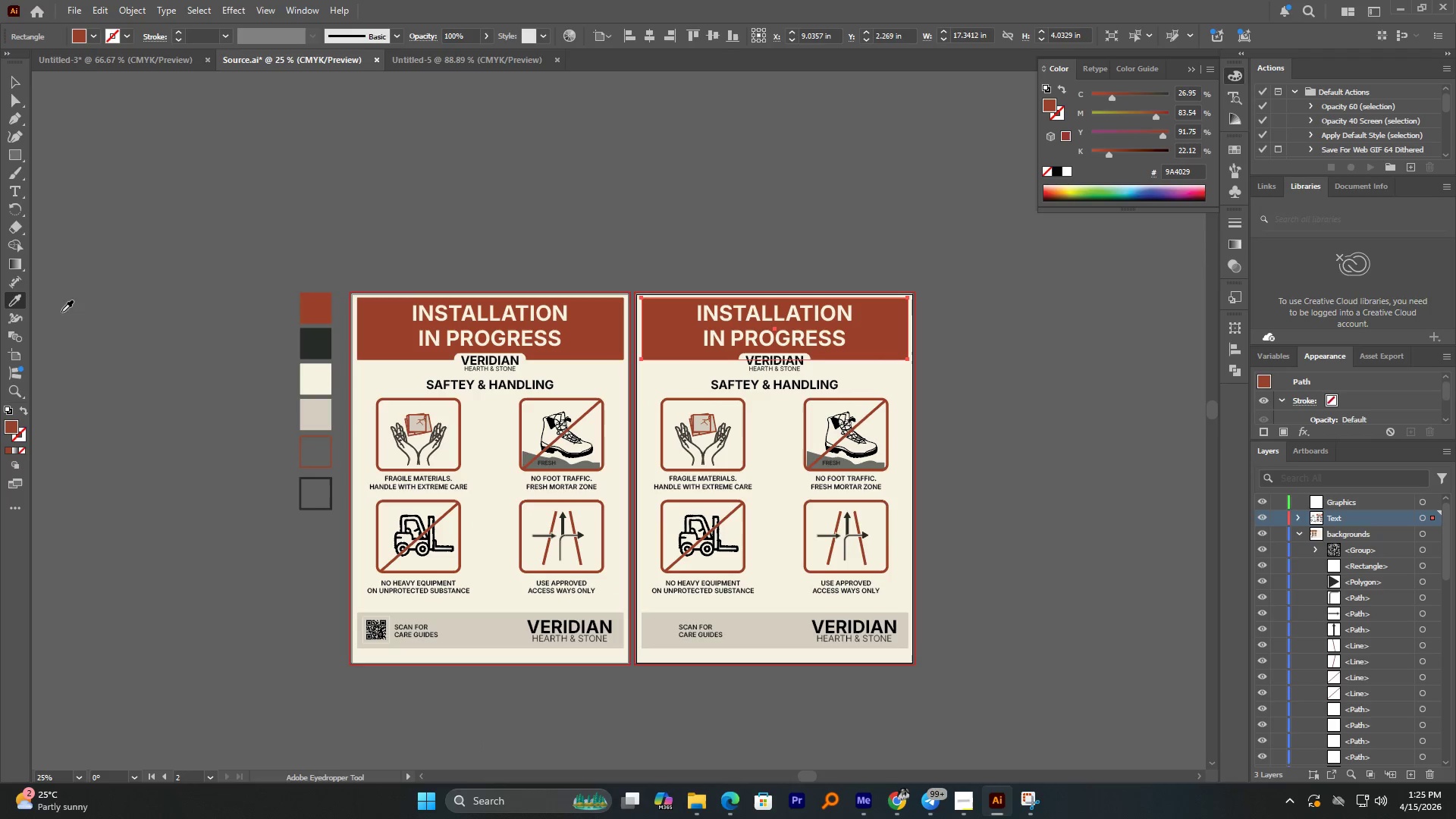 
left_click([325, 344])
 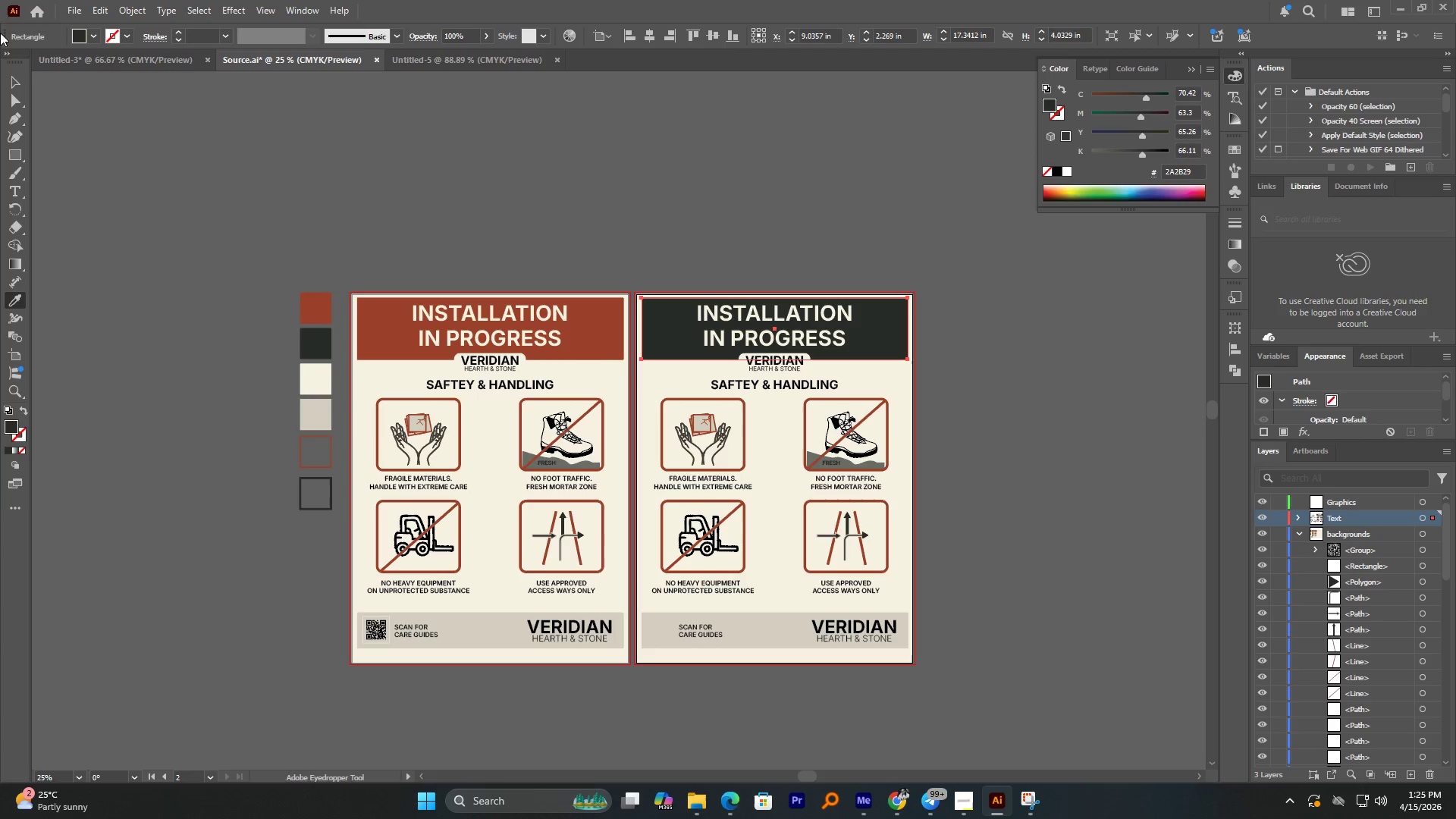 
left_click([15, 83])
 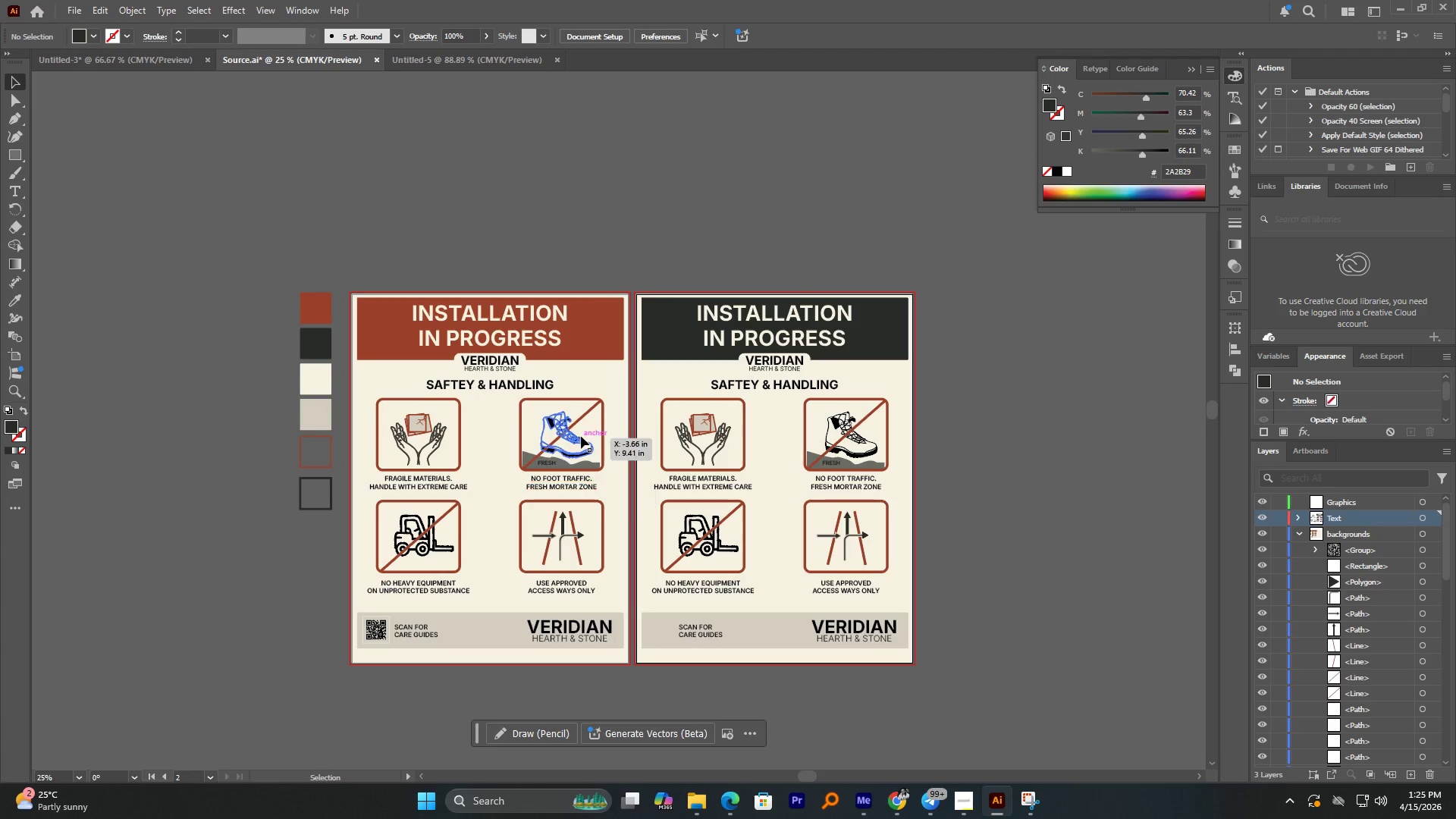 
wait(5.94)
 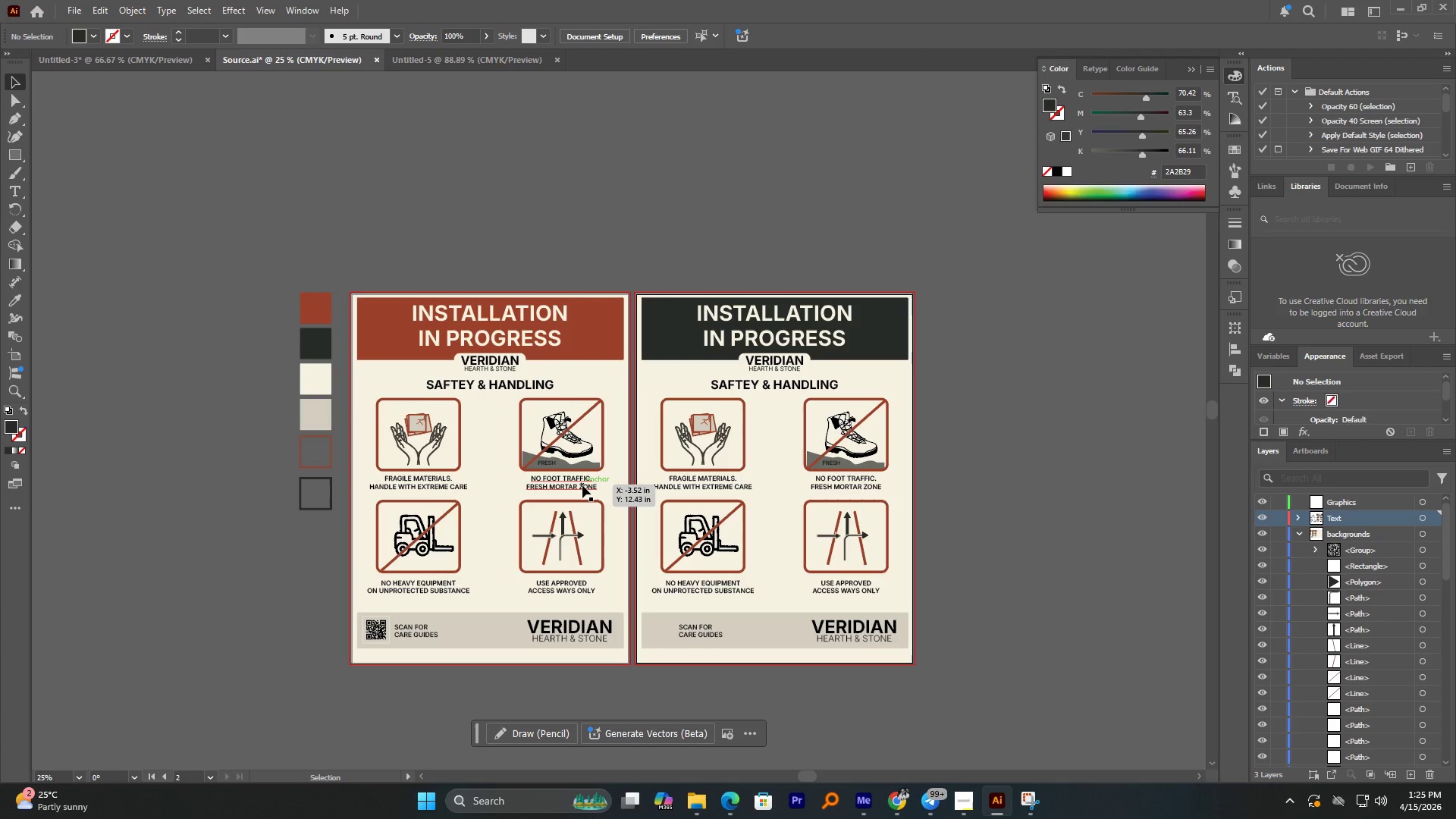 
left_click([688, 437])
 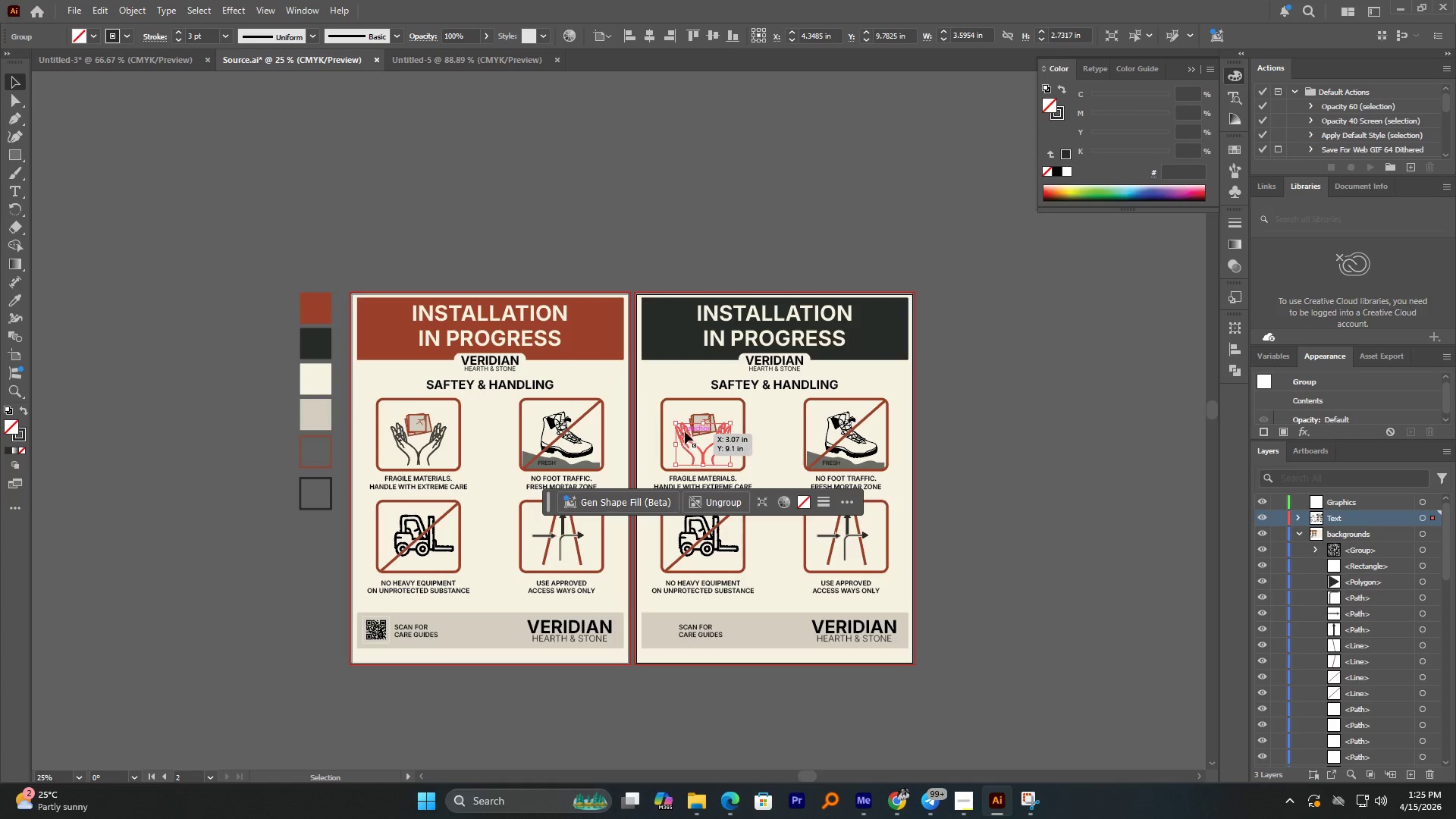 
key(Delete)
 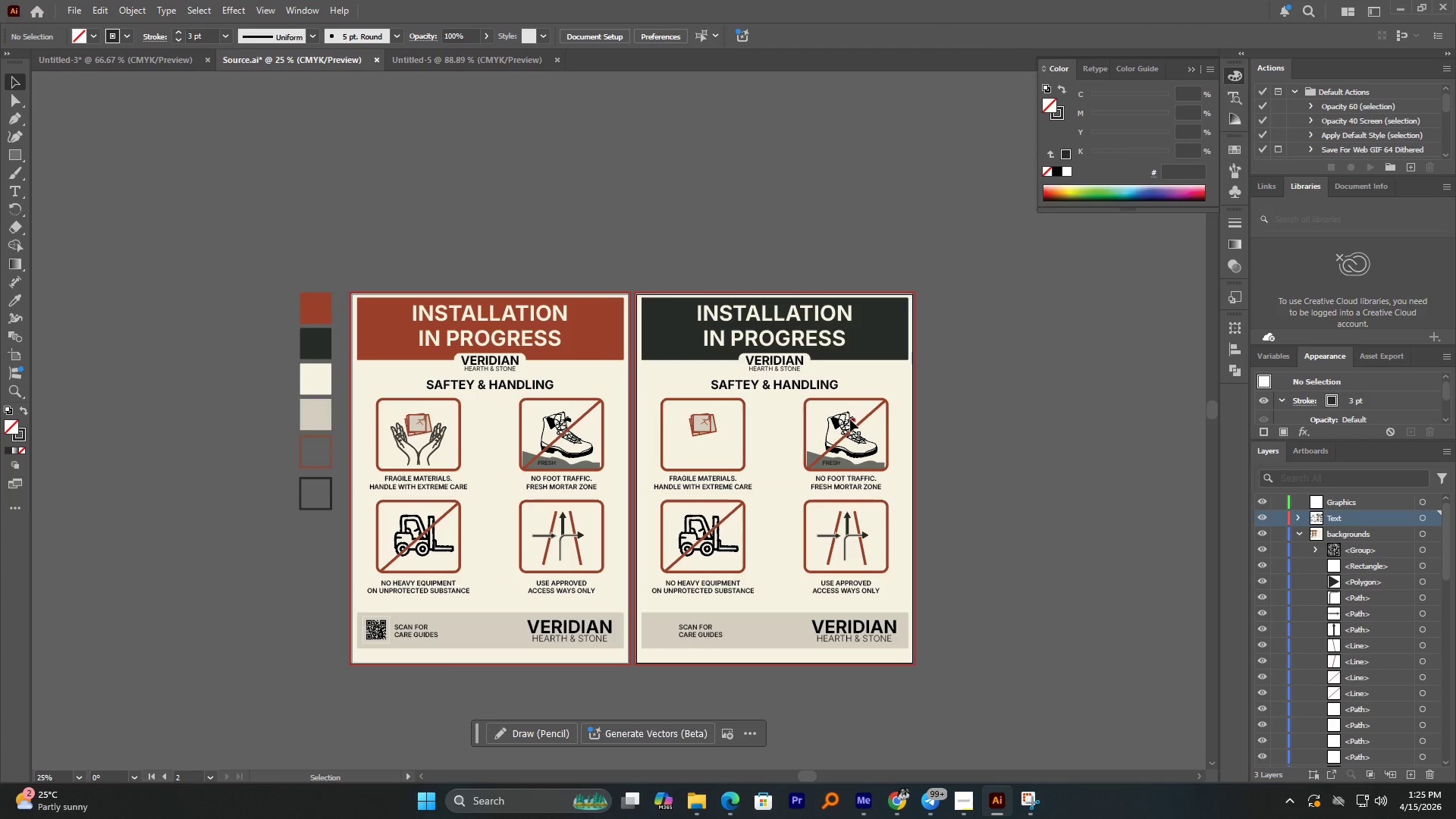 
left_click([846, 419])
 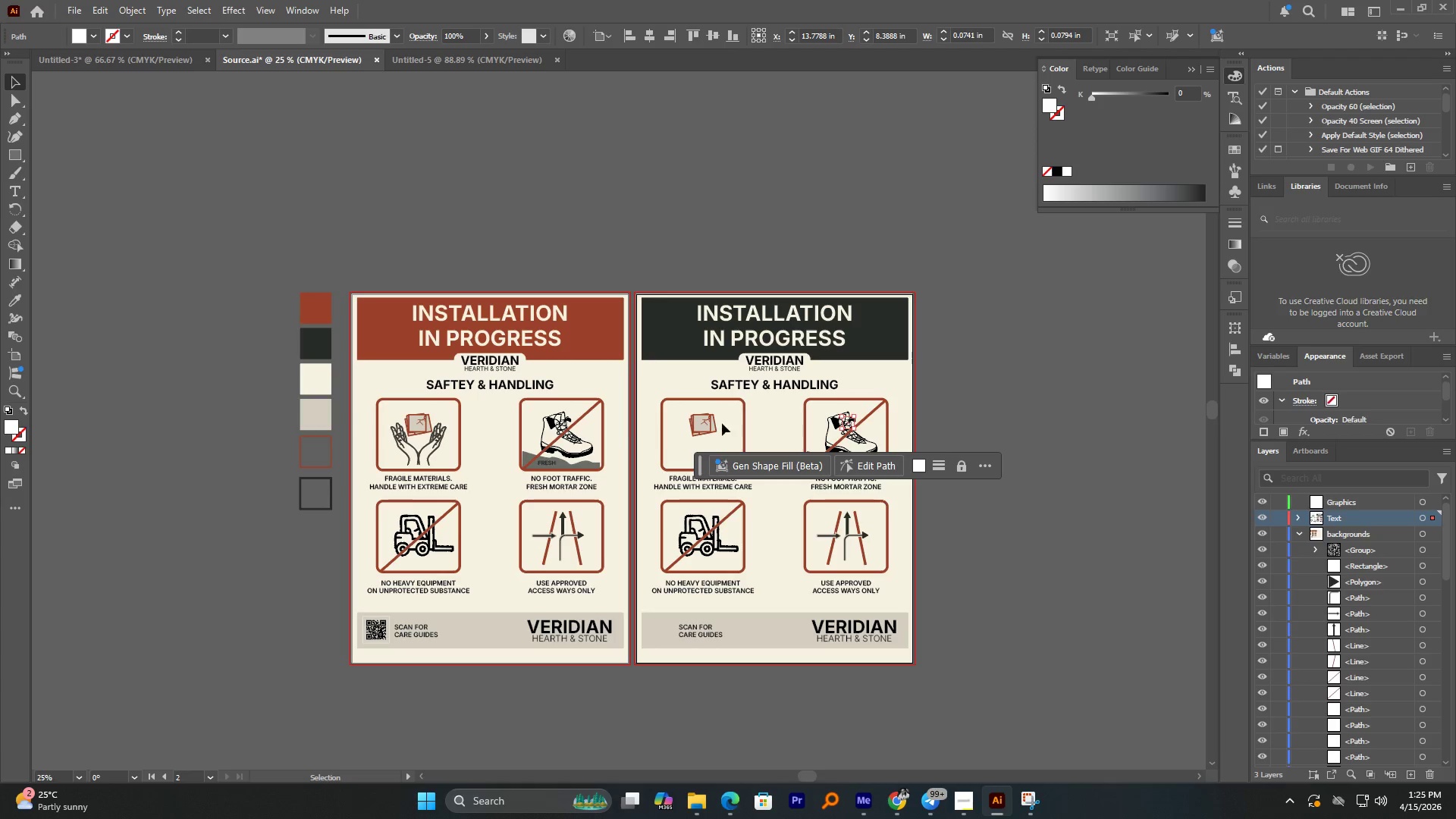 
hold_key(key=AltLeft, duration=0.7)
scroll: coordinate [881, 433], scroll_direction: up, amount: 2.0
 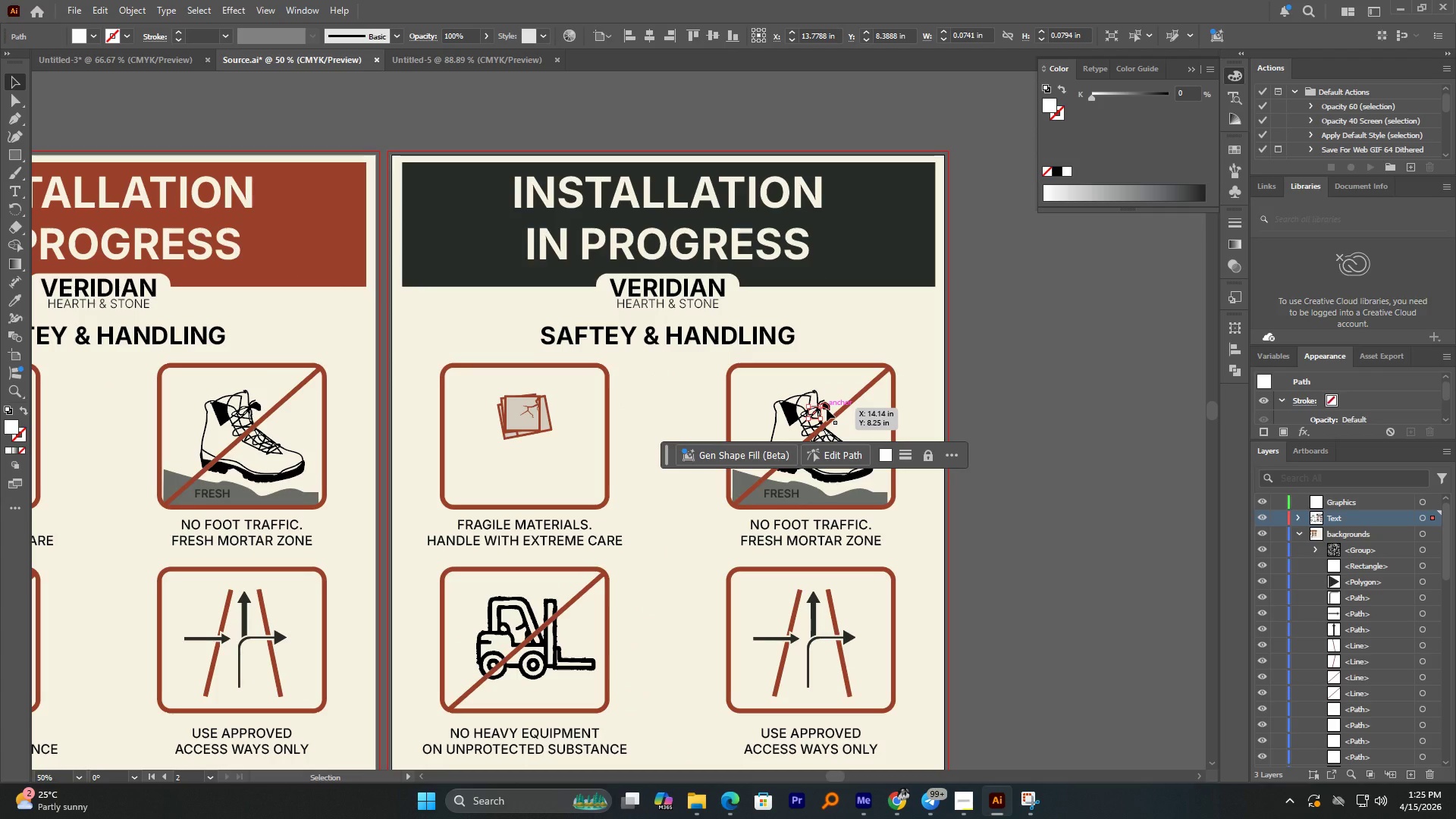 
hold_key(key=AltLeft, duration=3.58)
 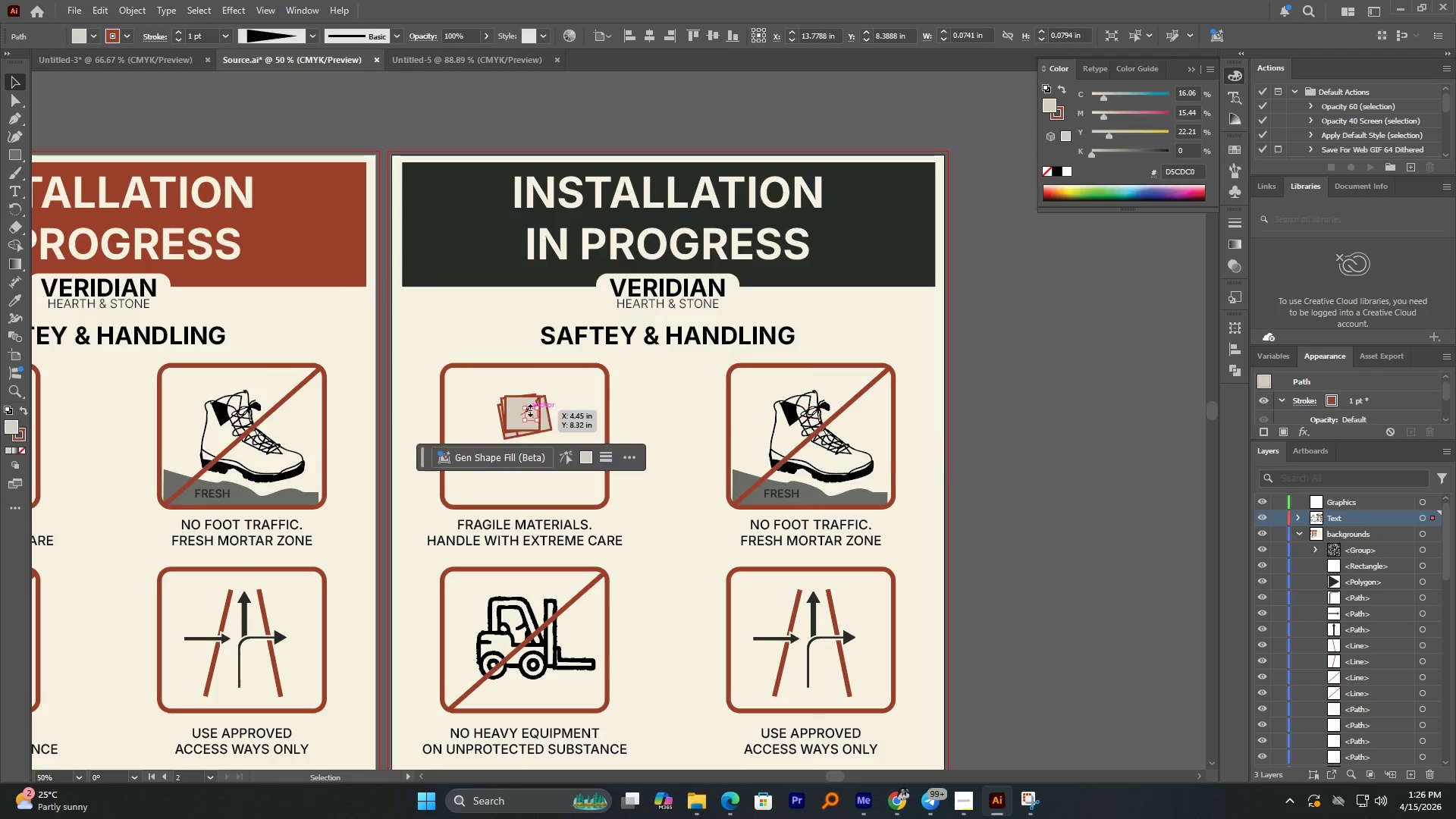 
double_click([525, 411])
 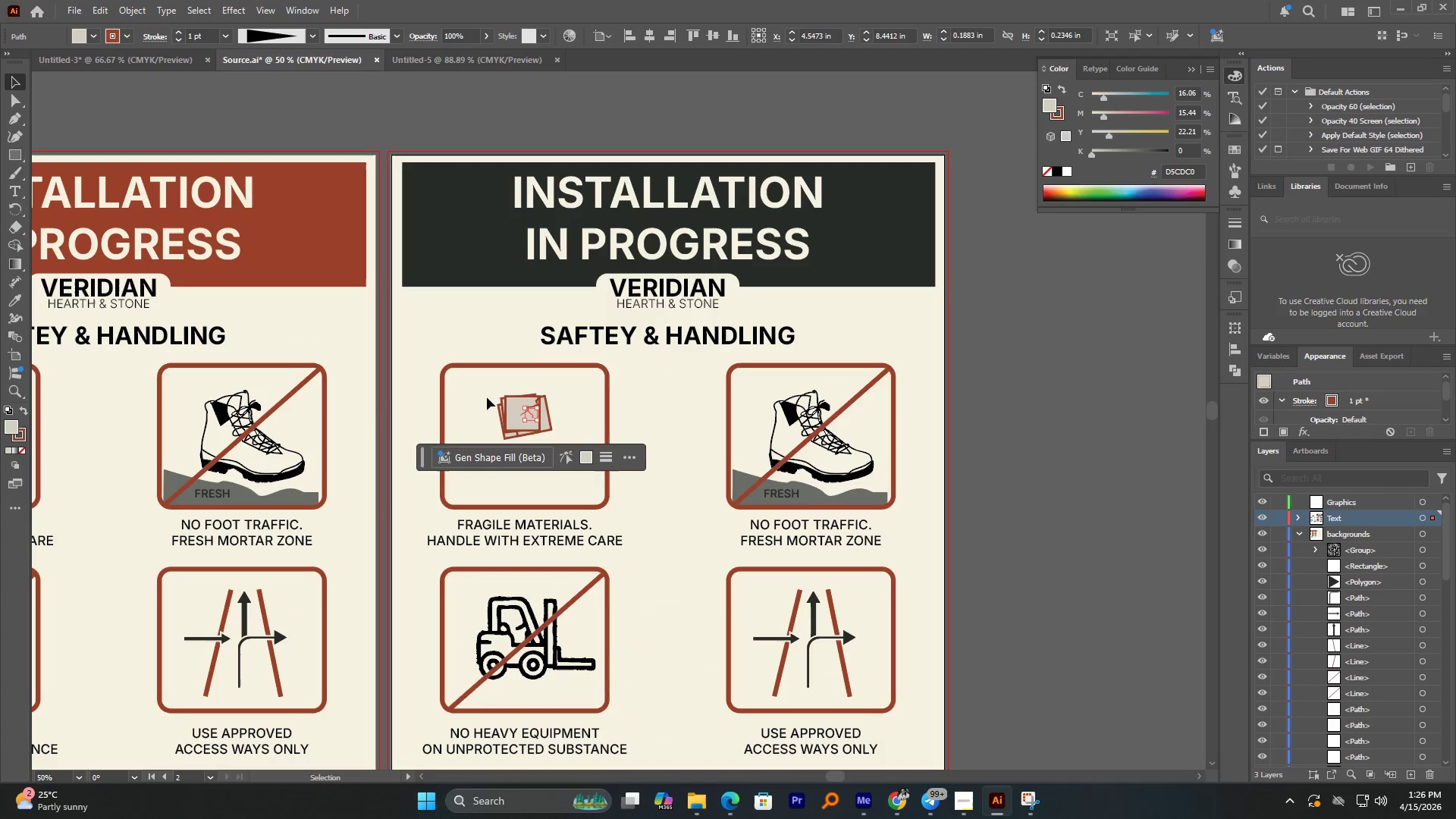 
left_click_drag(start_coordinate=[486, 395], to_coordinate=[548, 444])
 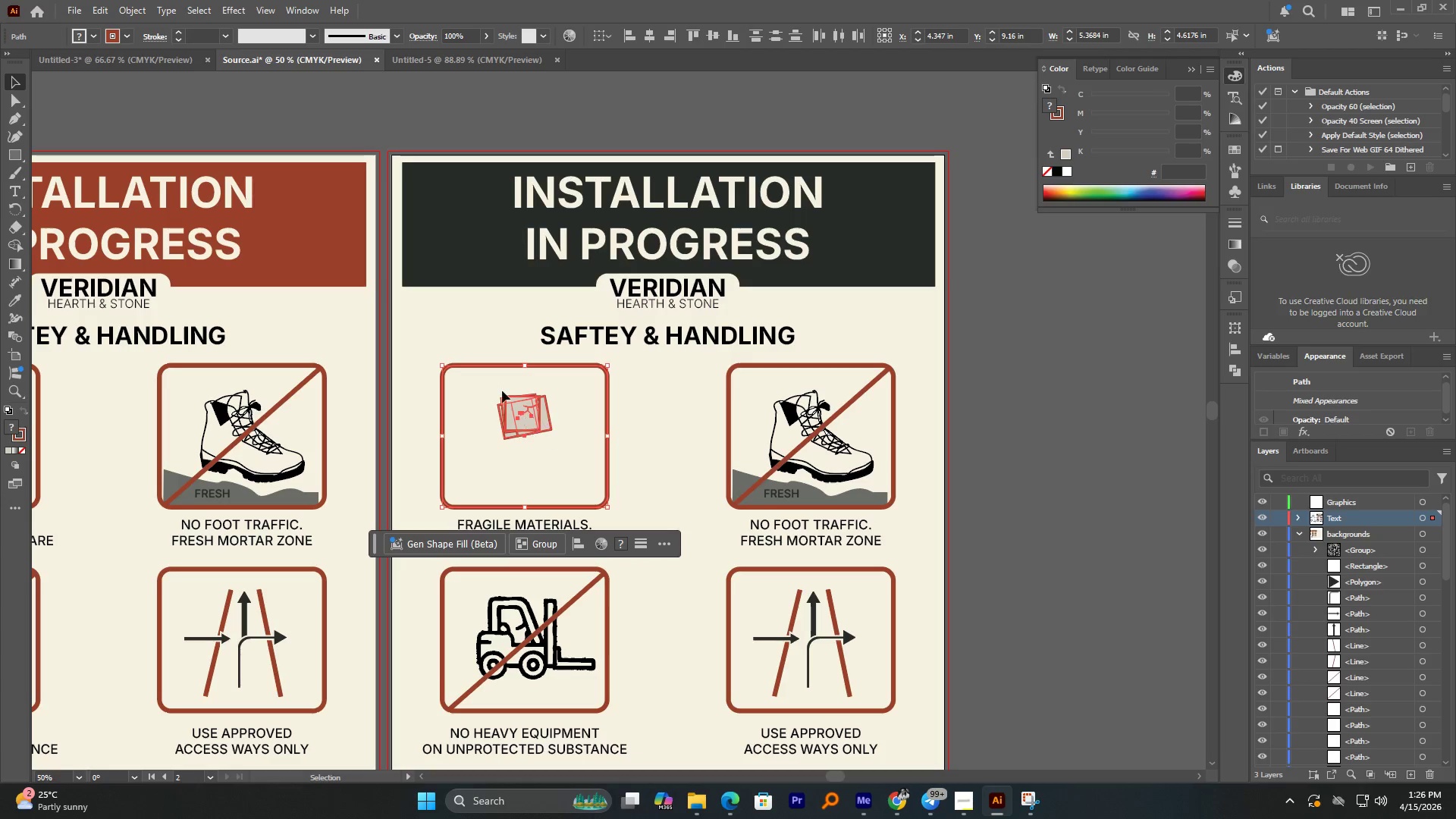 
hold_key(key=ShiftLeft, duration=0.88)
left_click_drag(start_coordinate=[489, 350], to_coordinate=[491, 376])
 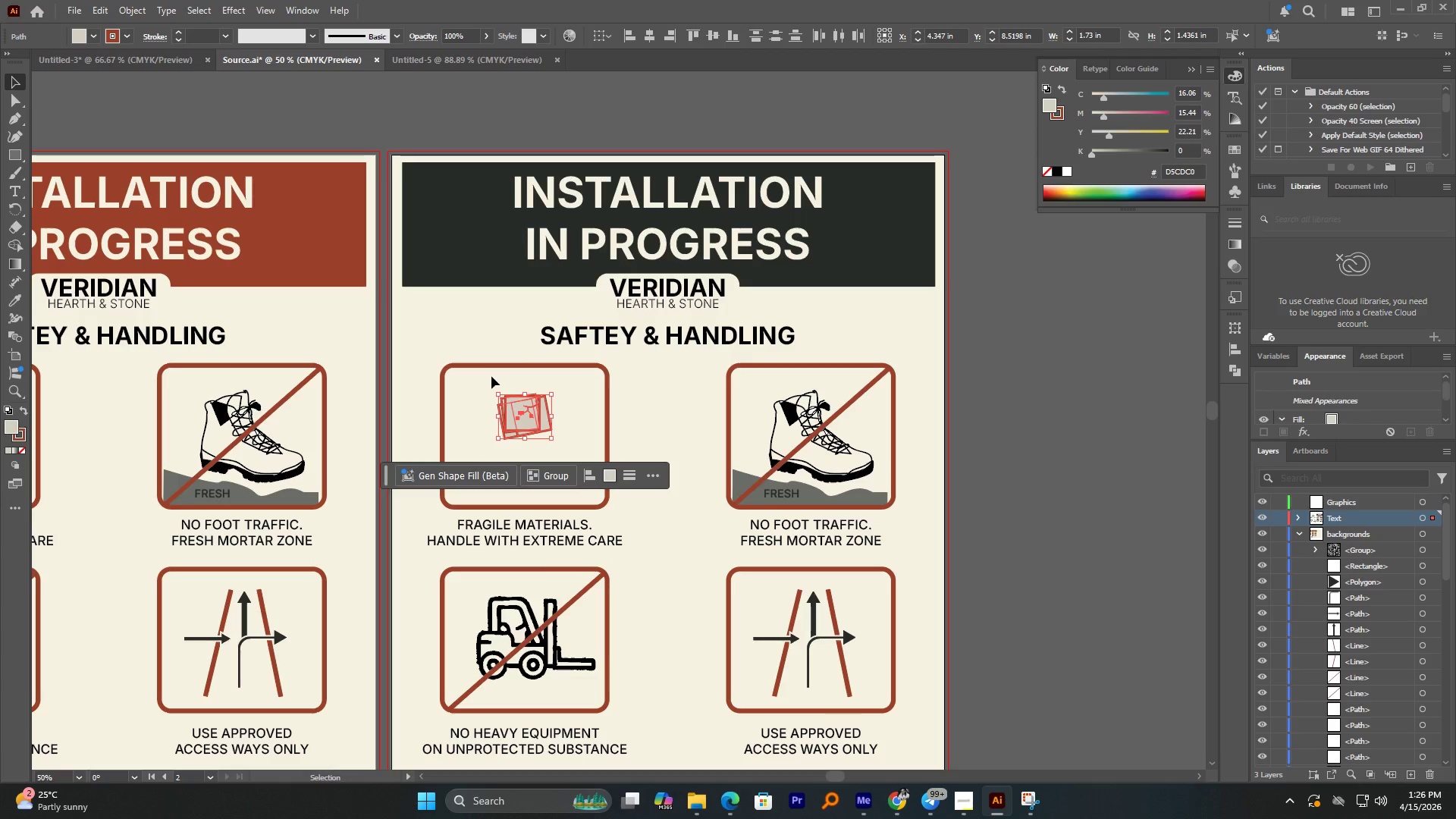 
hold_key(key=Delete, duration=2.64)
 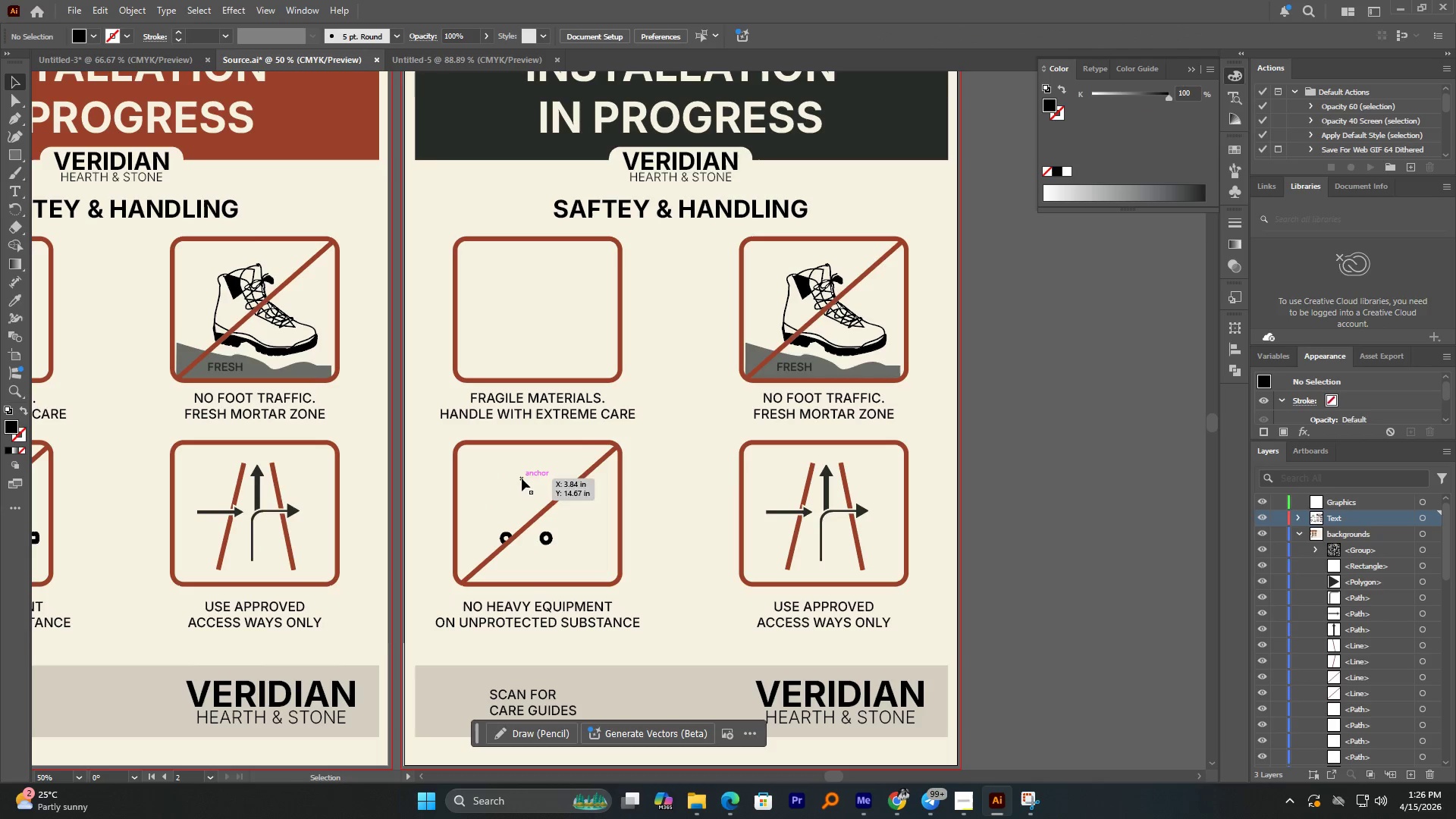 
hold_key(key=AltLeft, duration=0.61)
 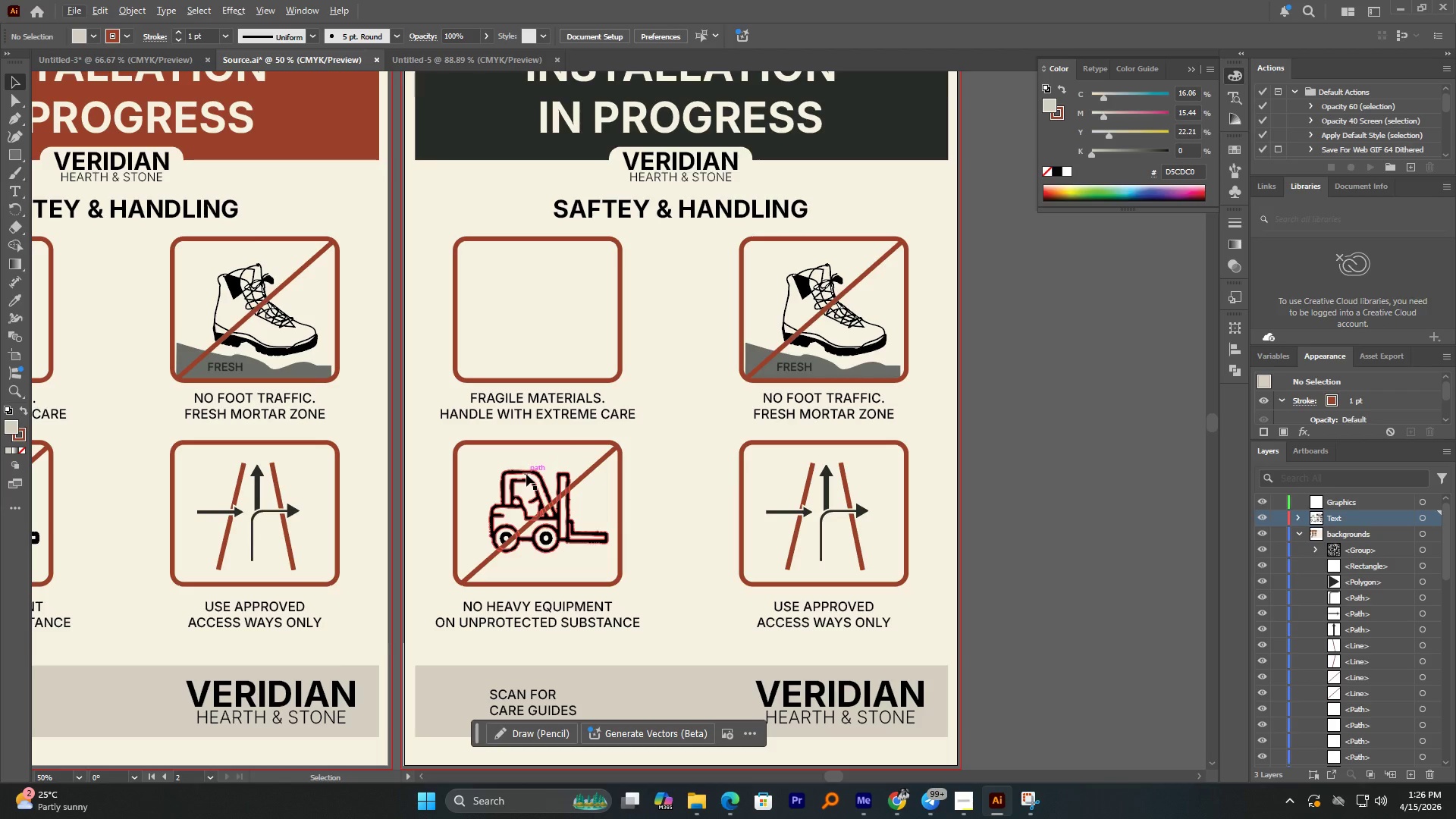 
left_click([526, 474])
 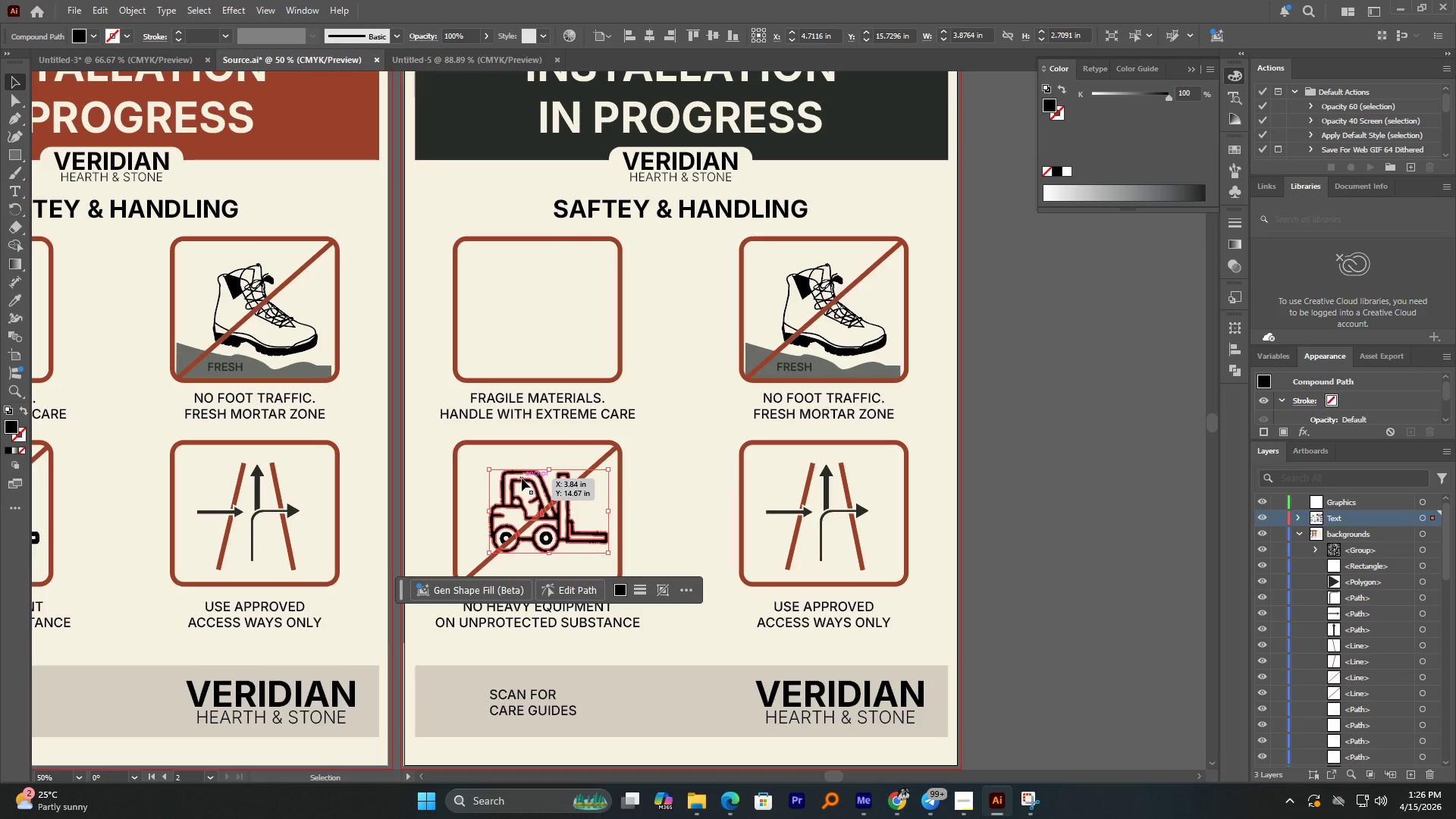 
hold_key(key=Delete, duration=3.22)
 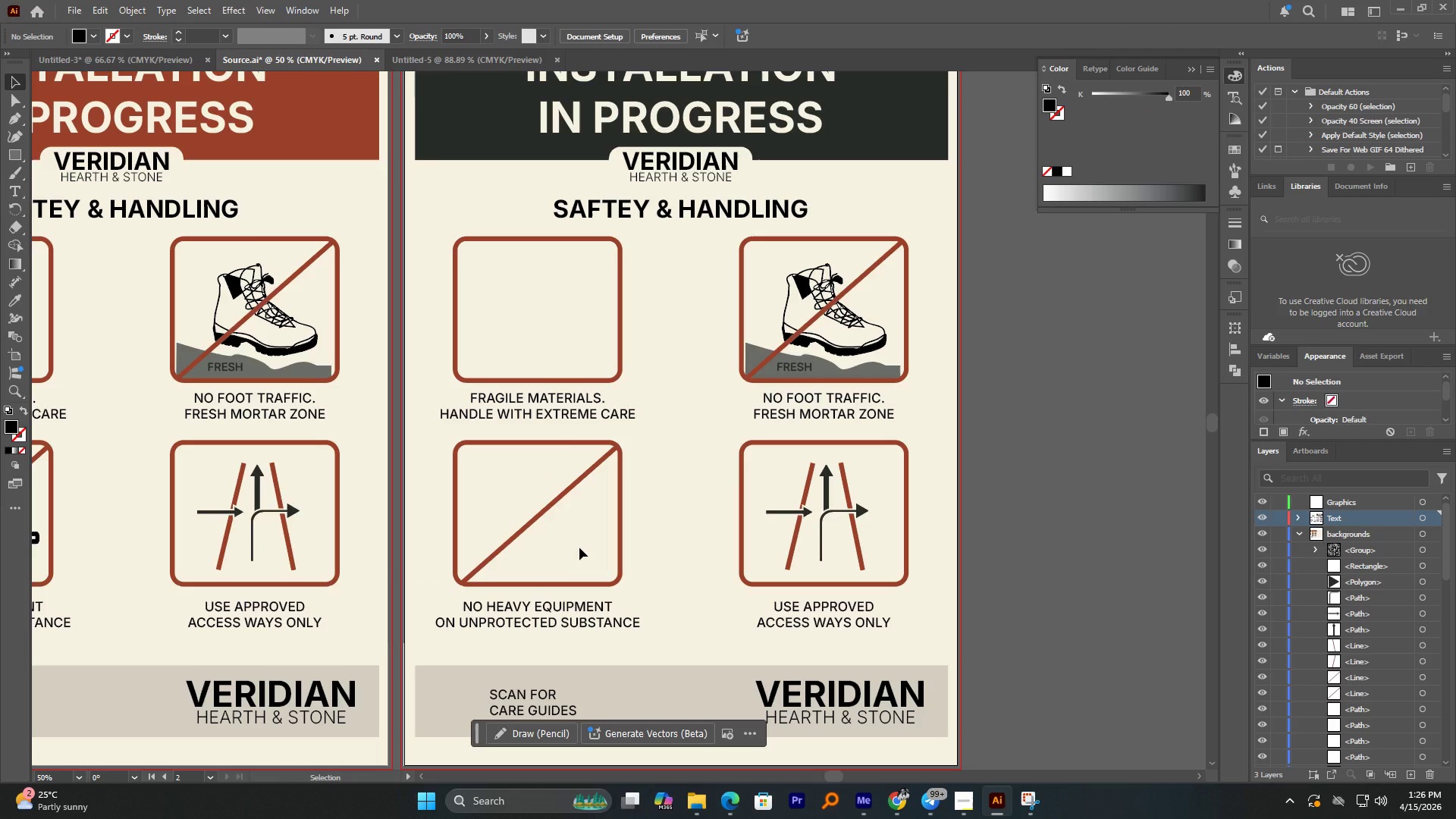 
left_click([501, 535])
 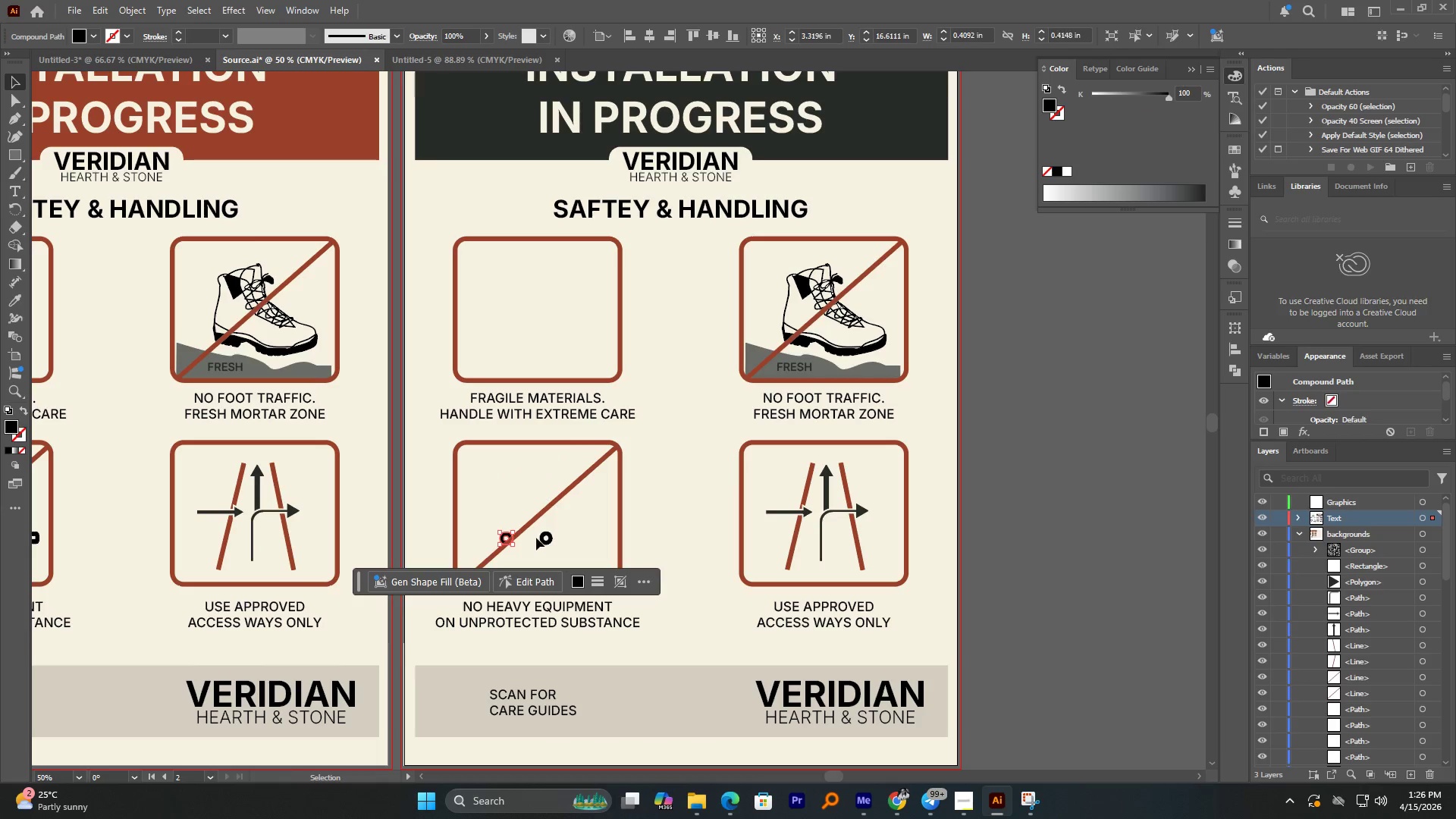 
hold_key(key=ShiftLeft, duration=0.67)
left_click([543, 538])
 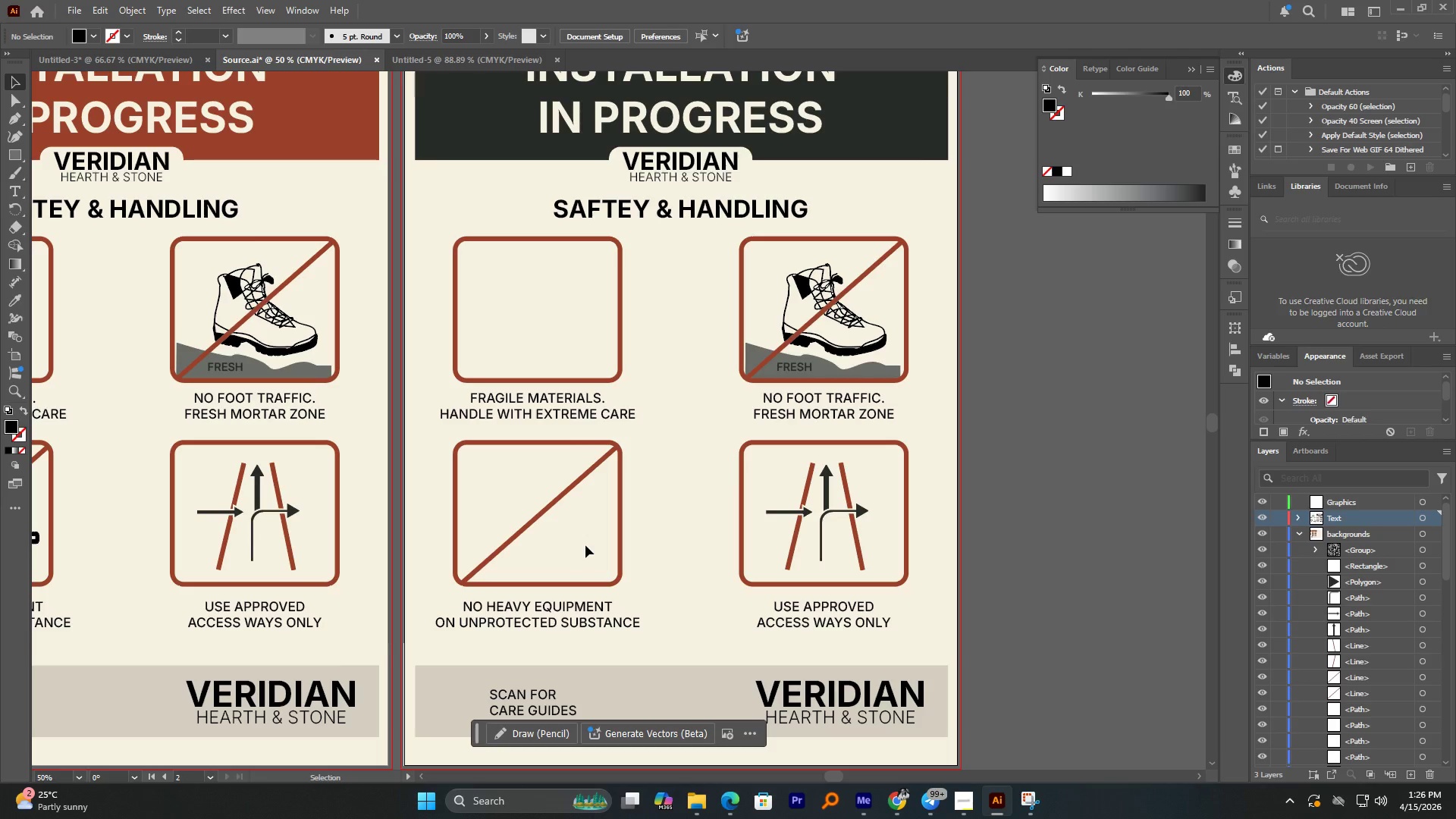 
left_click([540, 516])
 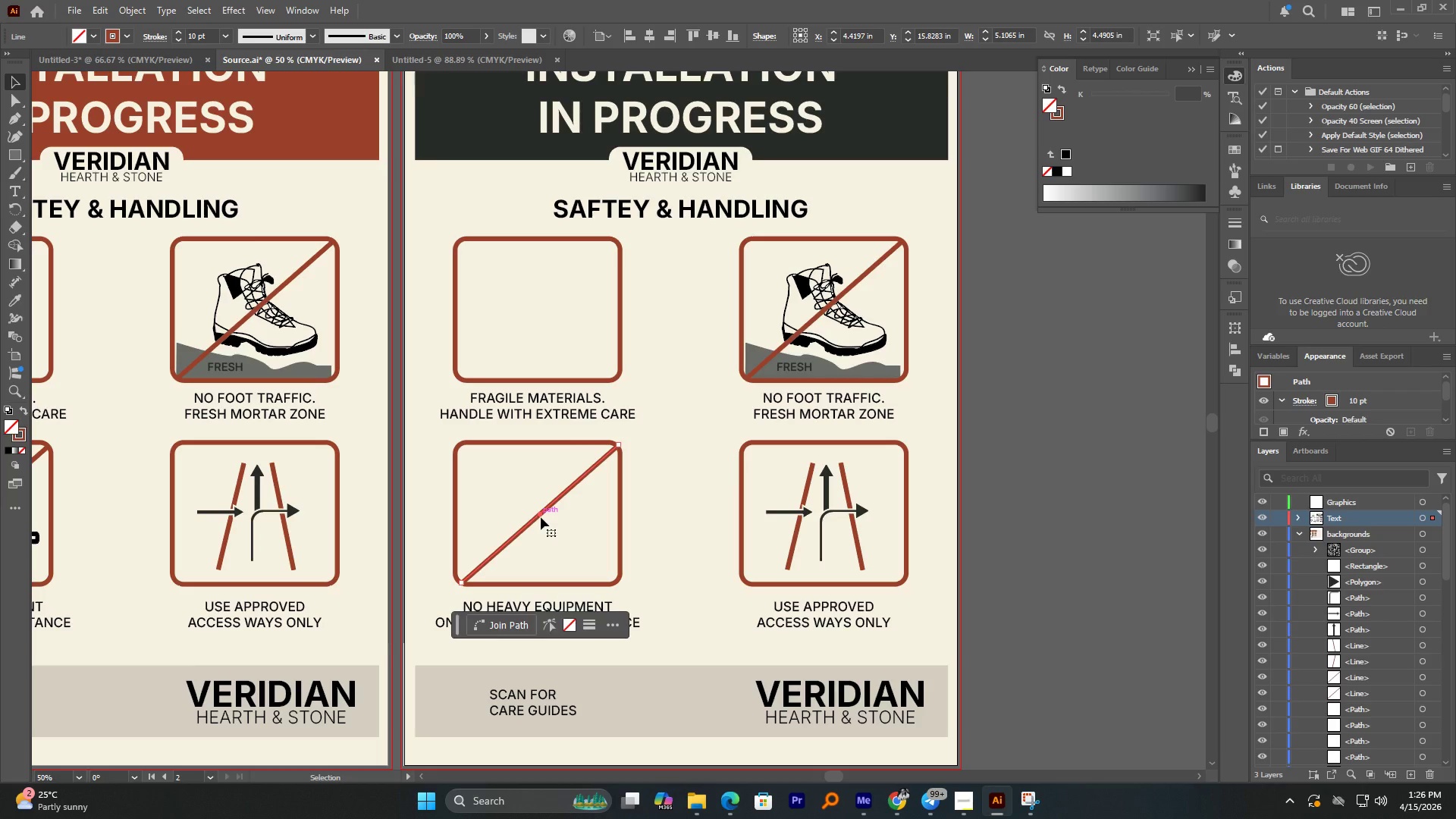 
key(Delete)
 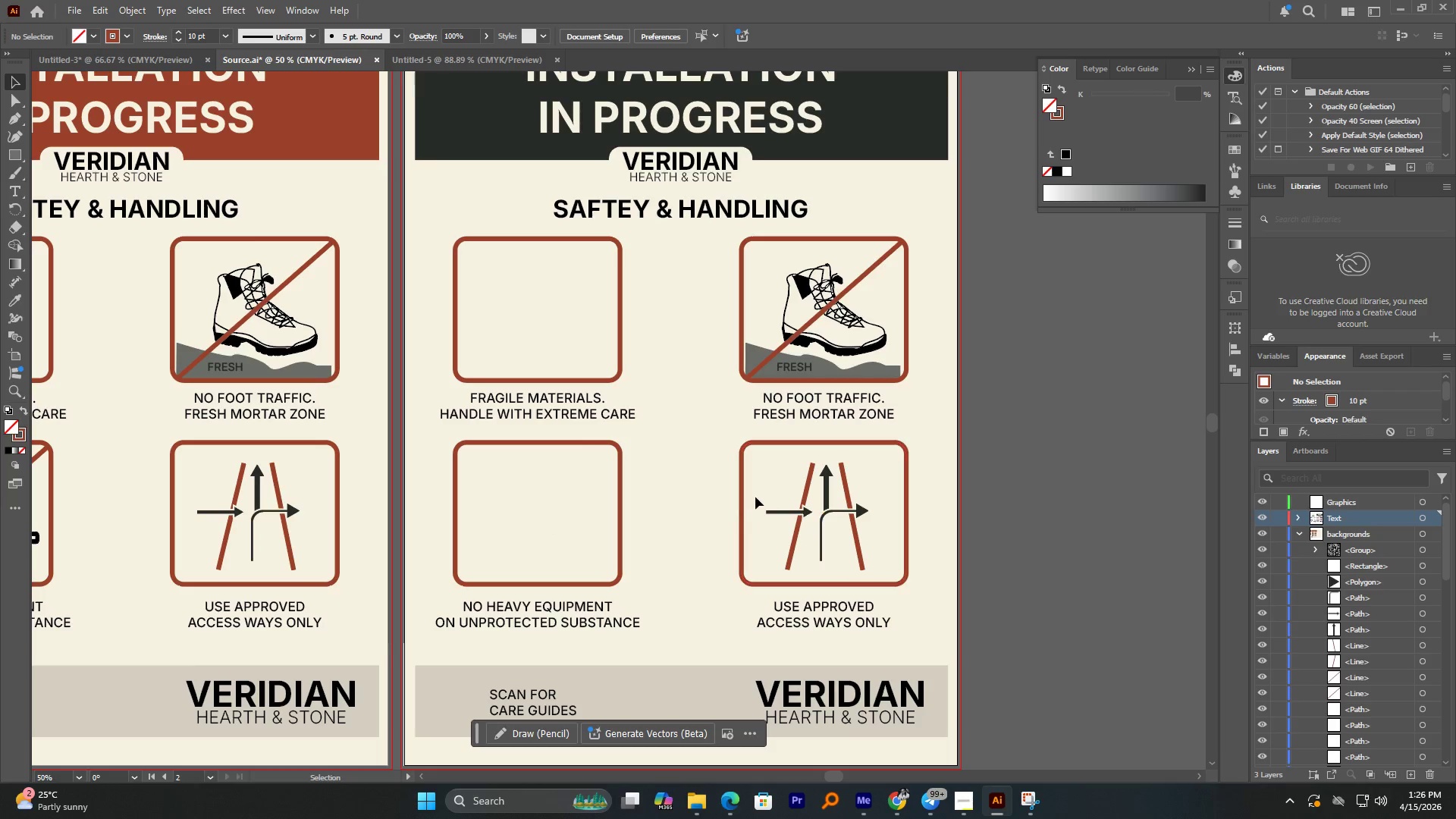 
left_click([740, 499])
 